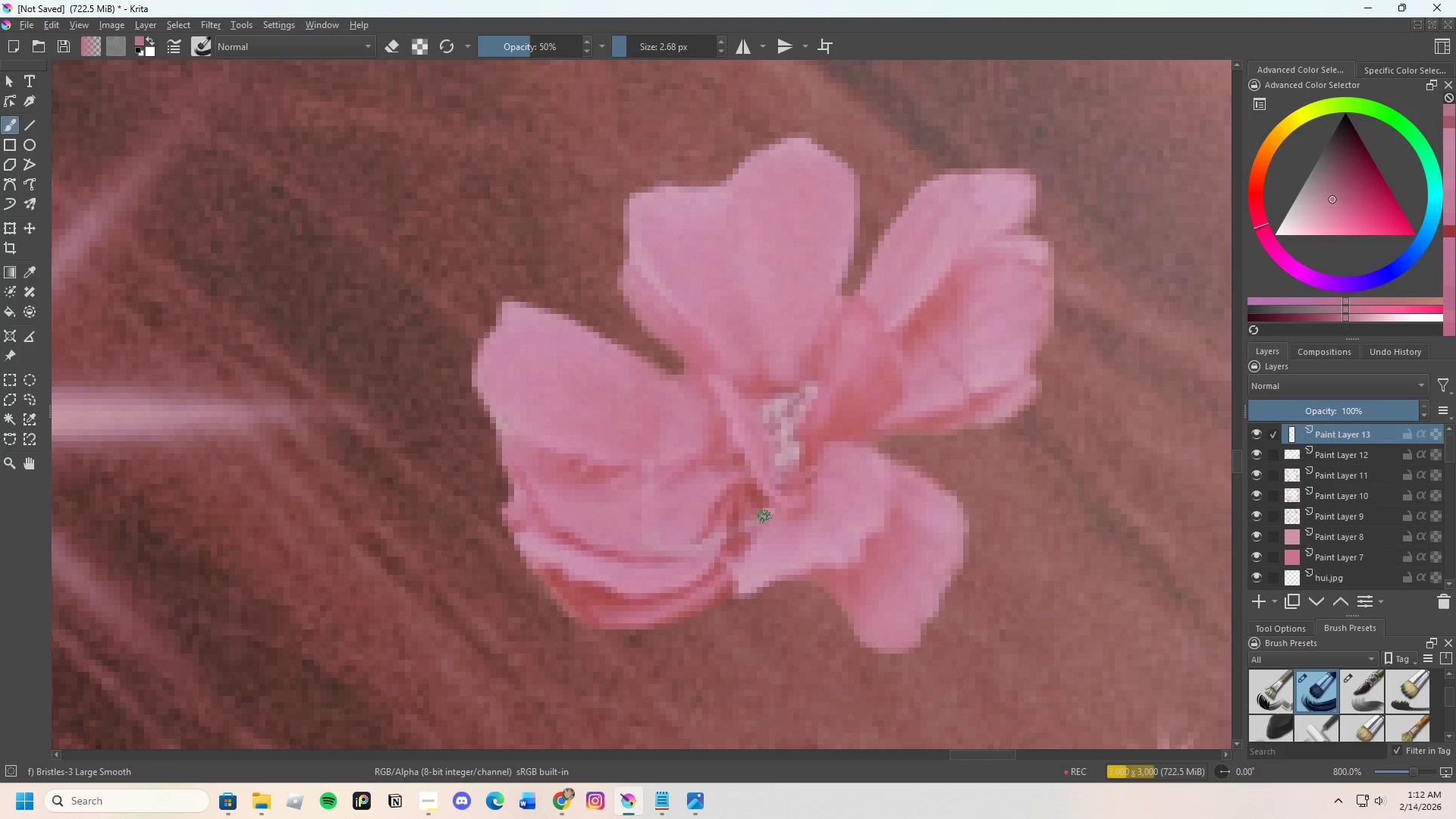 
left_click_drag(start_coordinate=[764, 516], to_coordinate=[765, 511])
 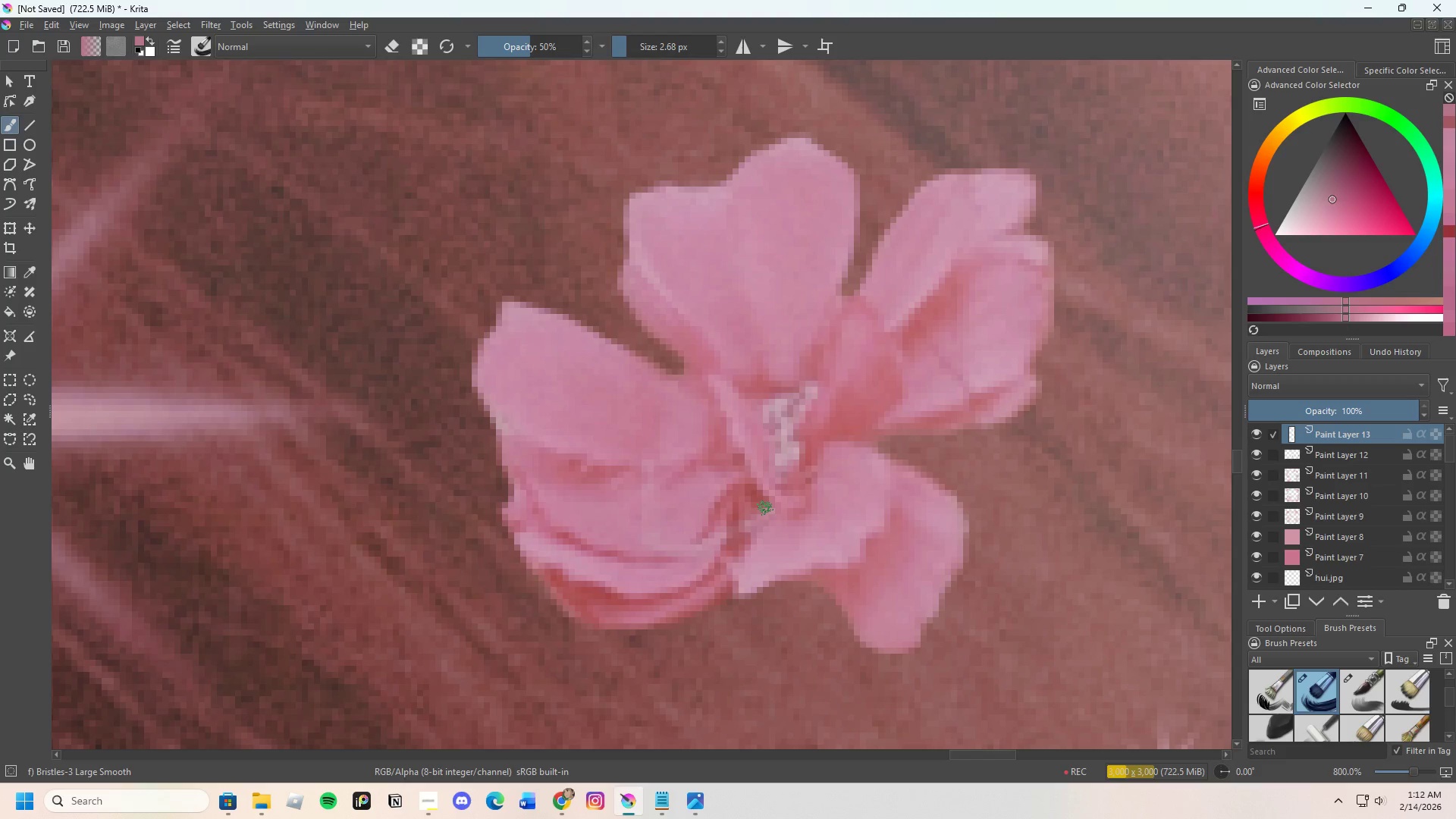 
left_click_drag(start_coordinate=[765, 508], to_coordinate=[768, 513])
 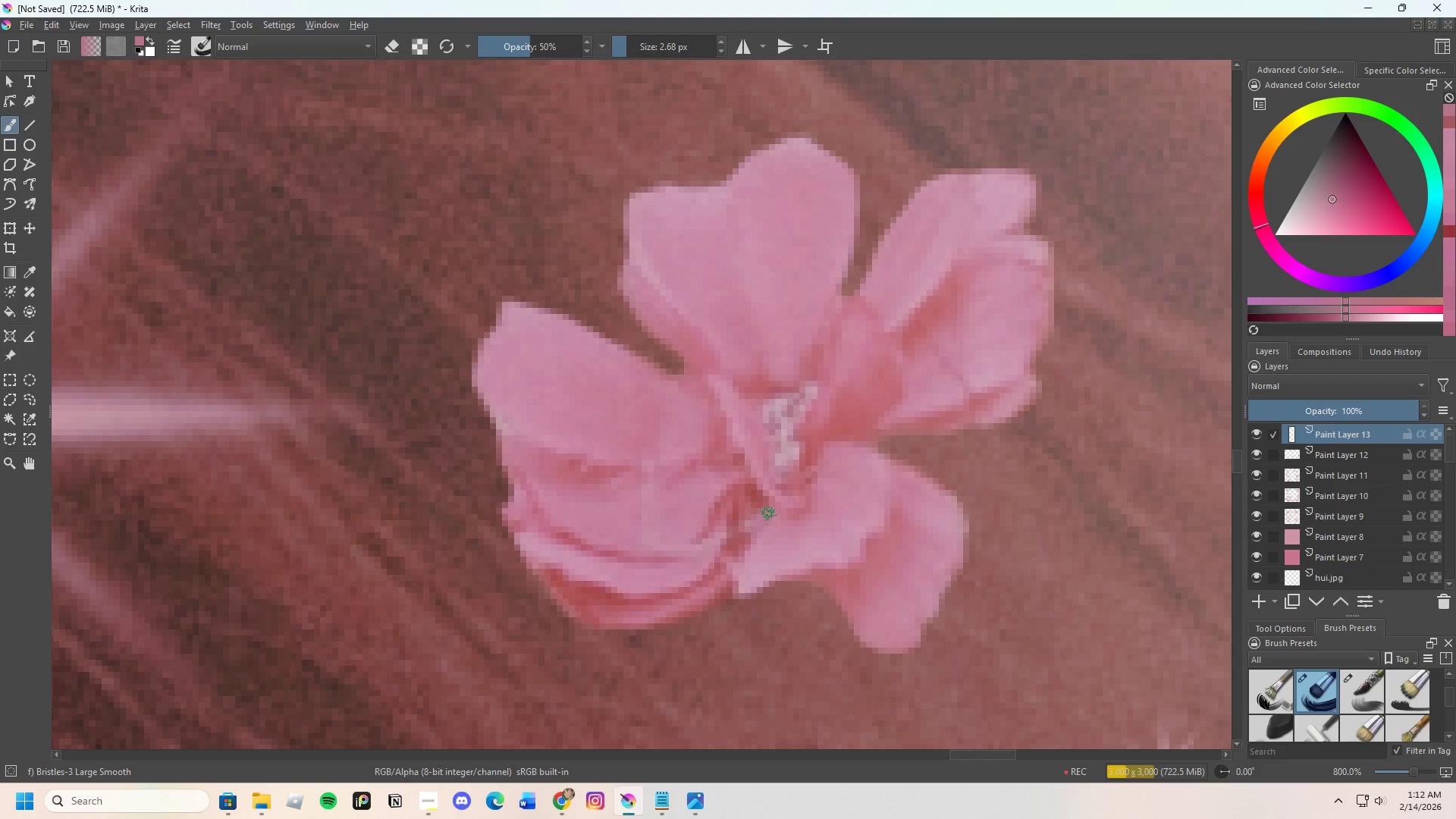 
triple_click([769, 519])
 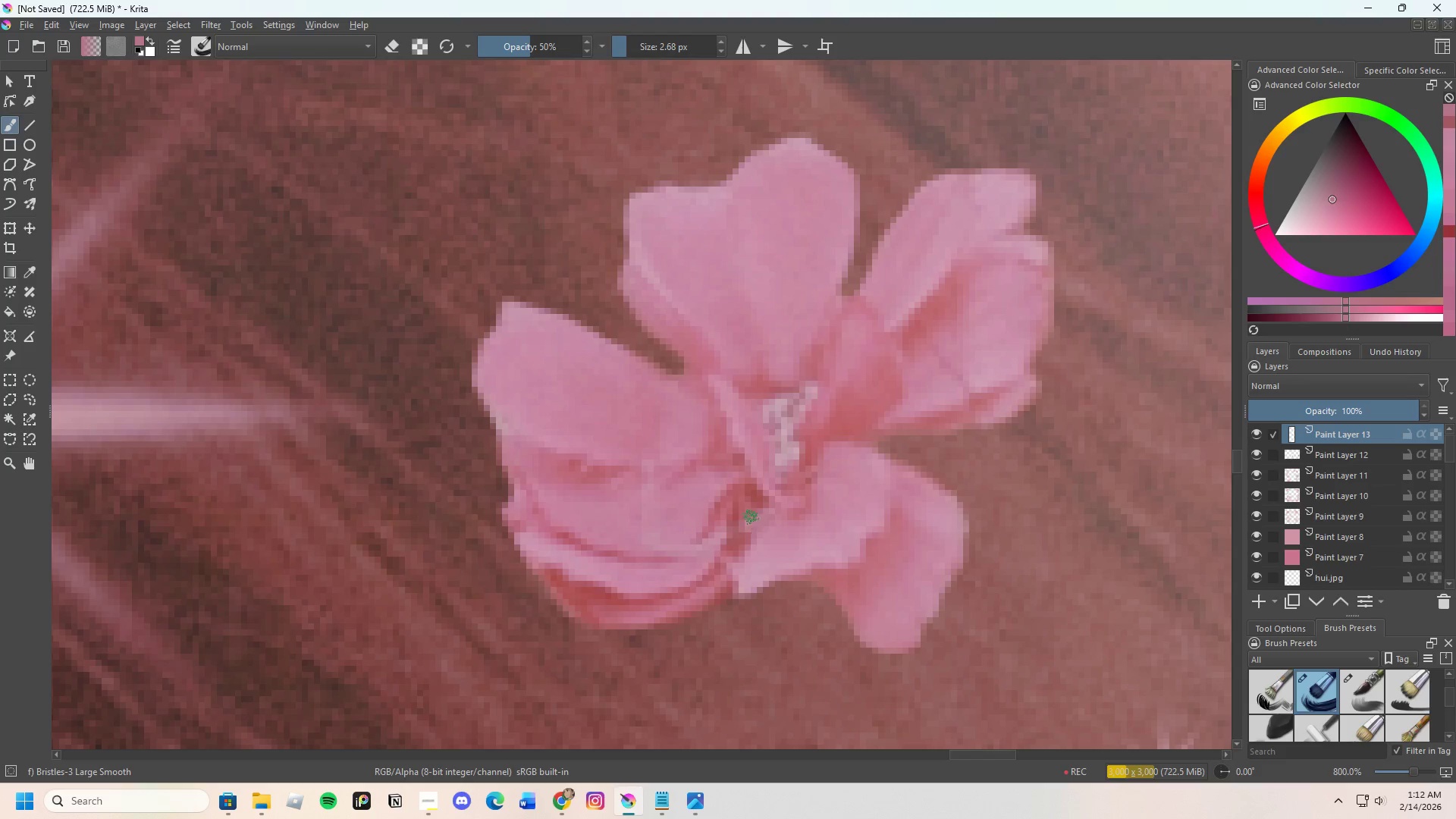 
scroll: coordinate [742, 516], scroll_direction: down, amount: 9.0
 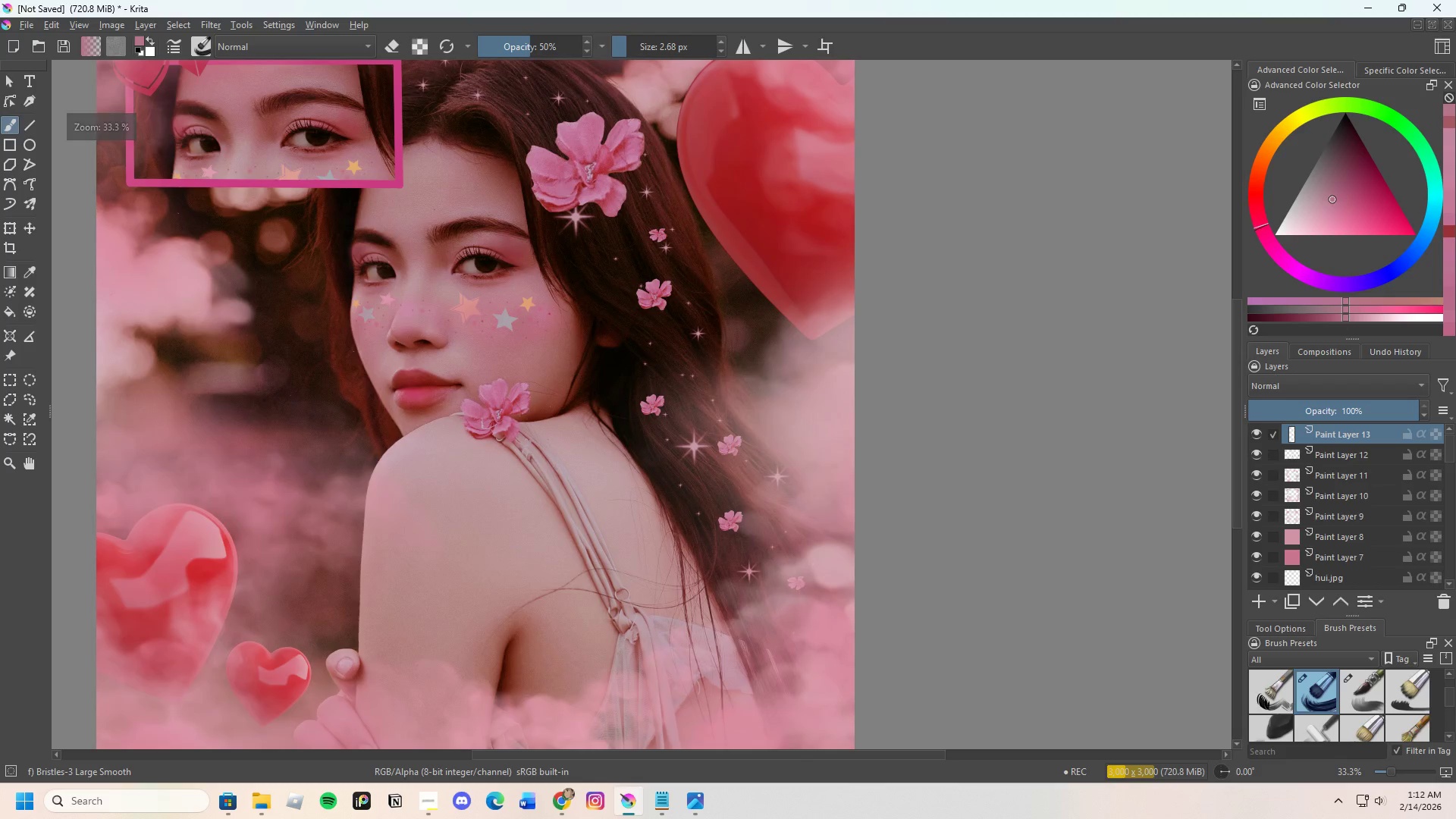 
scroll: coordinate [761, 544], scroll_direction: up, amount: 3.0
 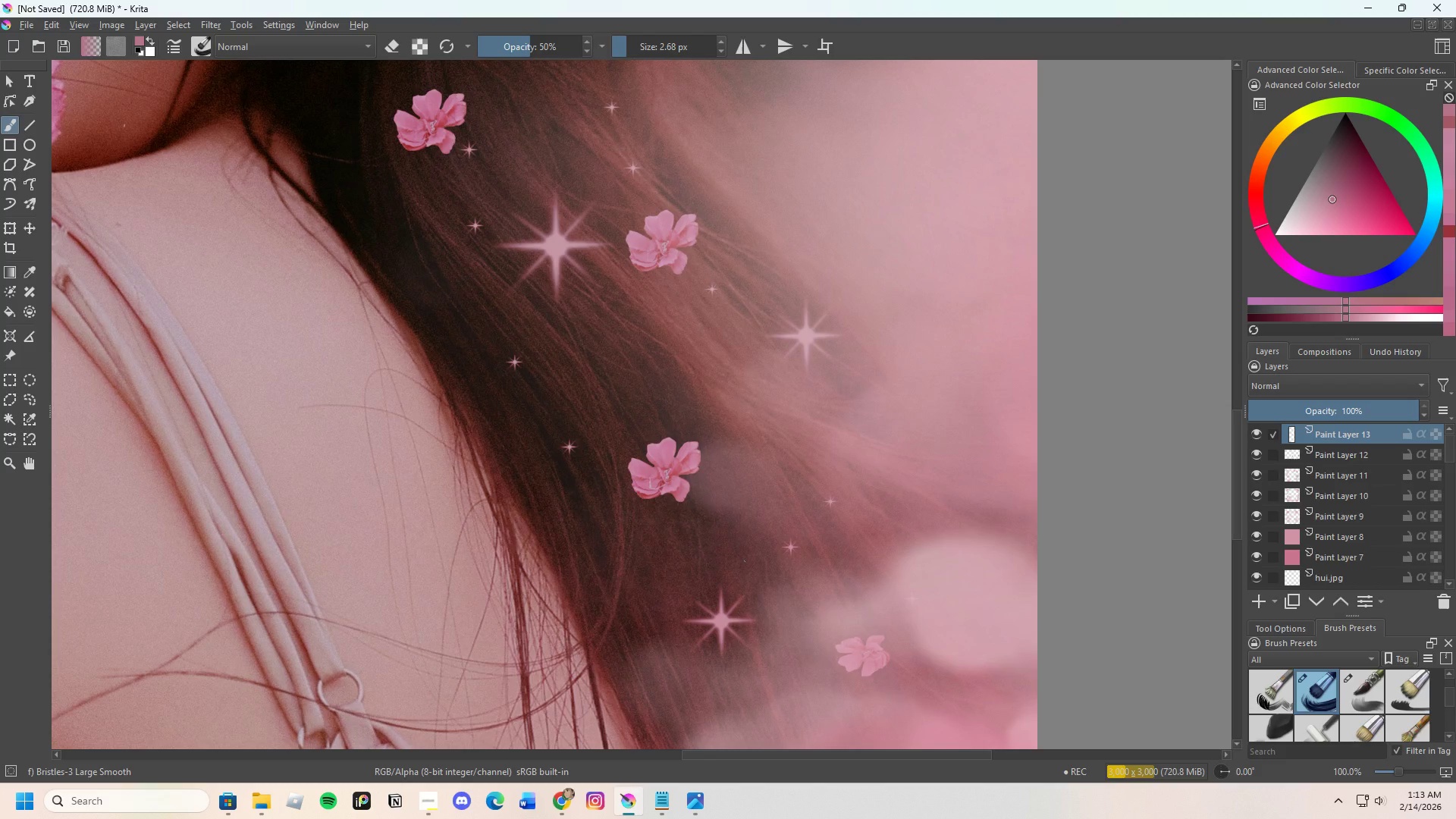 
wait(8.43)
 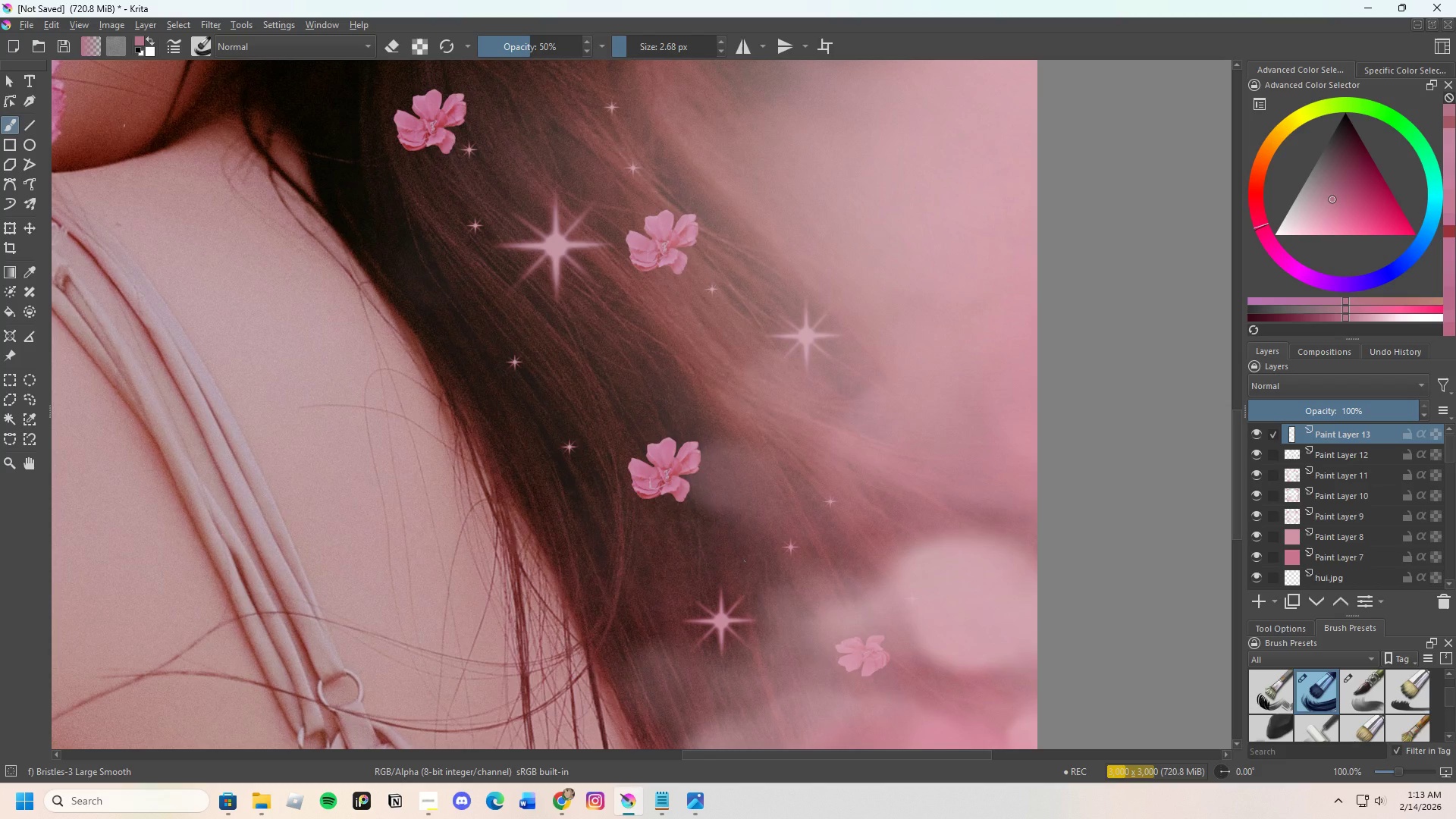 
scroll: coordinate [610, 337], scroll_direction: up, amount: 6.0
 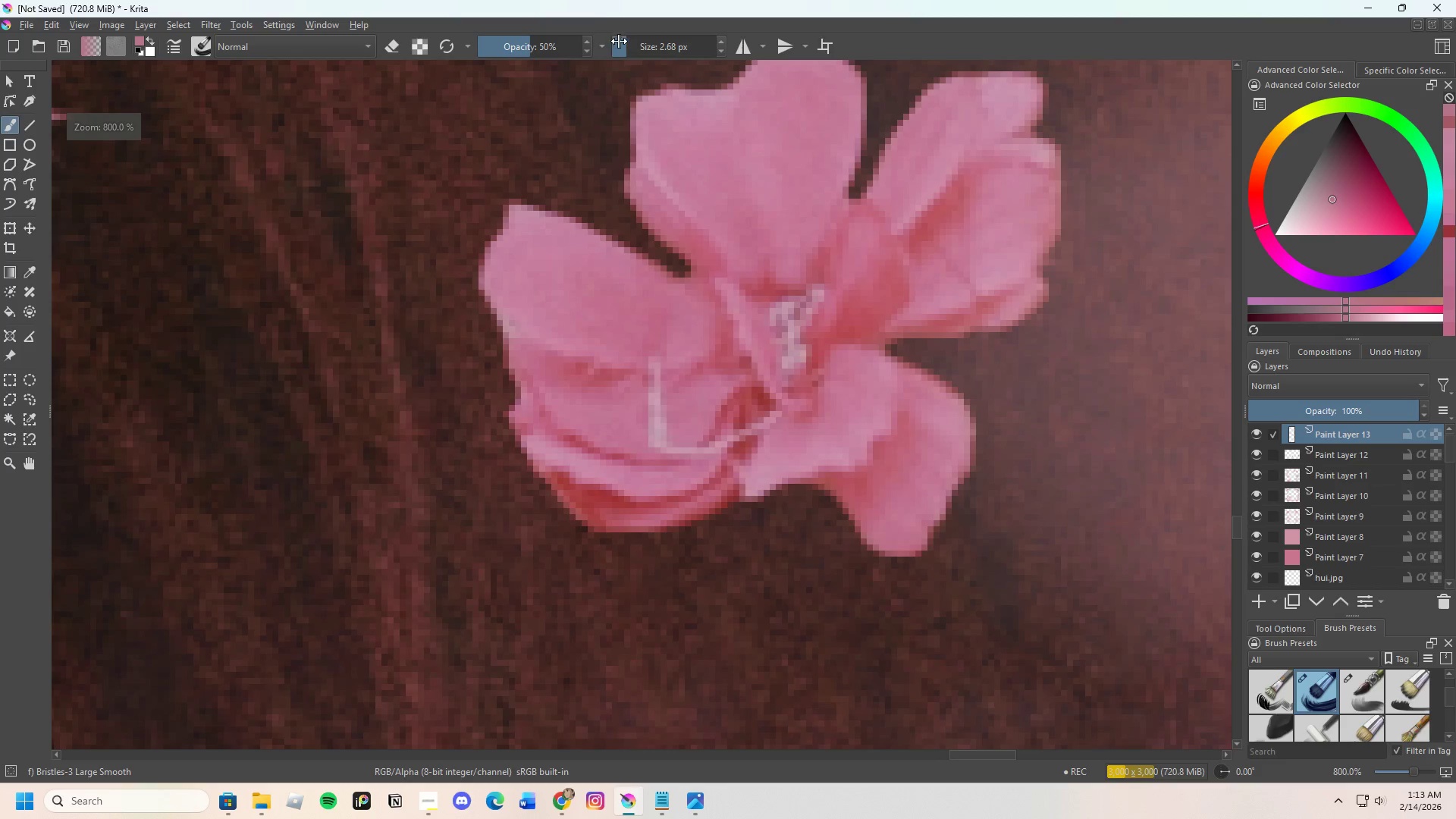 
left_click_drag(start_coordinate=[623, 41], to_coordinate=[631, 41])
 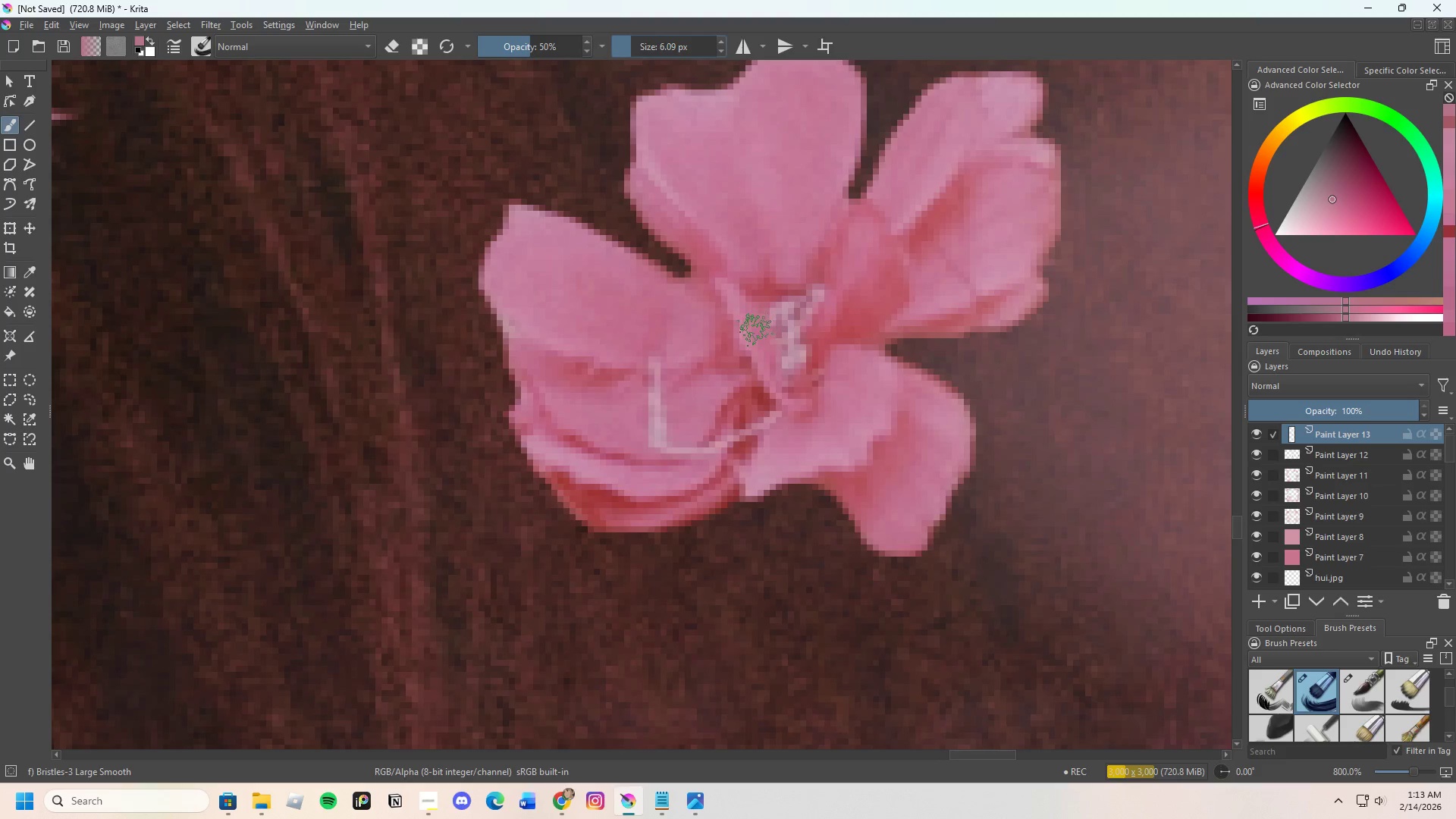 
scroll: coordinate [746, 332], scroll_direction: up, amount: 1.0
 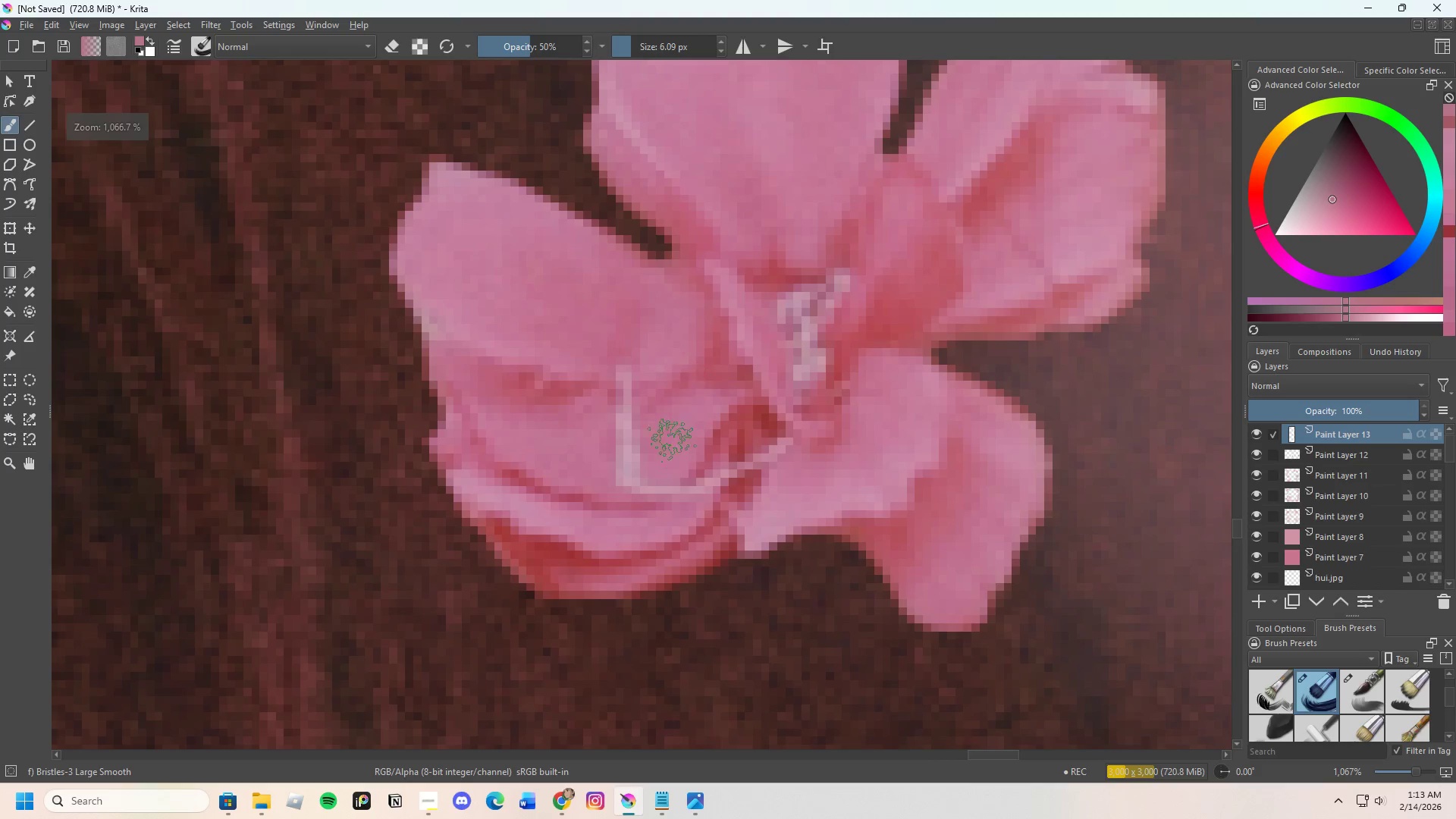 
hold_key(key=ControlLeft, duration=0.59)
 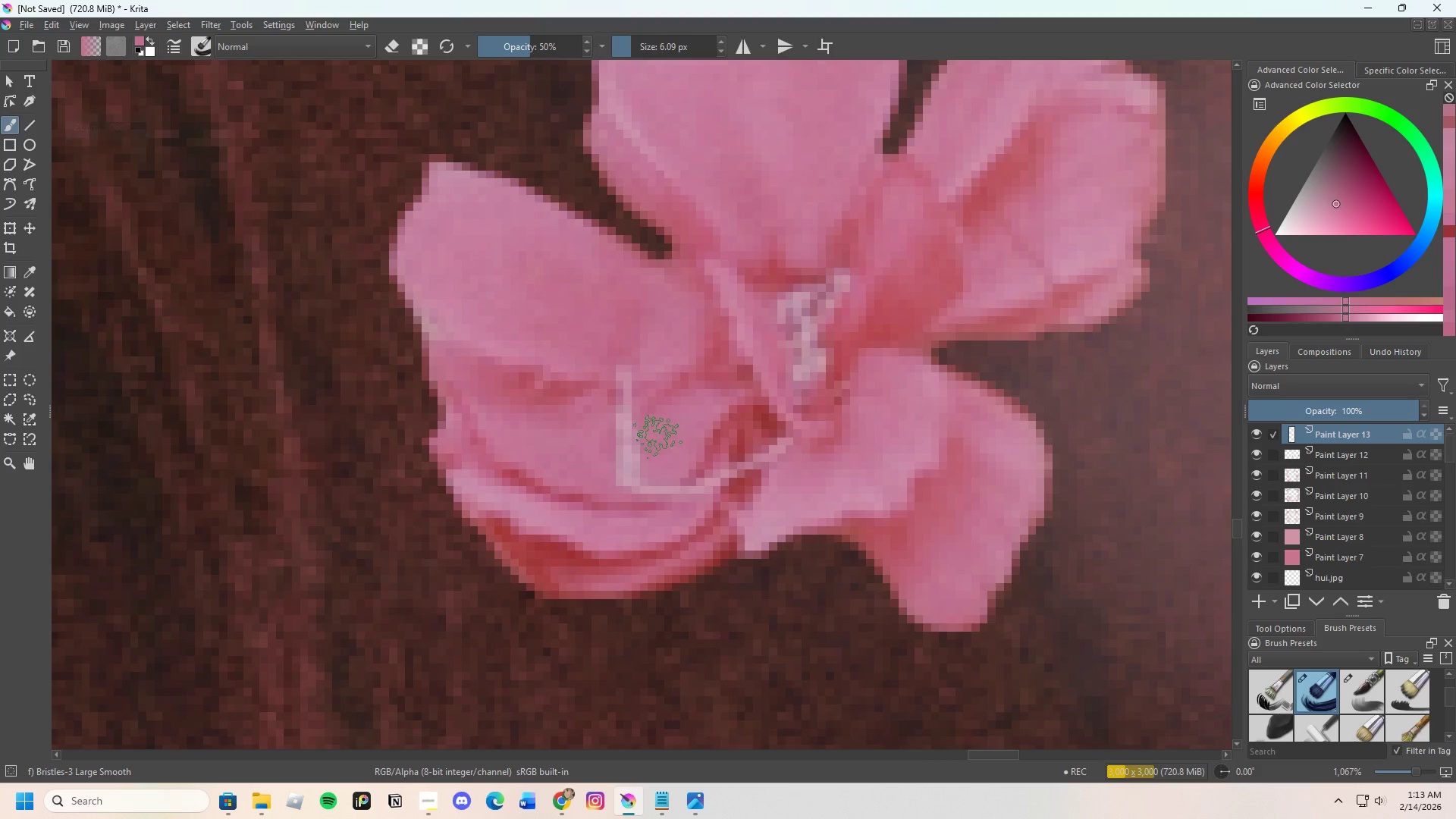 
left_click_drag(start_coordinate=[659, 435], to_coordinate=[617, 450])
 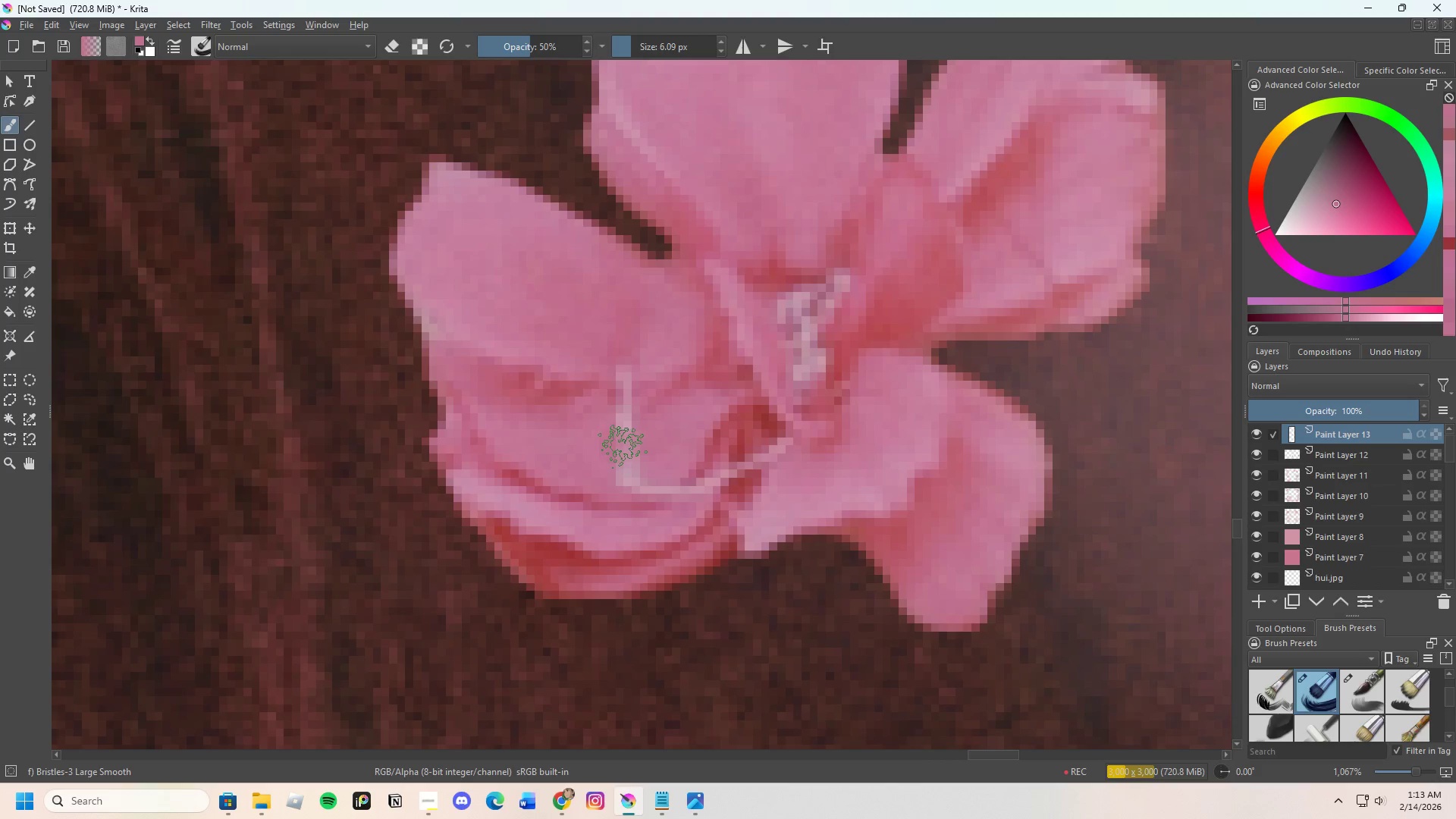 
left_click_drag(start_coordinate=[623, 447], to_coordinate=[635, 446])
 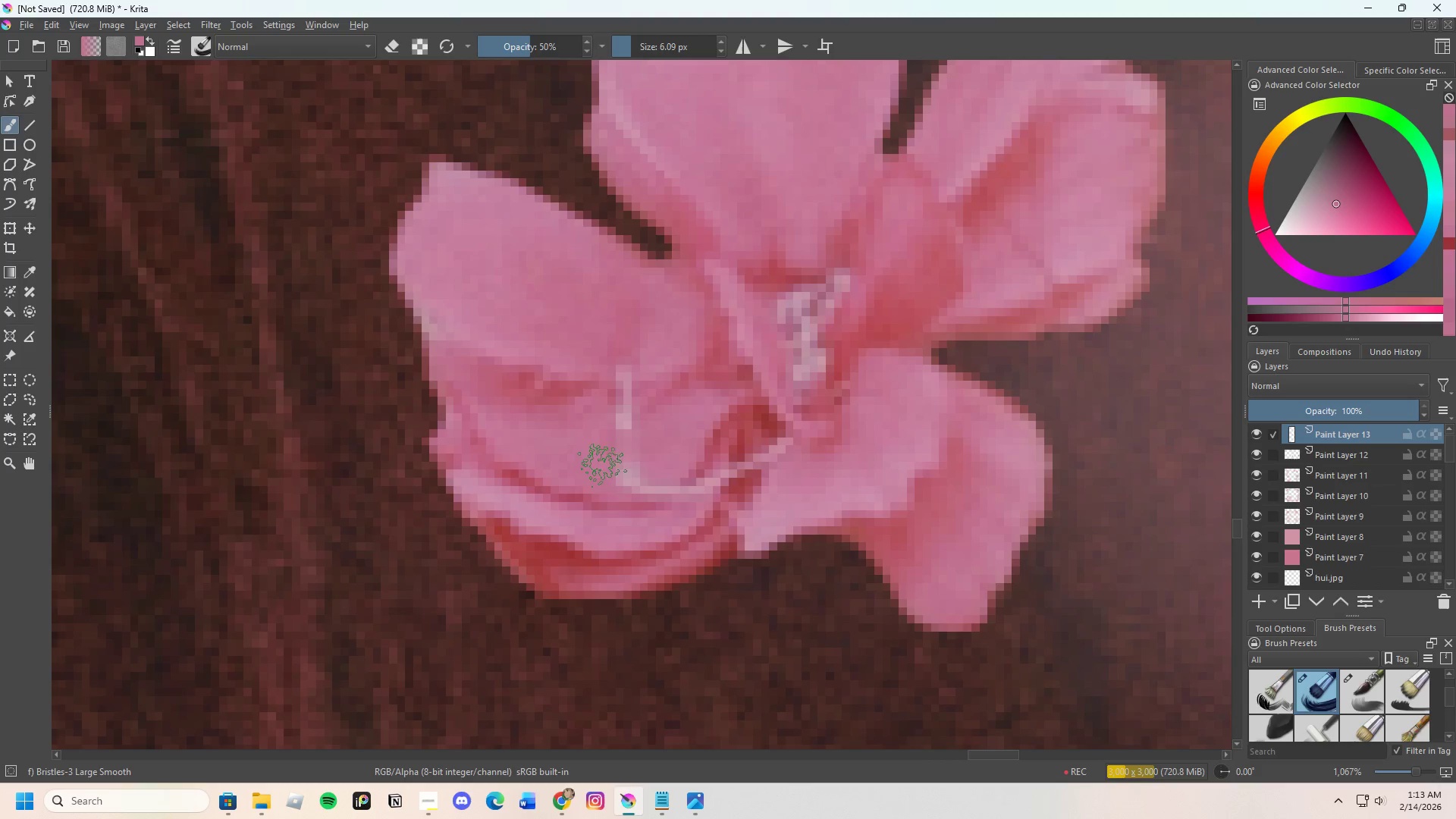 
left_click_drag(start_coordinate=[607, 466], to_coordinate=[650, 460])
 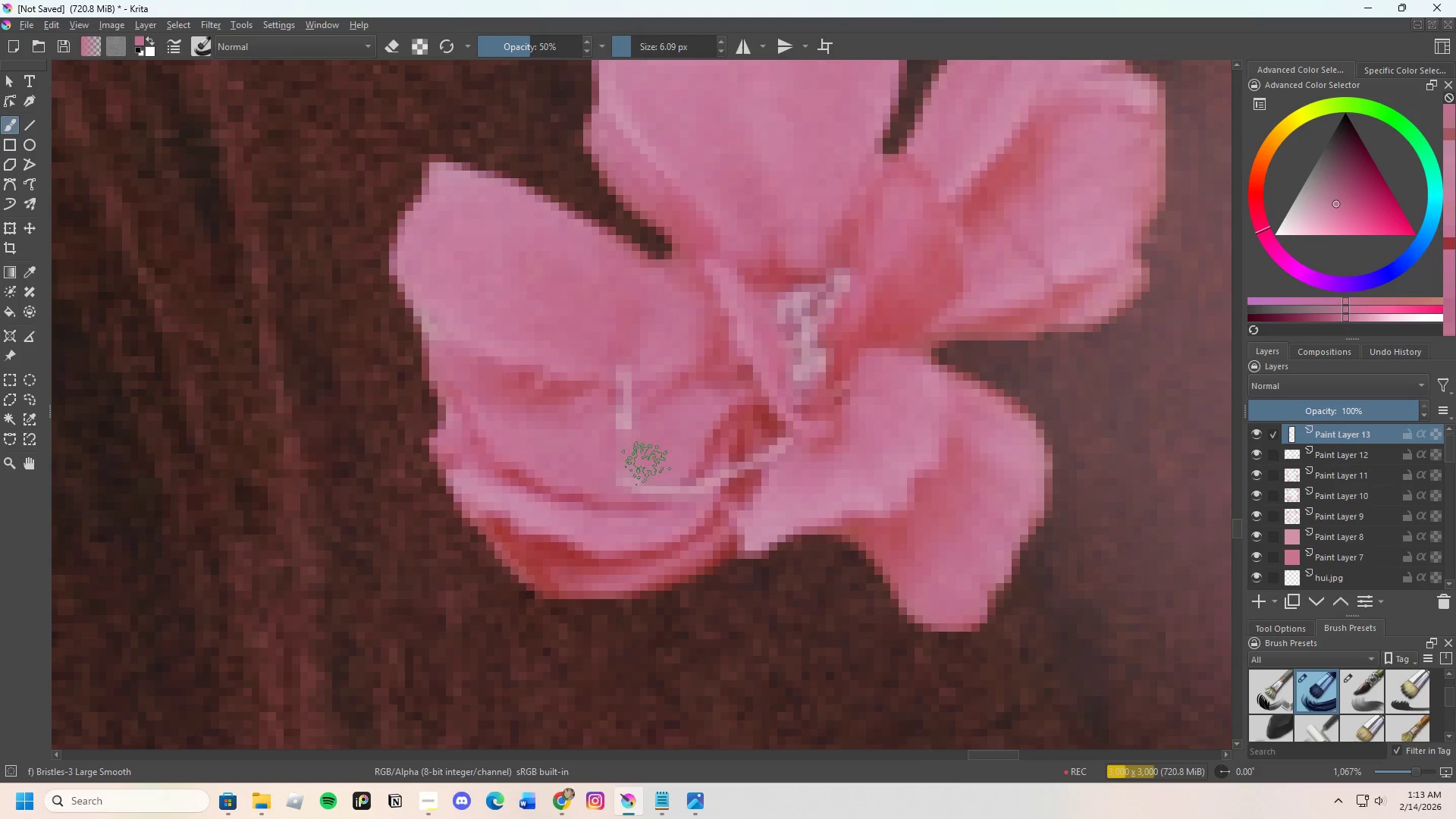 
left_click_drag(start_coordinate=[644, 465], to_coordinate=[653, 463])
 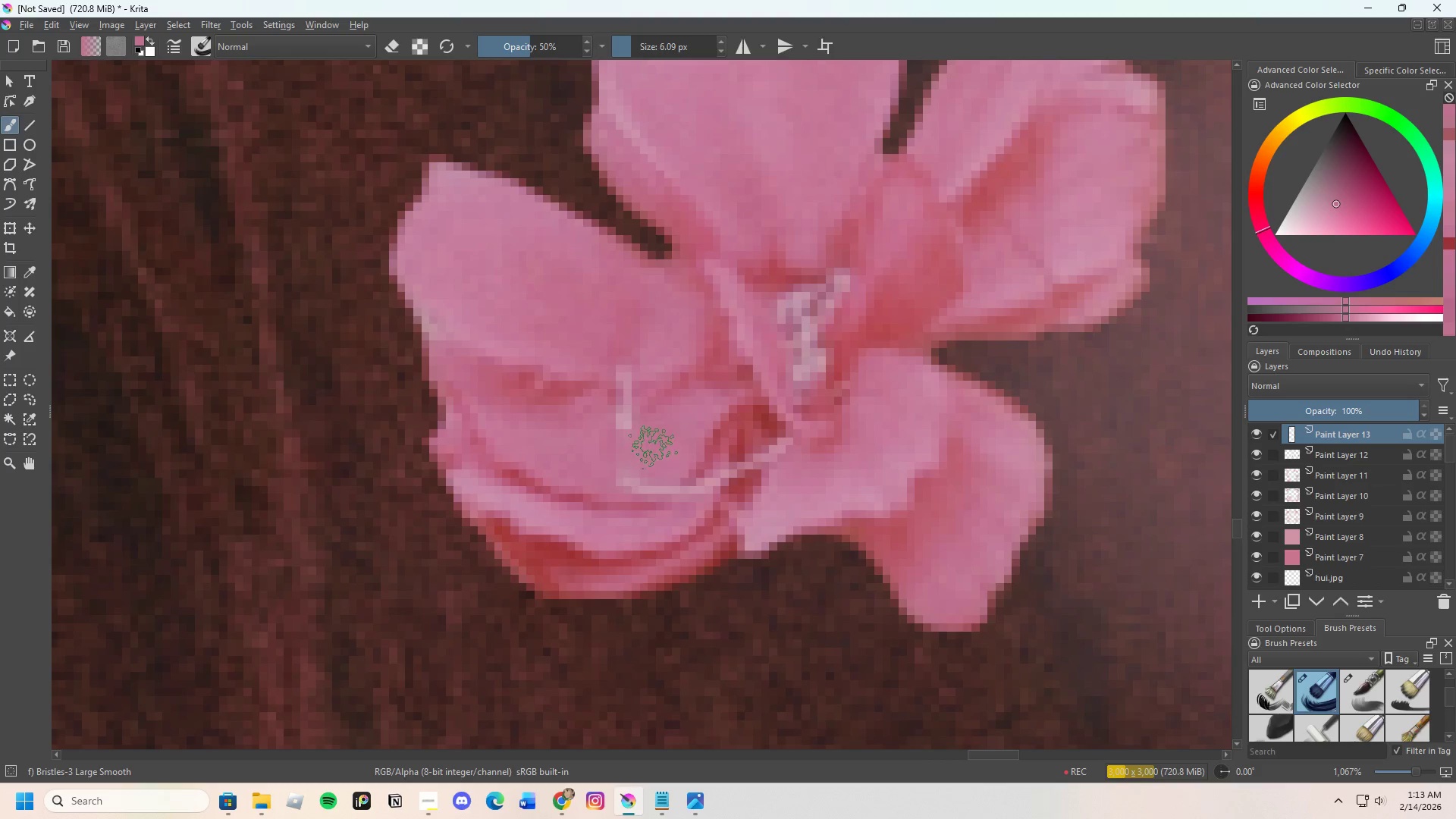 
key(Control+ControlLeft)
 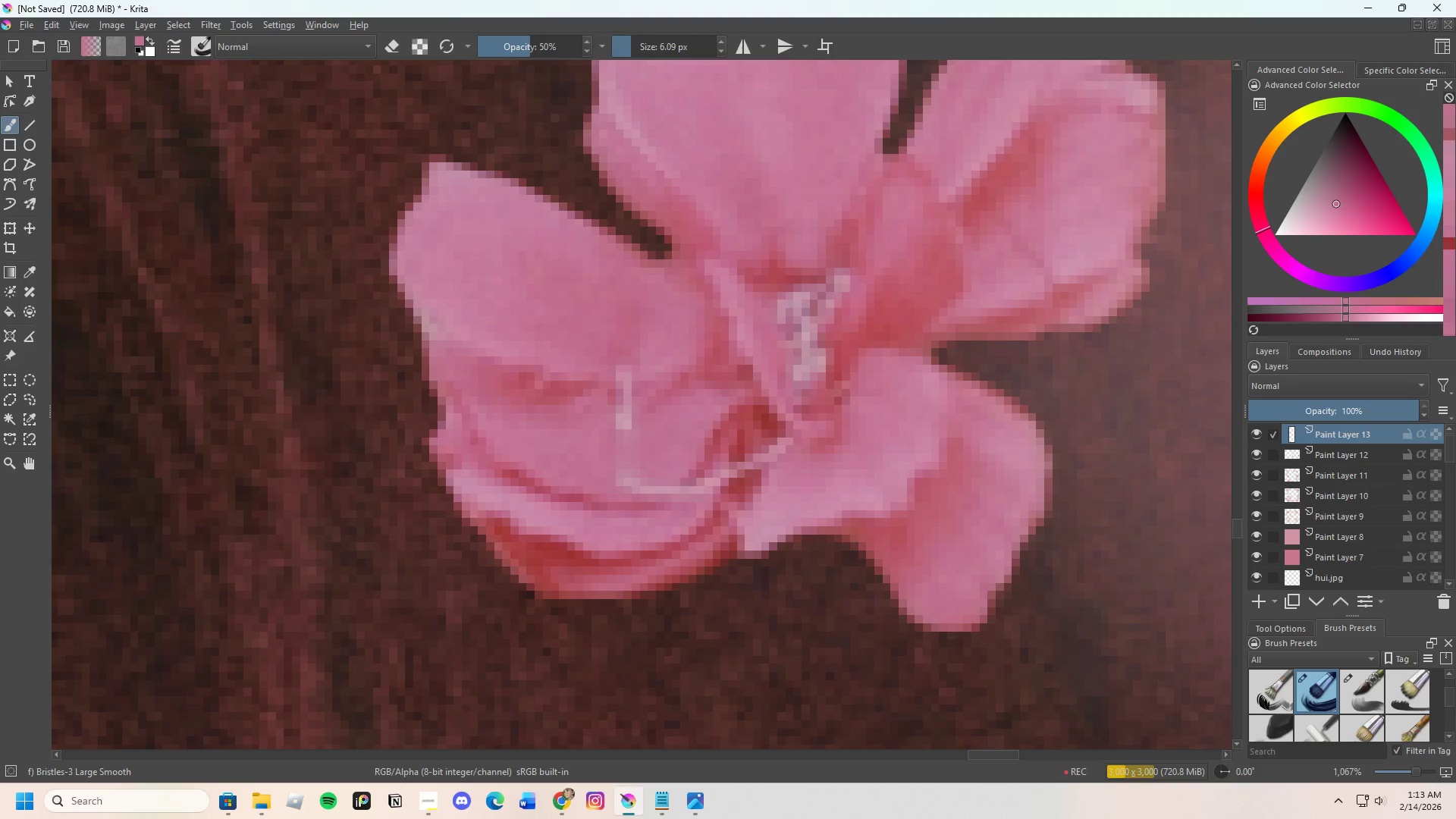 
triple_click([650, 431])
 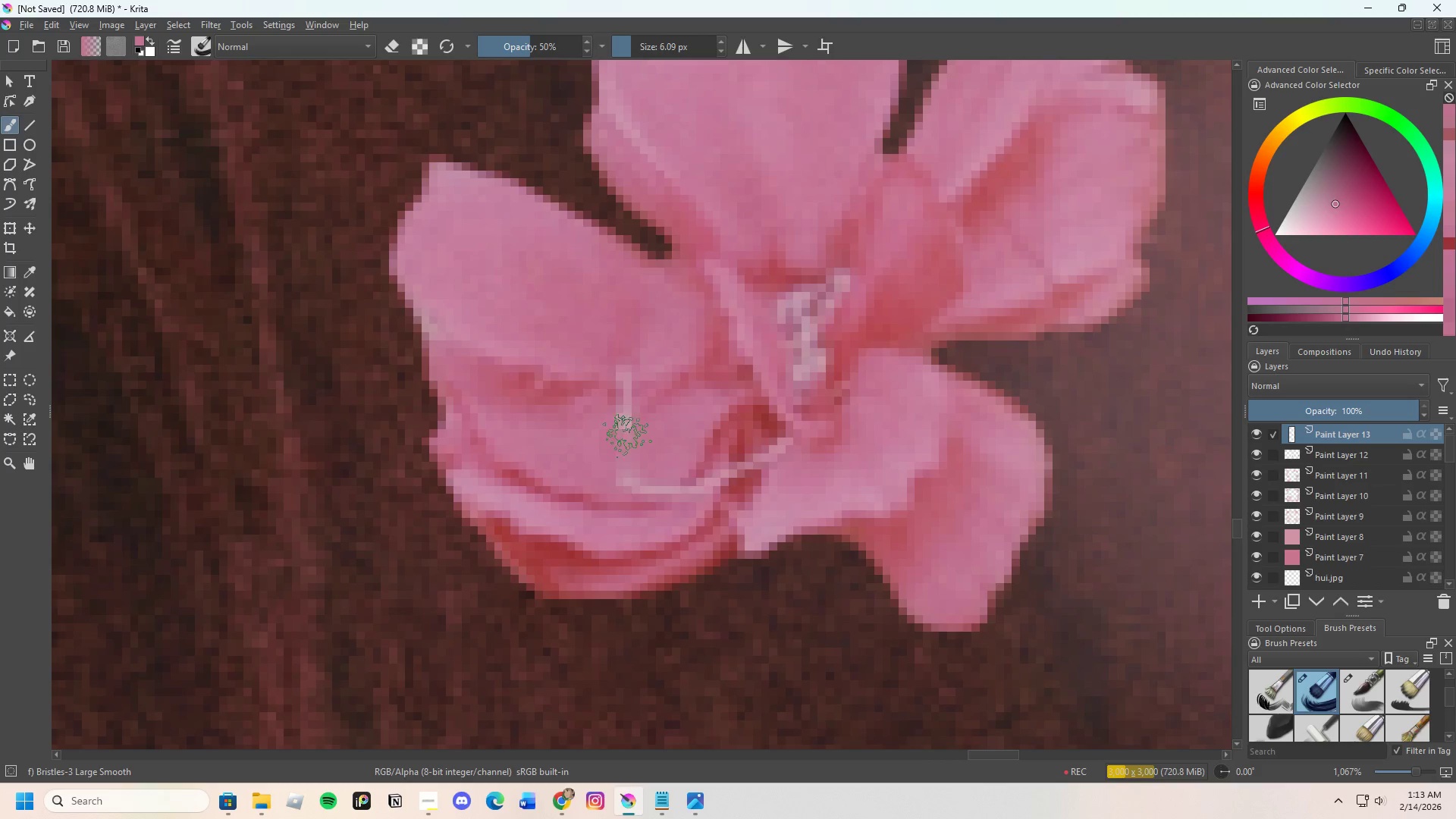 
left_click_drag(start_coordinate=[617, 436], to_coordinate=[638, 428])
 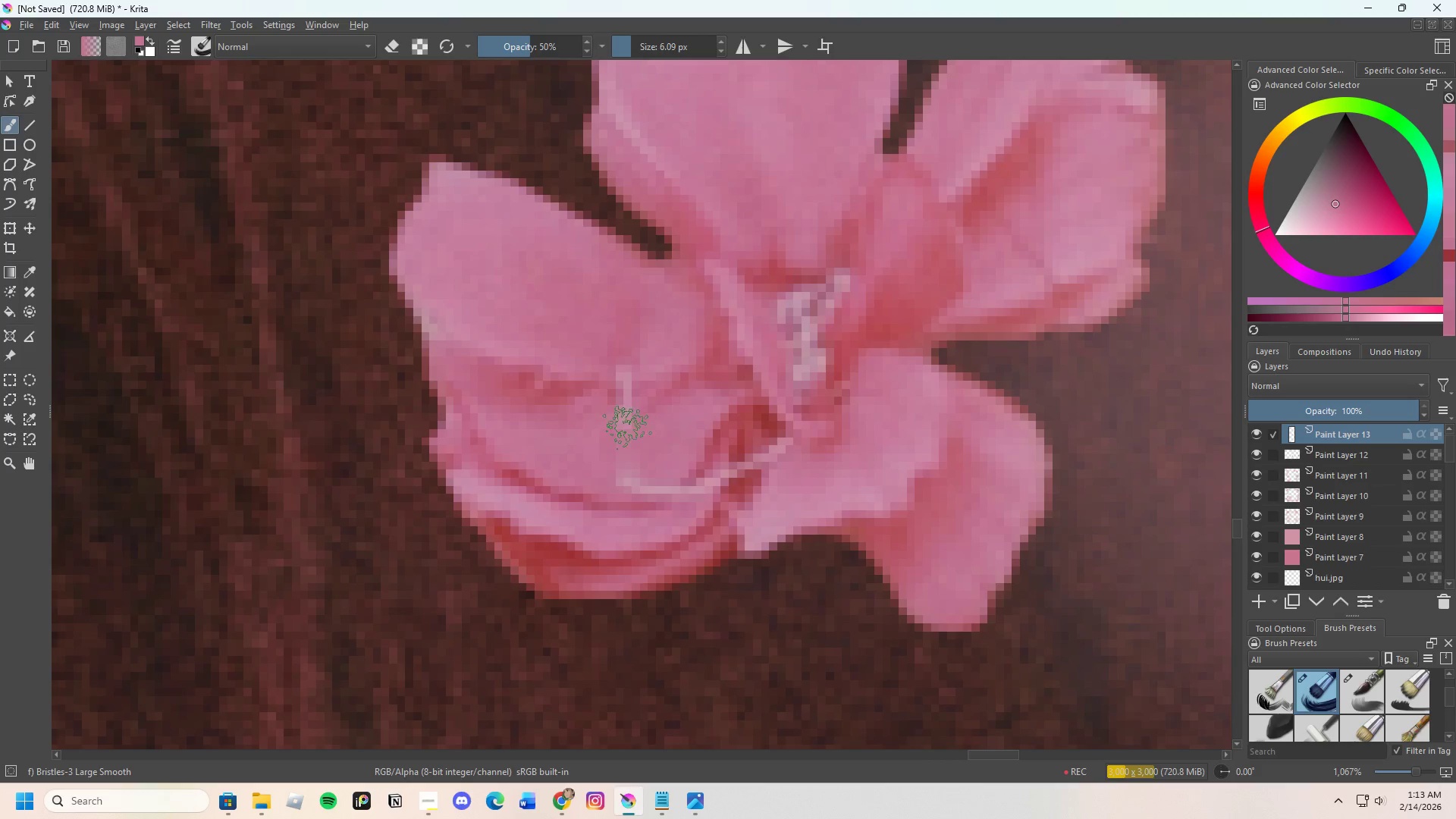 
left_click_drag(start_coordinate=[626, 428], to_coordinate=[642, 405])
 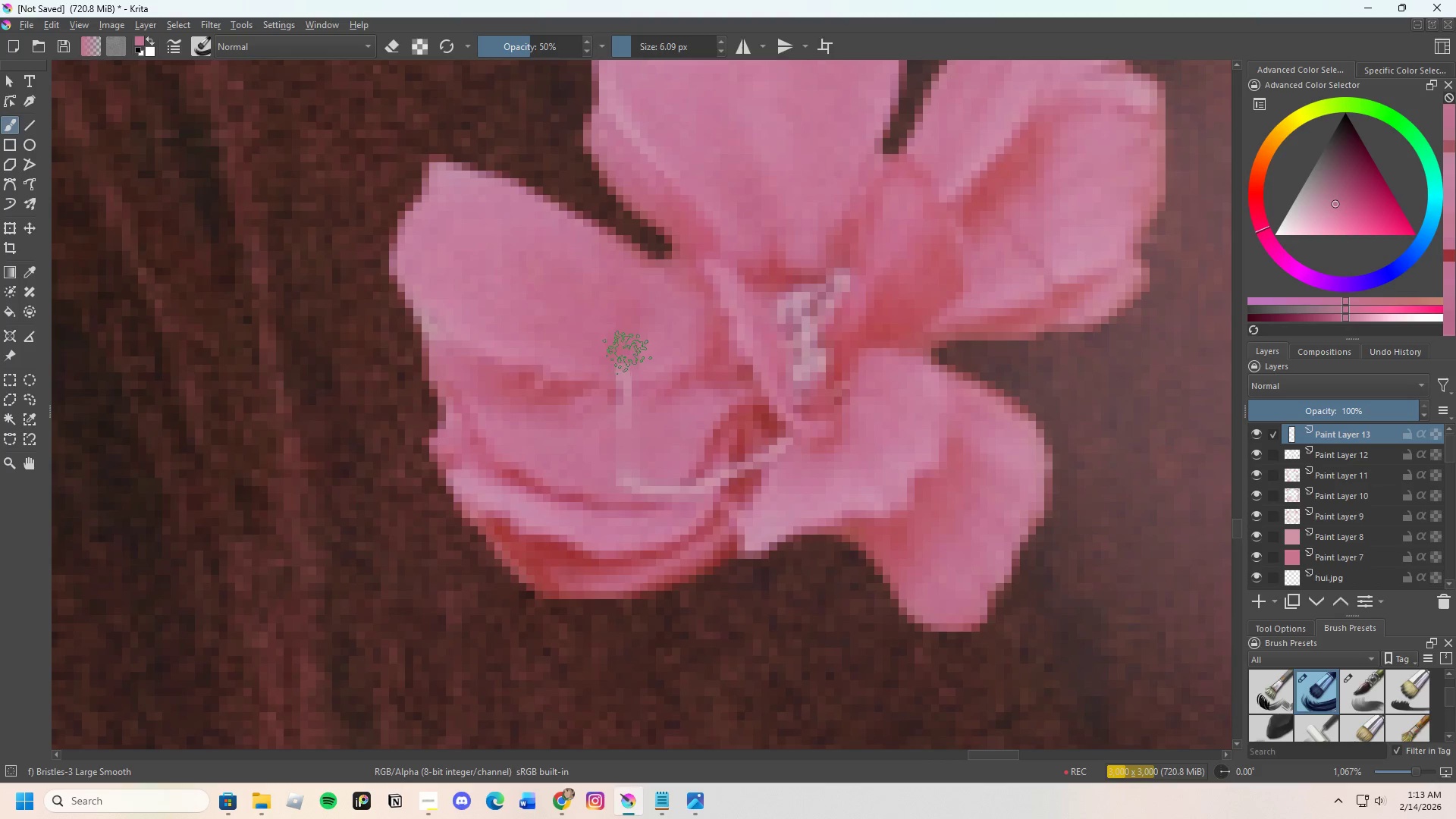 
hold_key(key=ControlLeft, duration=0.31)
triple_click([626, 351])
 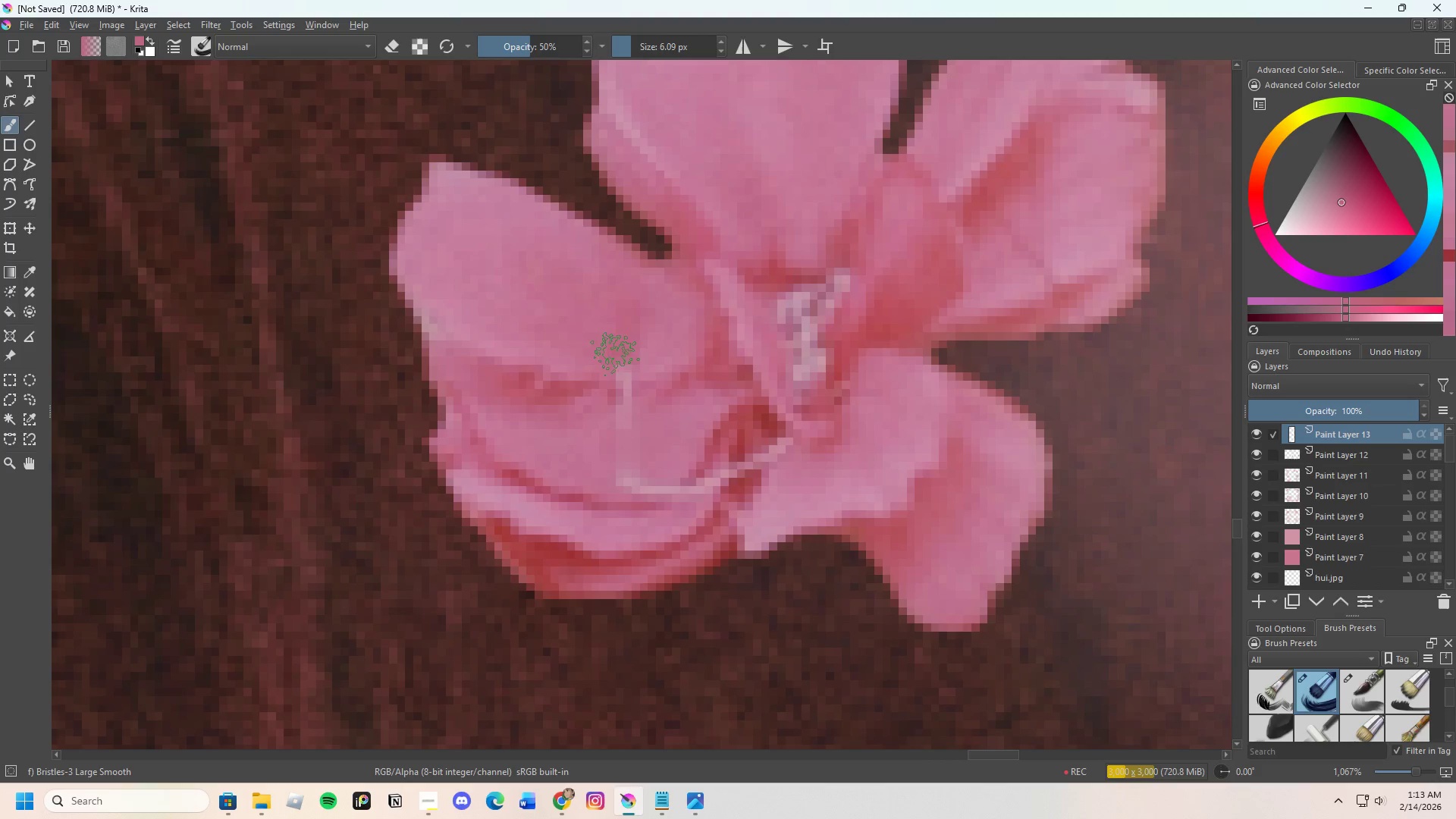 
left_click_drag(start_coordinate=[615, 359], to_coordinate=[629, 363])
 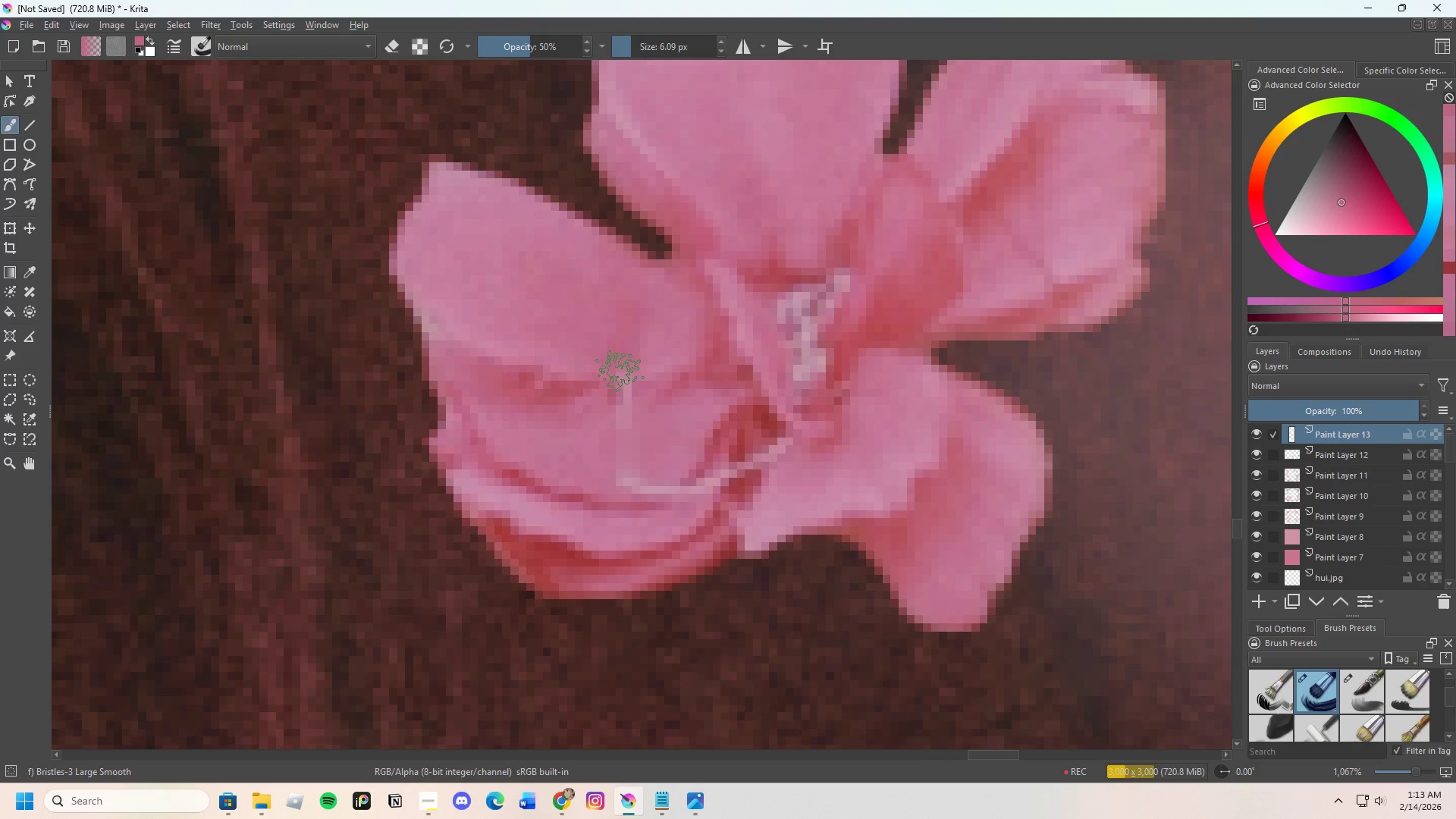 
left_click_drag(start_coordinate=[620, 372], to_coordinate=[637, 369])
 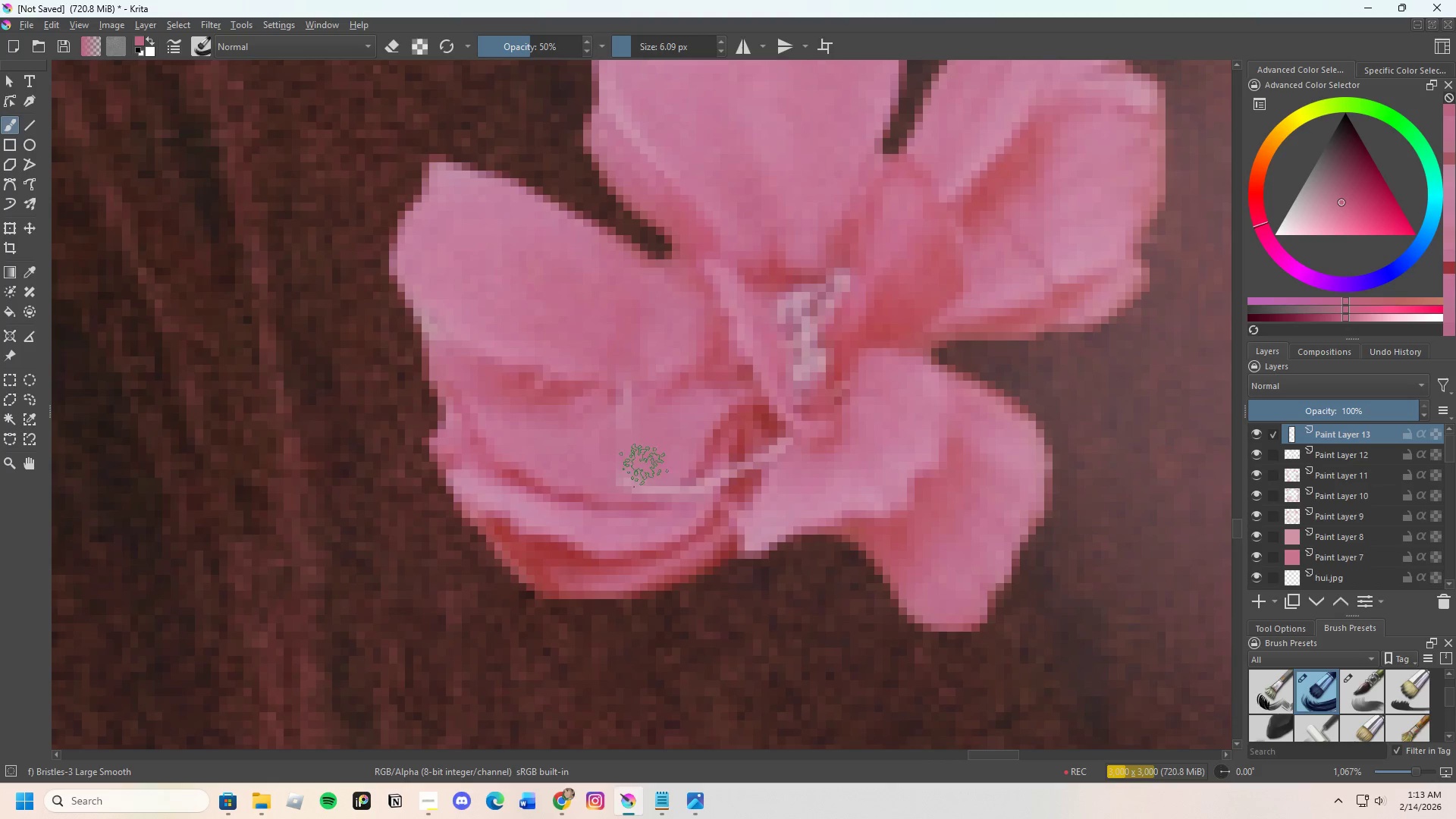 
hold_key(key=ControlLeft, duration=0.42)
 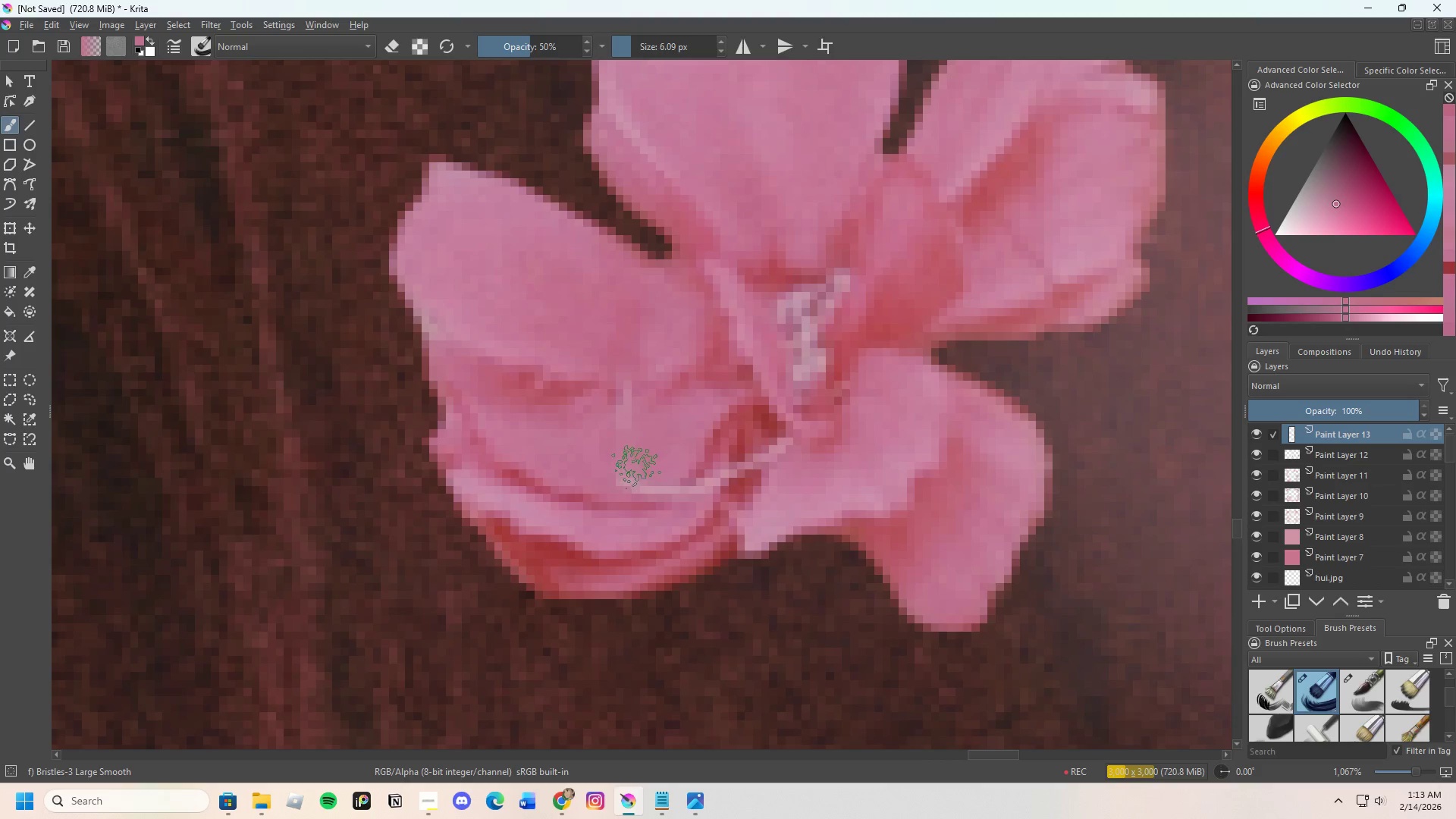 
left_click_drag(start_coordinate=[635, 471], to_coordinate=[657, 476])
 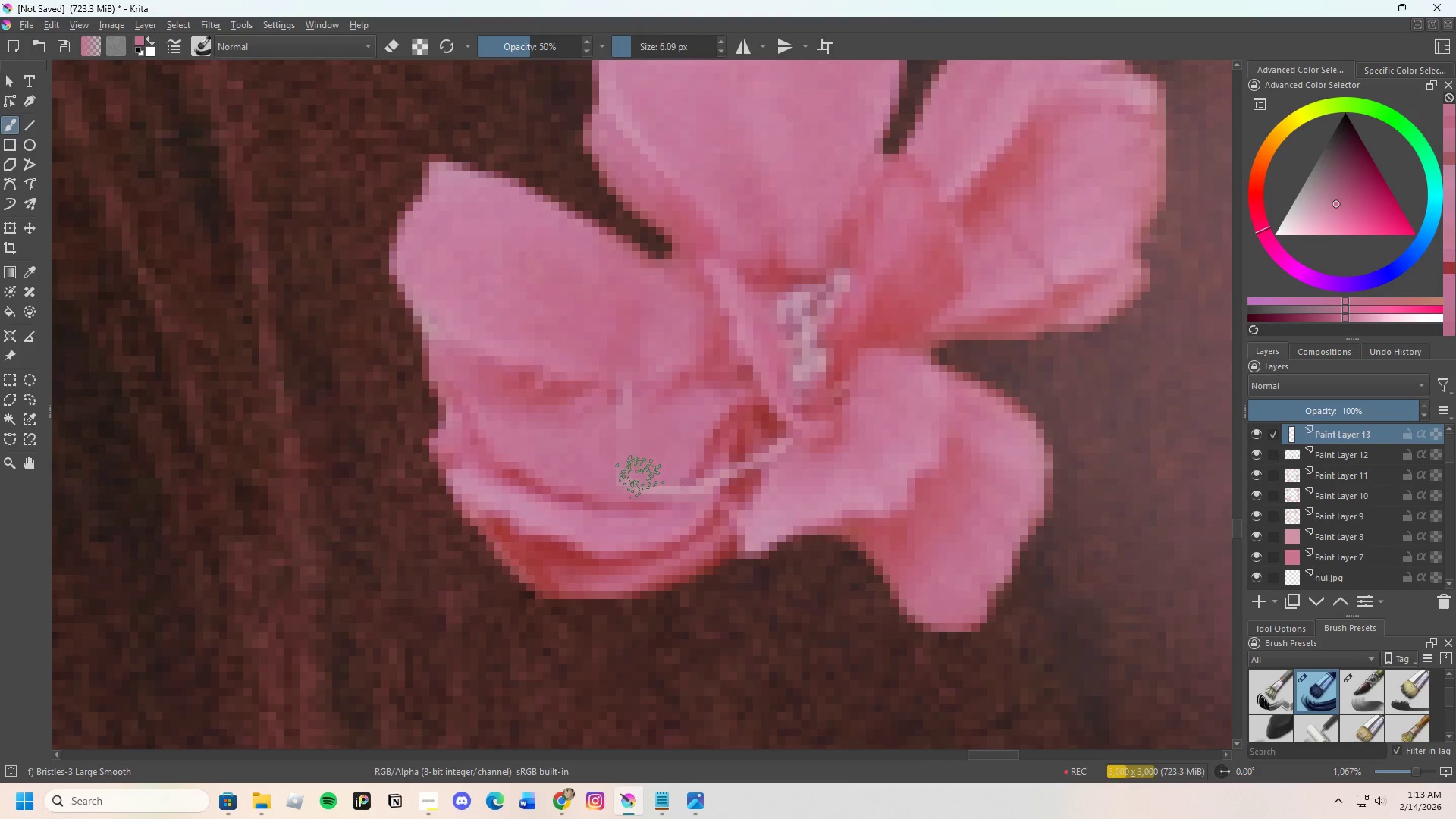 
left_click_drag(start_coordinate=[642, 482], to_coordinate=[657, 485])
 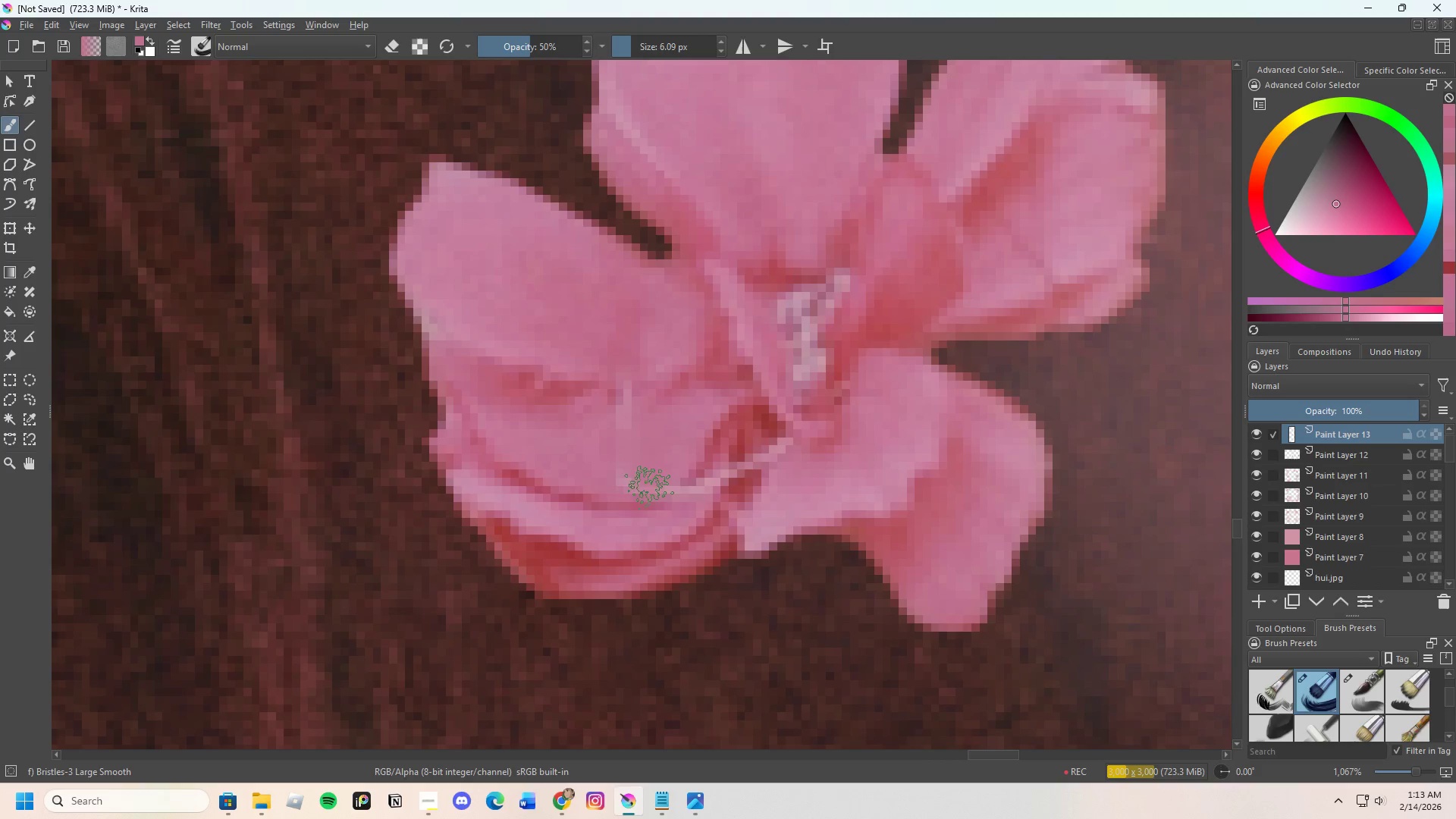 
left_click_drag(start_coordinate=[649, 488], to_coordinate=[674, 488])
 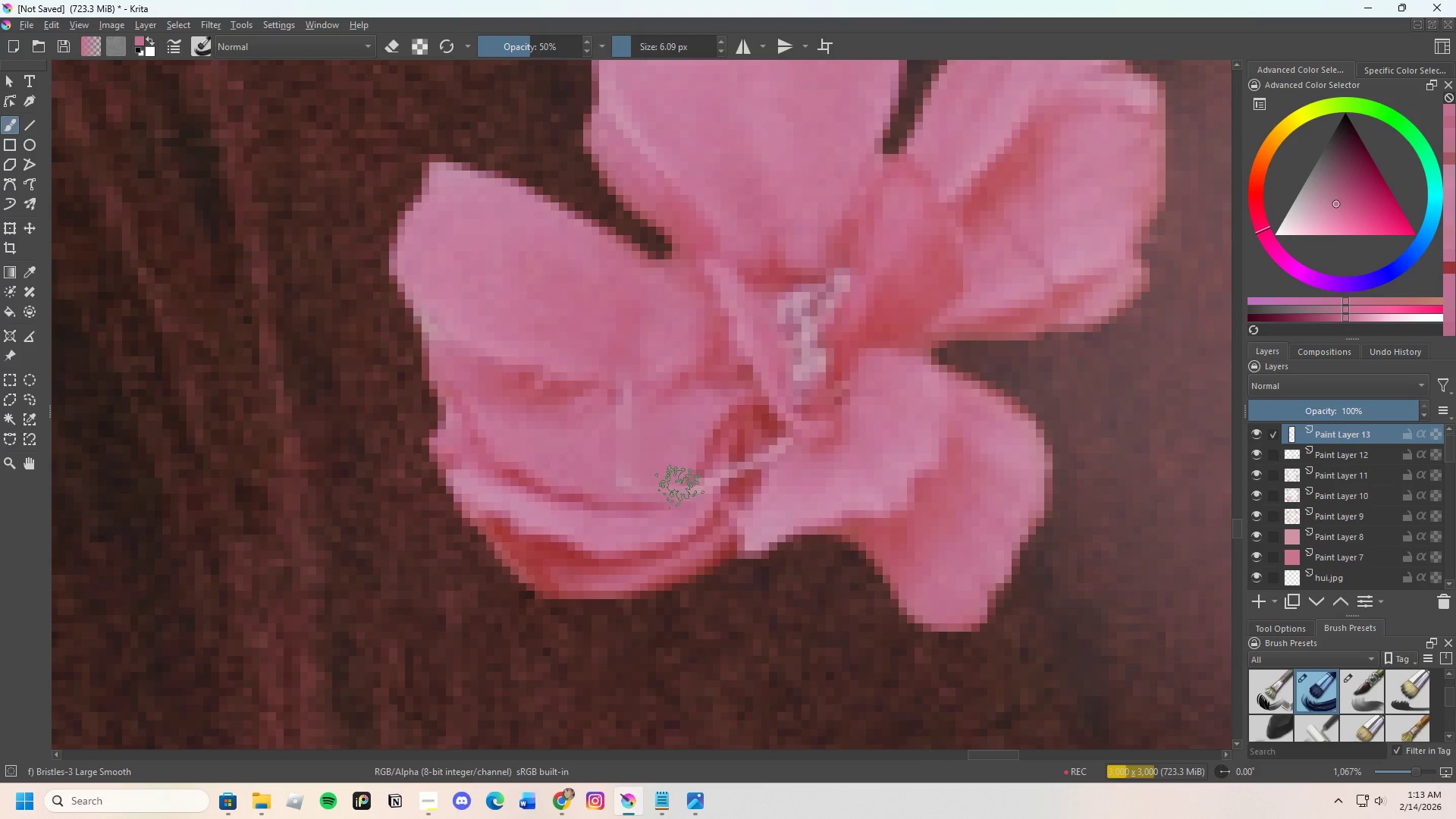 
left_click_drag(start_coordinate=[676, 488], to_coordinate=[622, 474])
 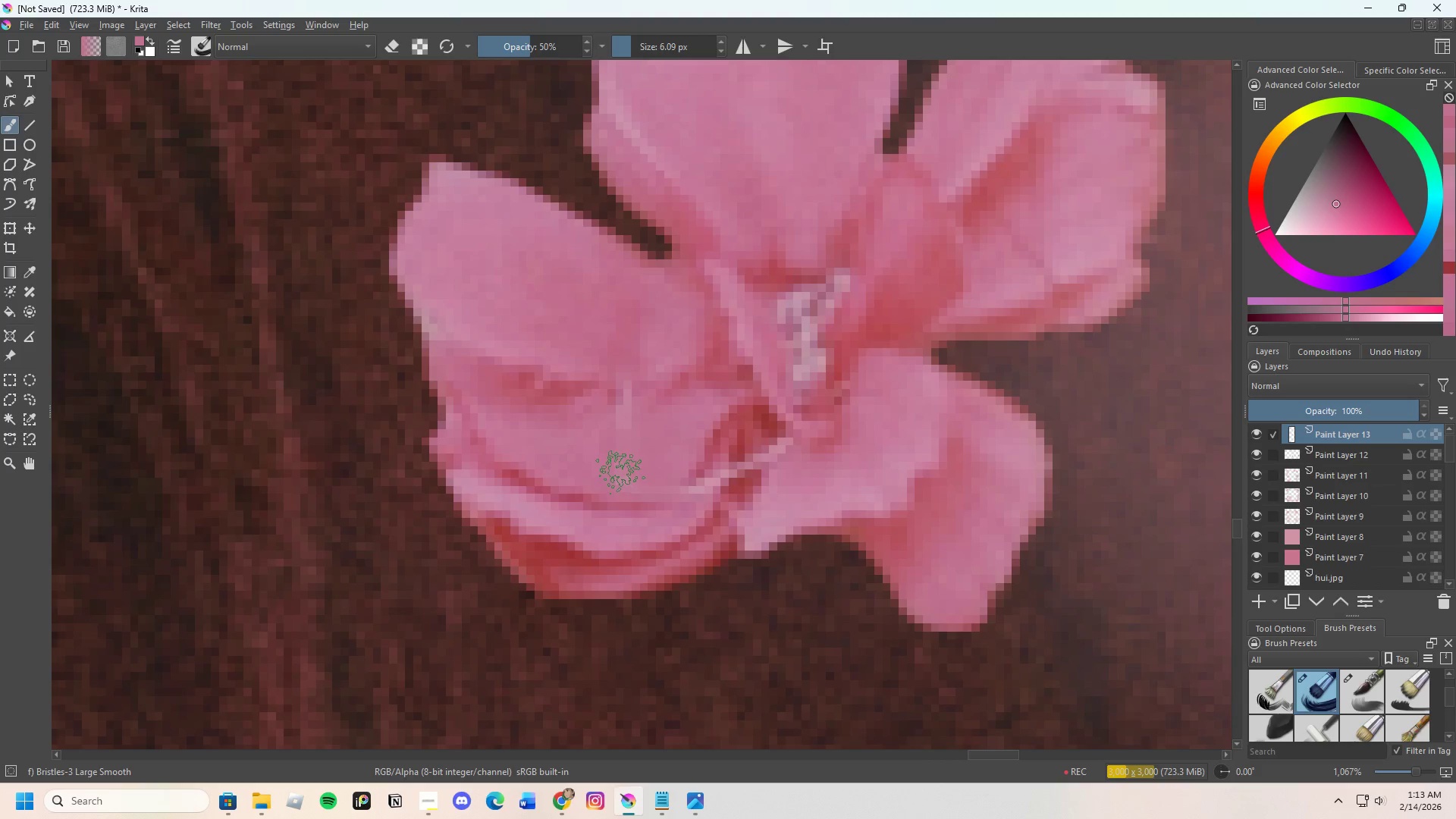 
left_click_drag(start_coordinate=[620, 472], to_coordinate=[626, 458])
 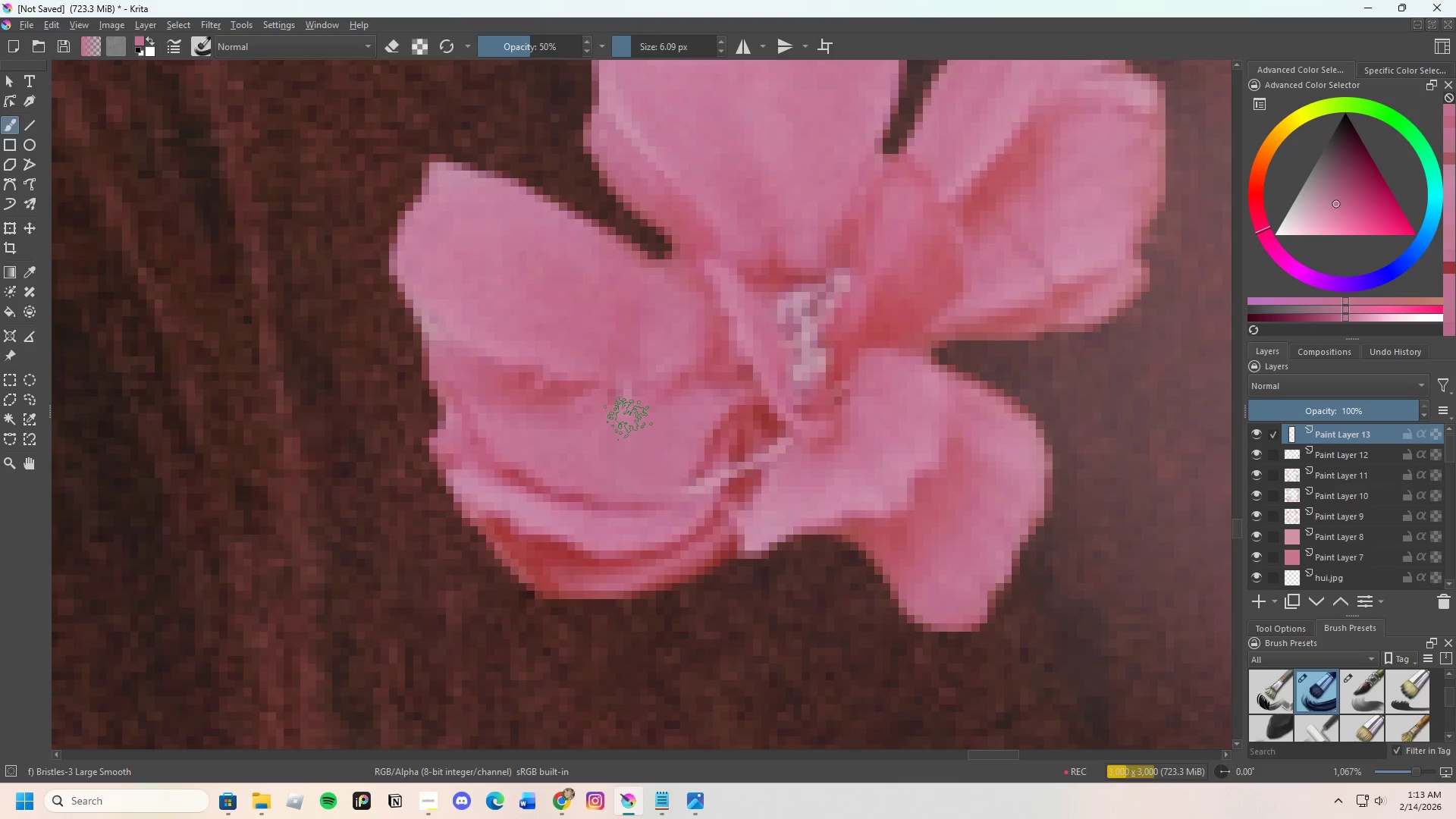 
hold_key(key=ControlLeft, duration=0.31)
 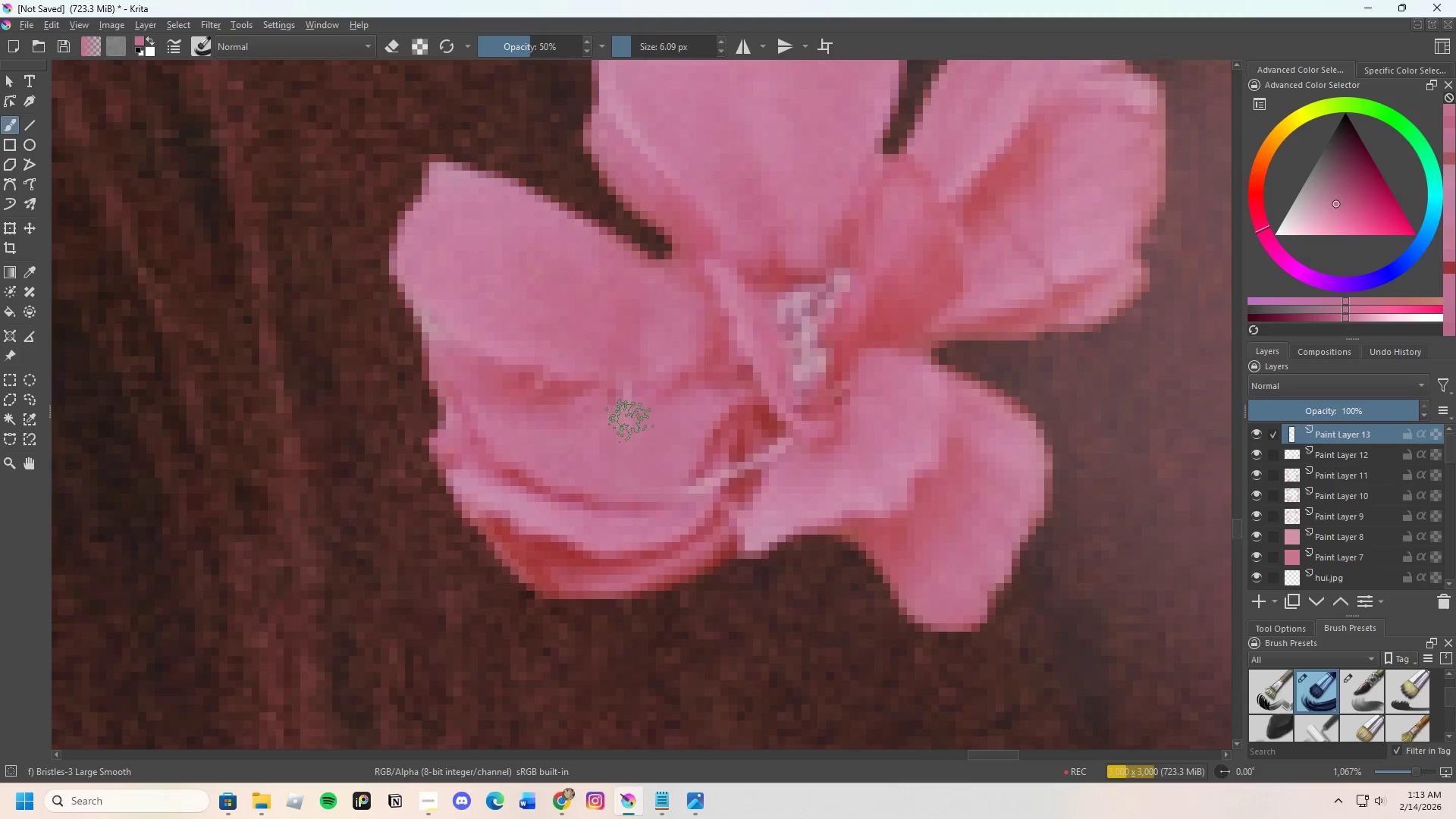 
left_click_drag(start_coordinate=[624, 422], to_coordinate=[617, 416])
 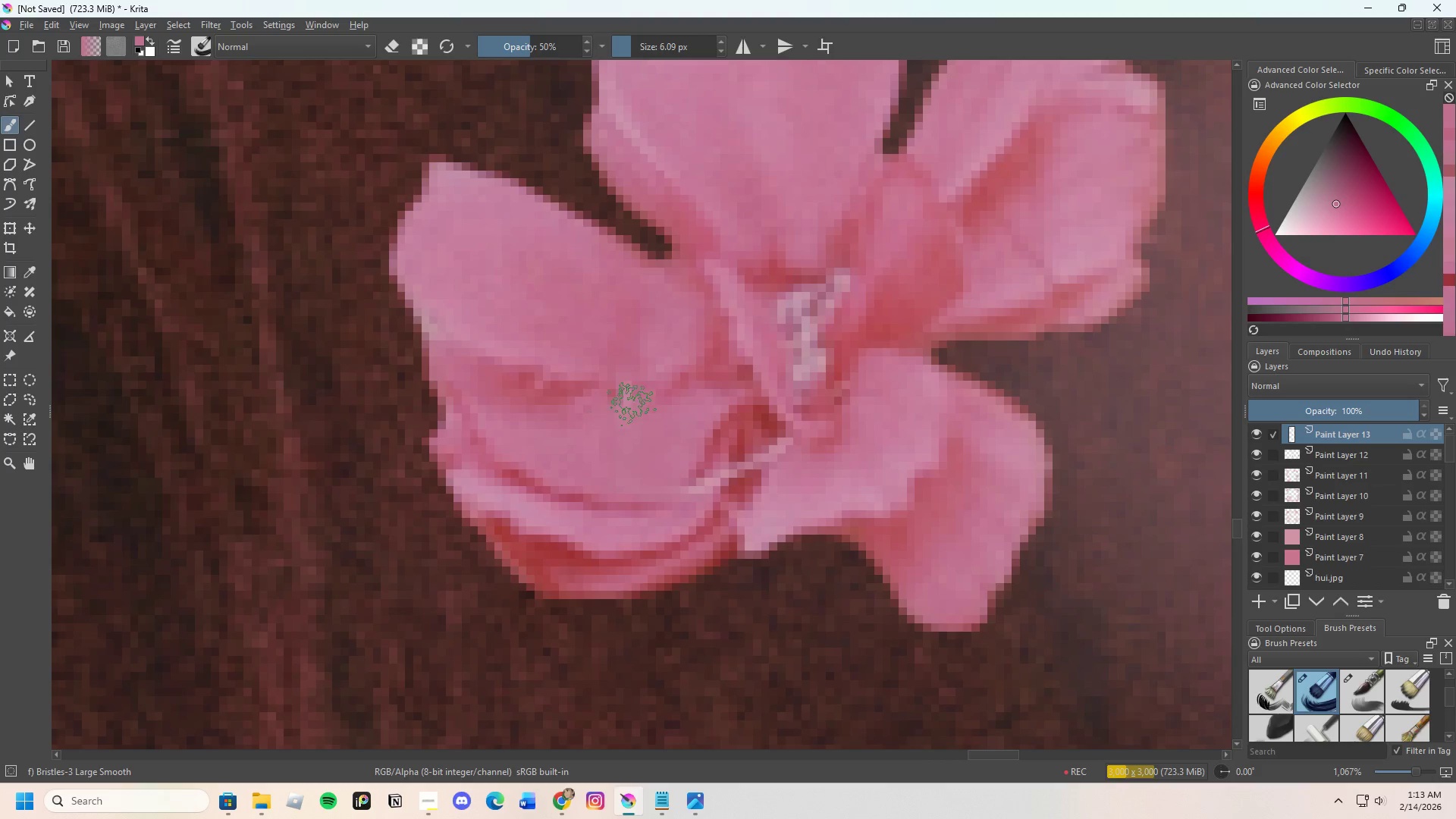 
triple_click([632, 404])
 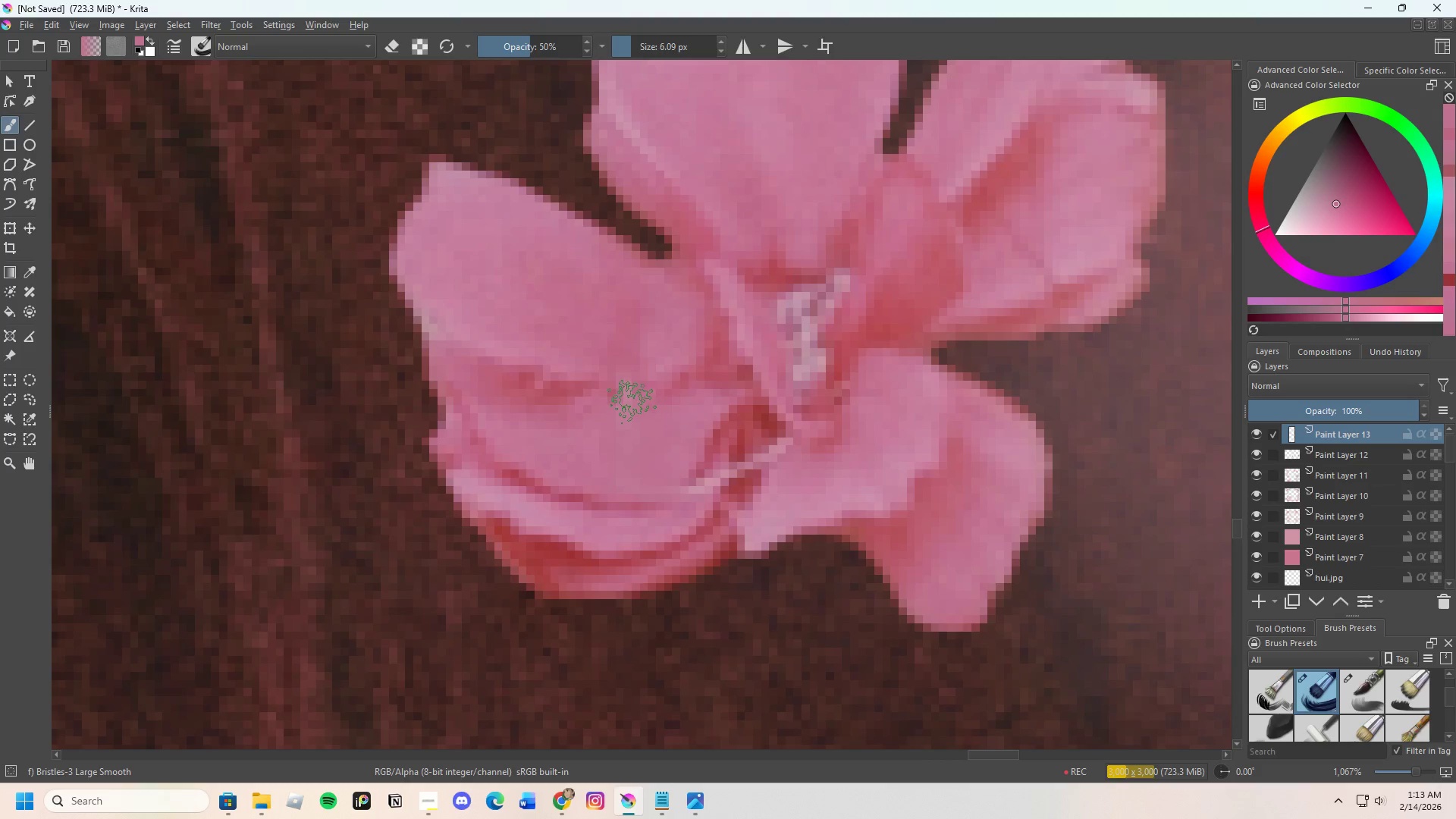 
triple_click([632, 402])
 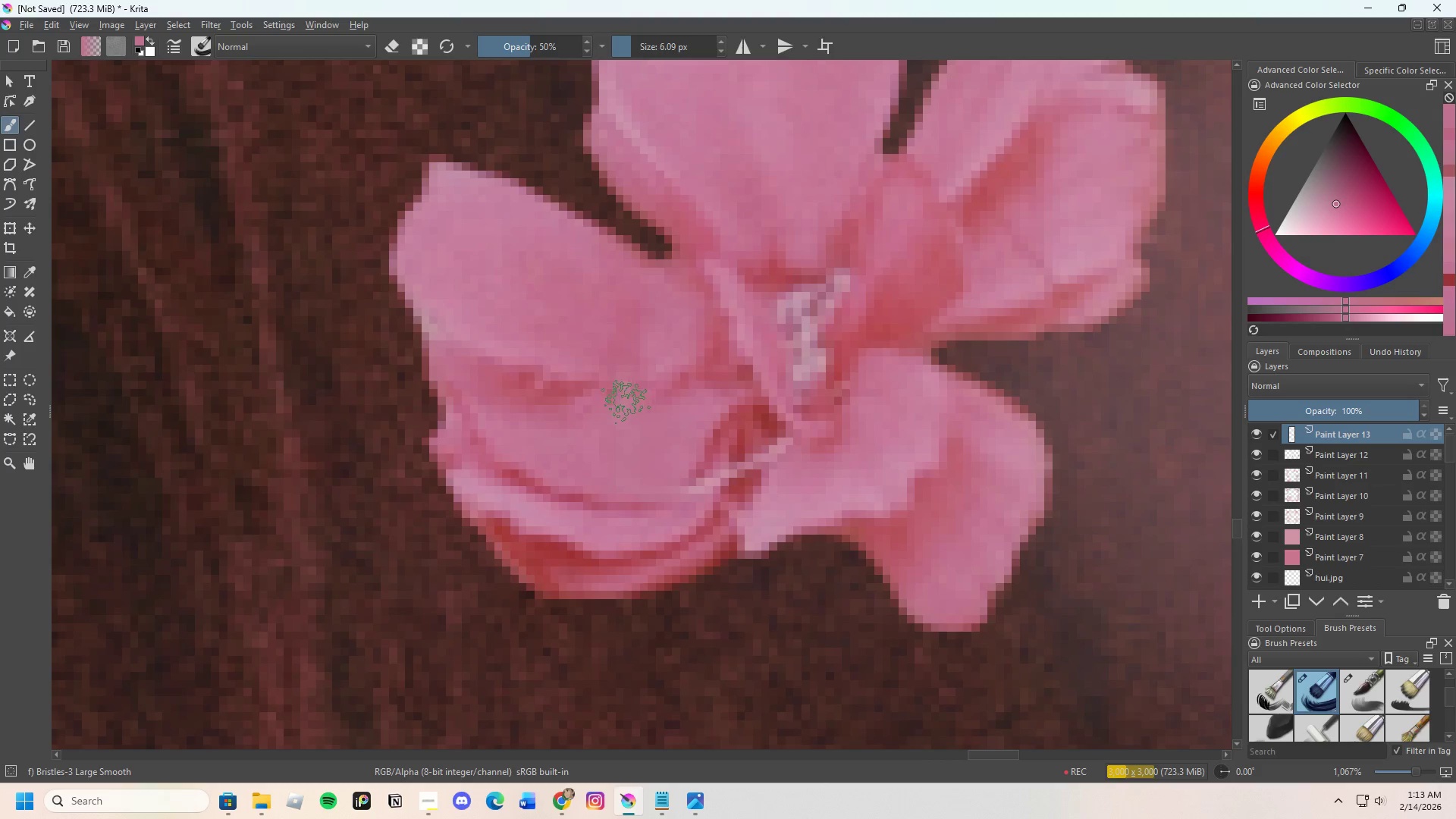 
hold_key(key=ControlLeft, duration=0.77)
left_click([614, 396])
 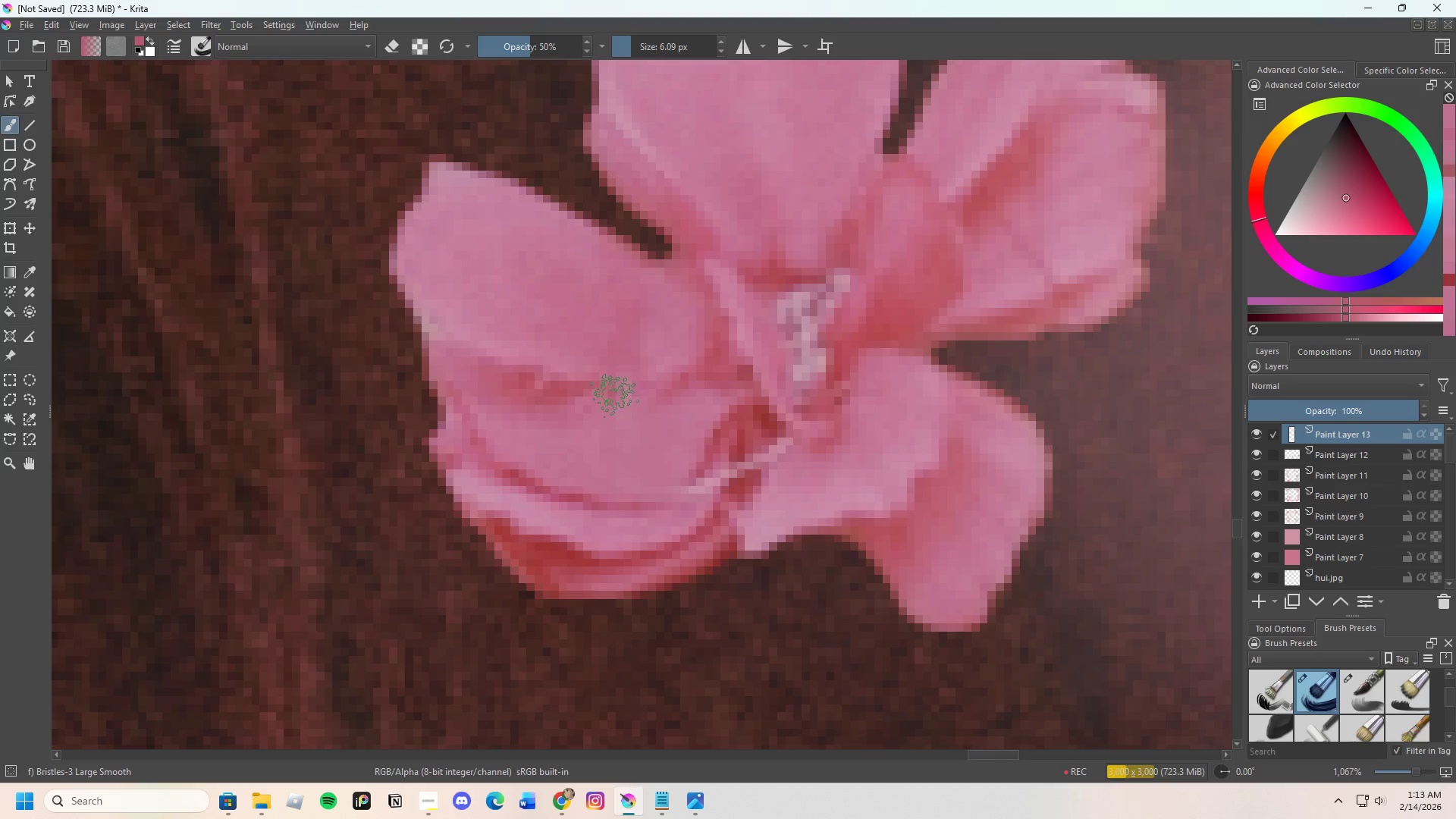 
left_click_drag(start_coordinate=[614, 396], to_coordinate=[625, 393])
 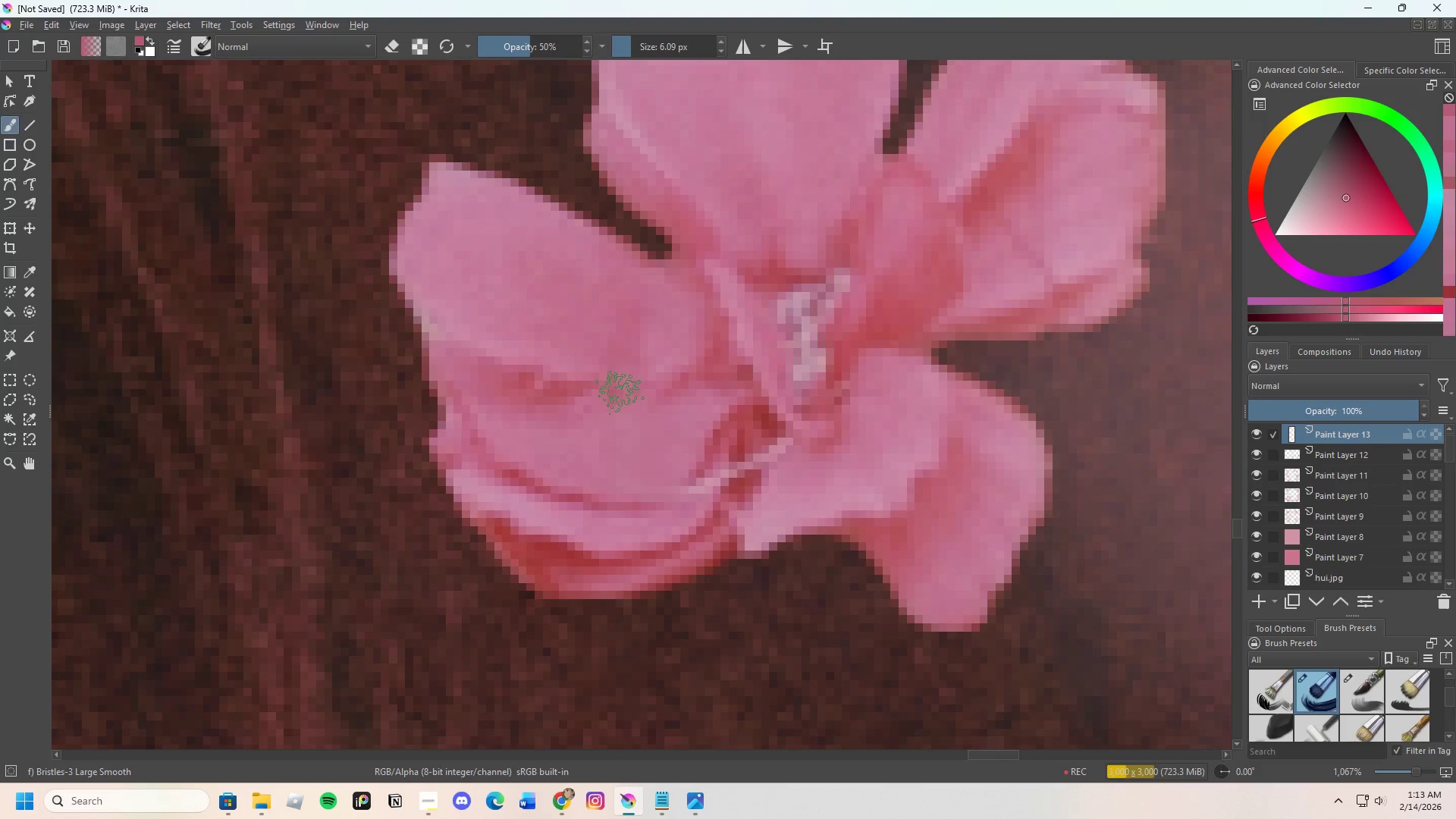 
left_click_drag(start_coordinate=[619, 393], to_coordinate=[633, 392])
 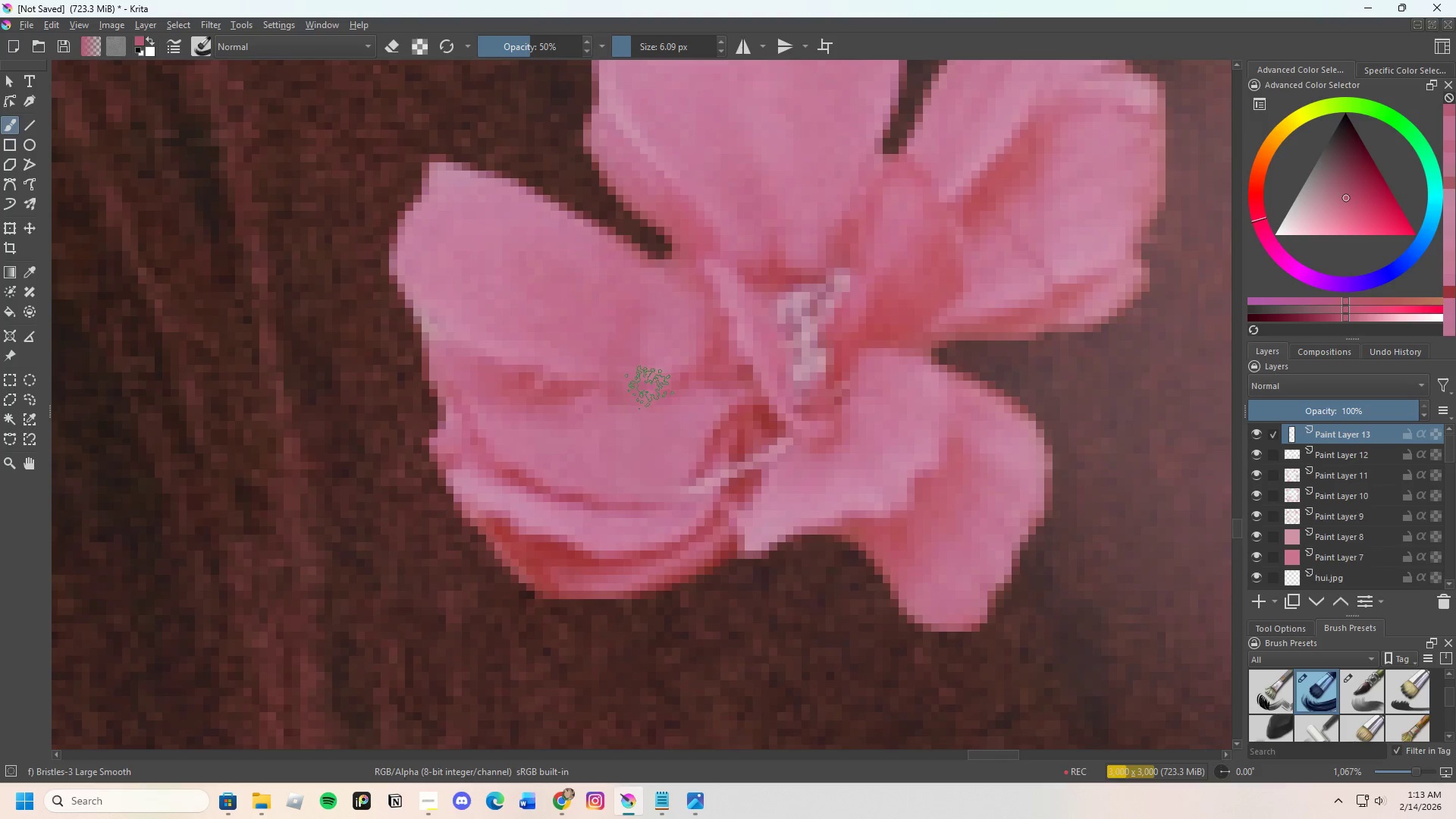 
key(Control+ControlLeft)
 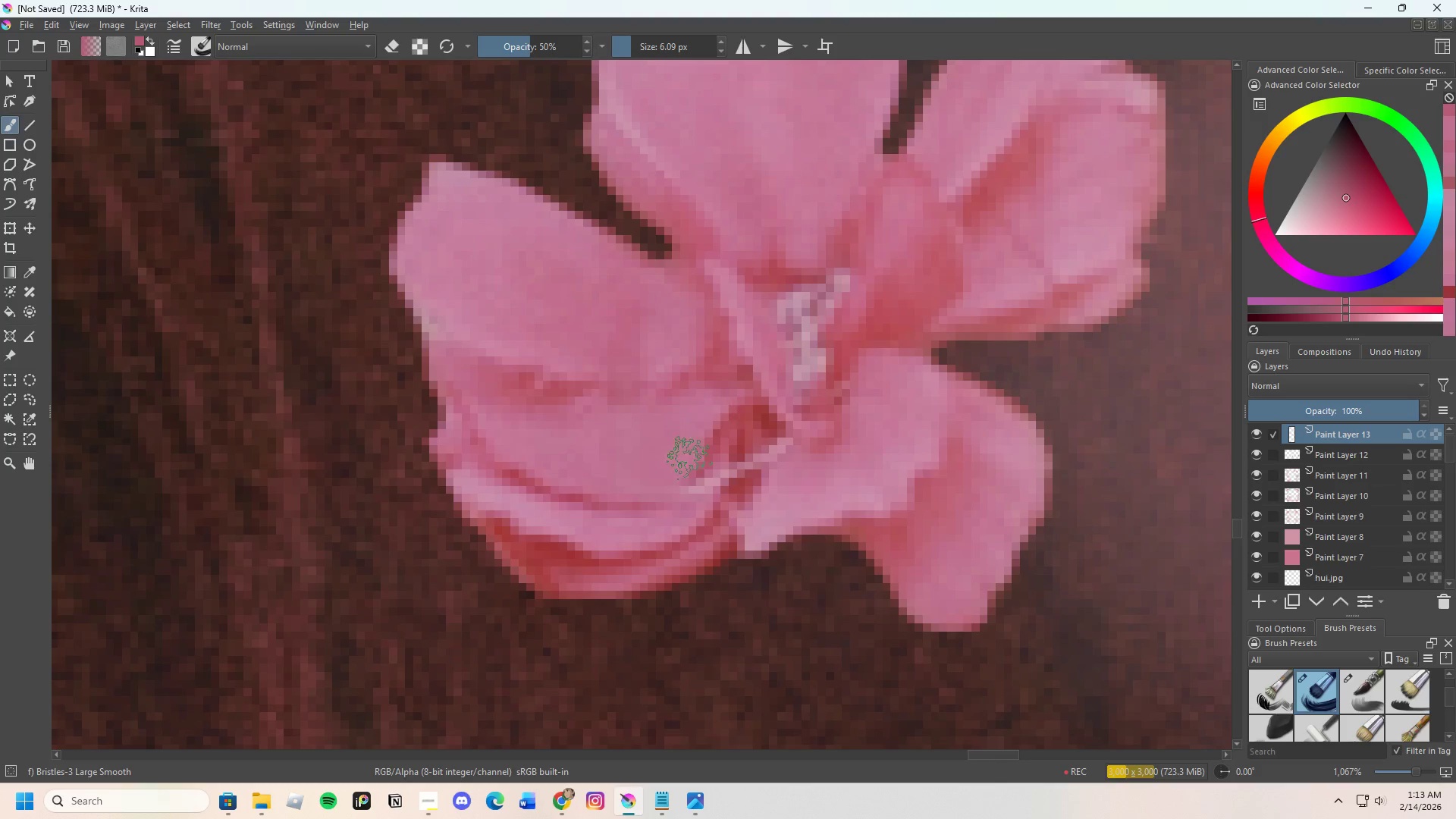 
scroll: coordinate [616, 441], scroll_direction: down, amount: 1.0
 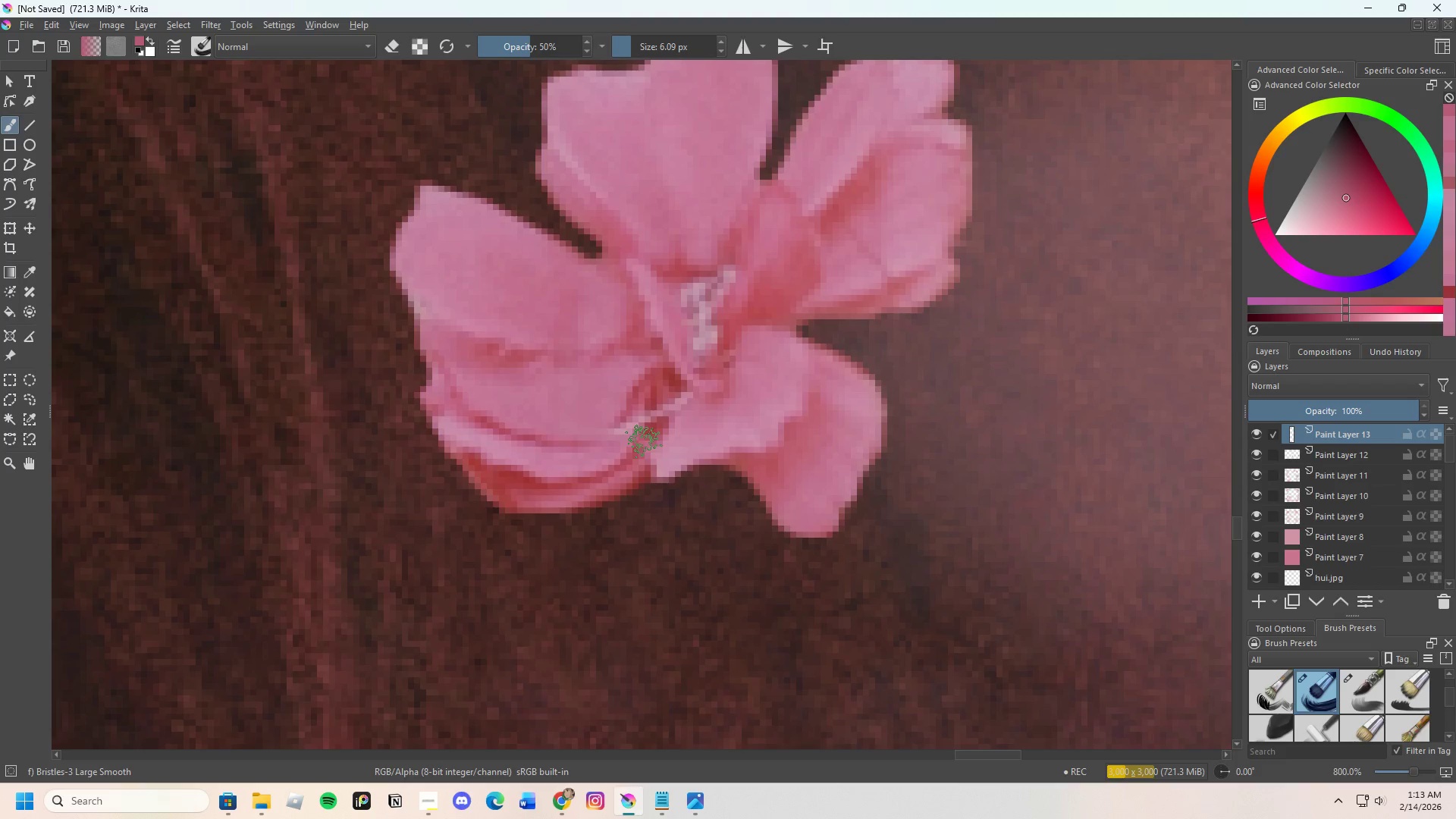 
scroll: coordinate [633, 389], scroll_direction: up, amount: 1.0
 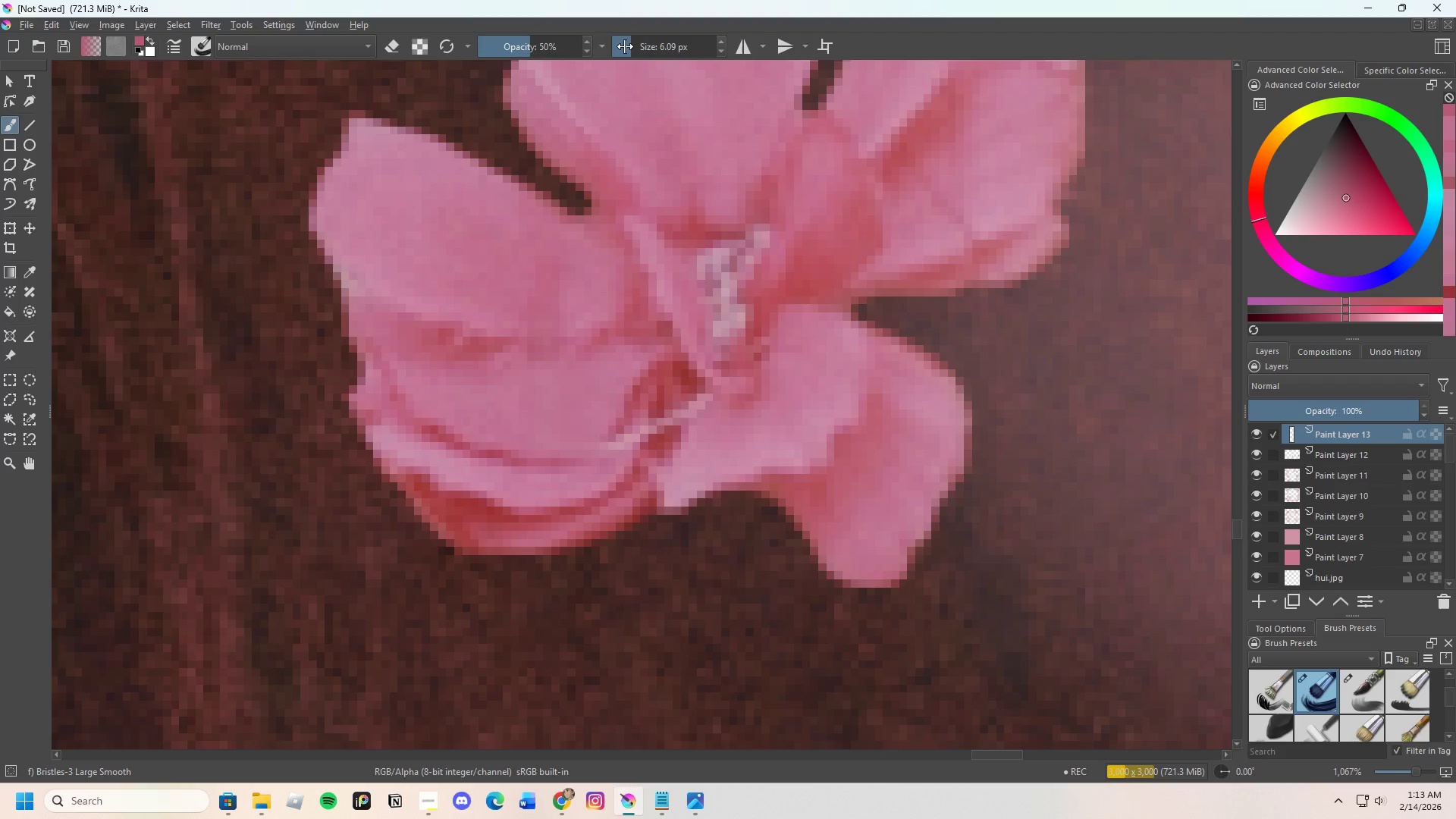 
left_click_drag(start_coordinate=[628, 46], to_coordinate=[628, 58])
 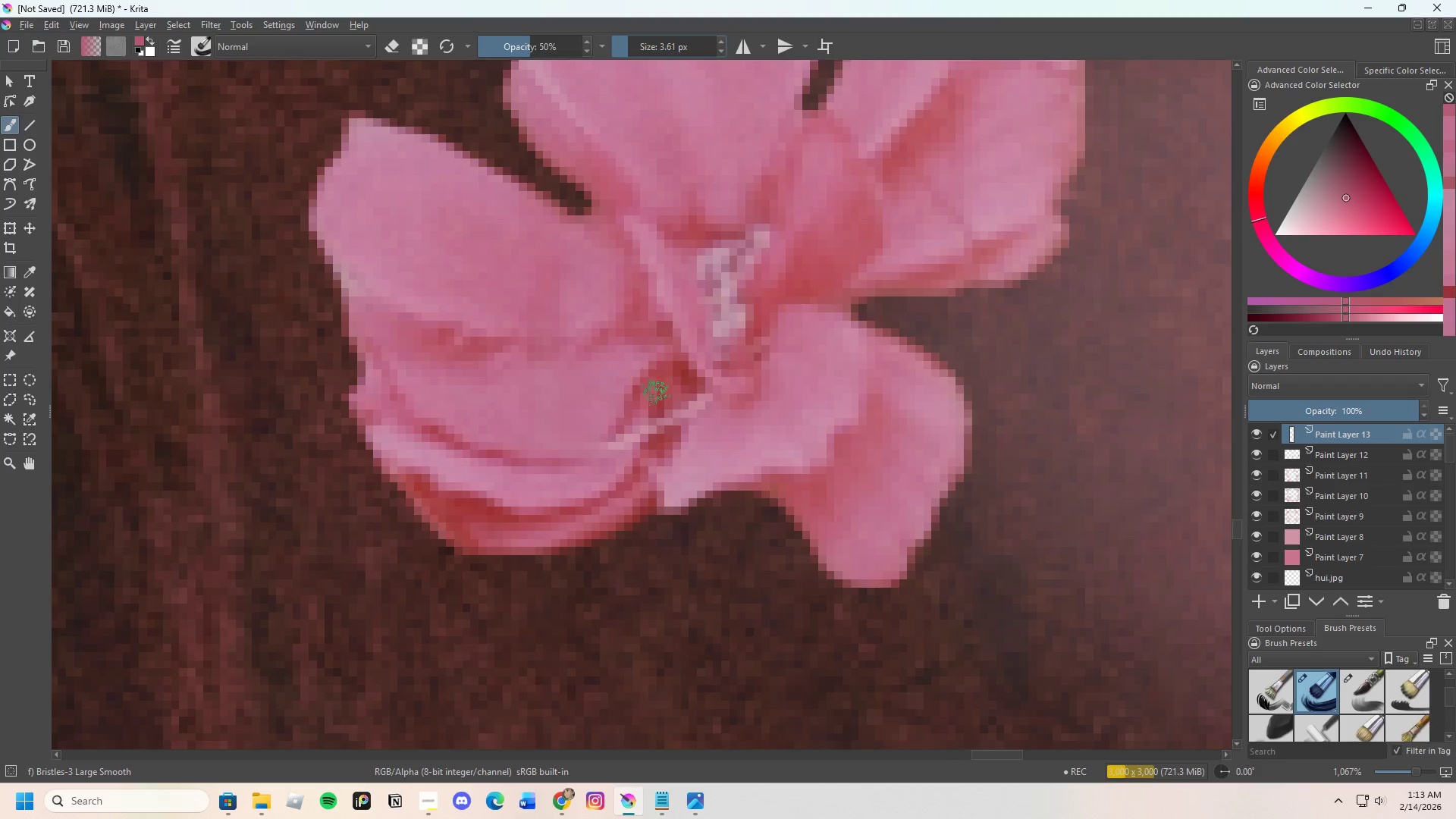 
scroll: coordinate [654, 401], scroll_direction: up, amount: 1.0
 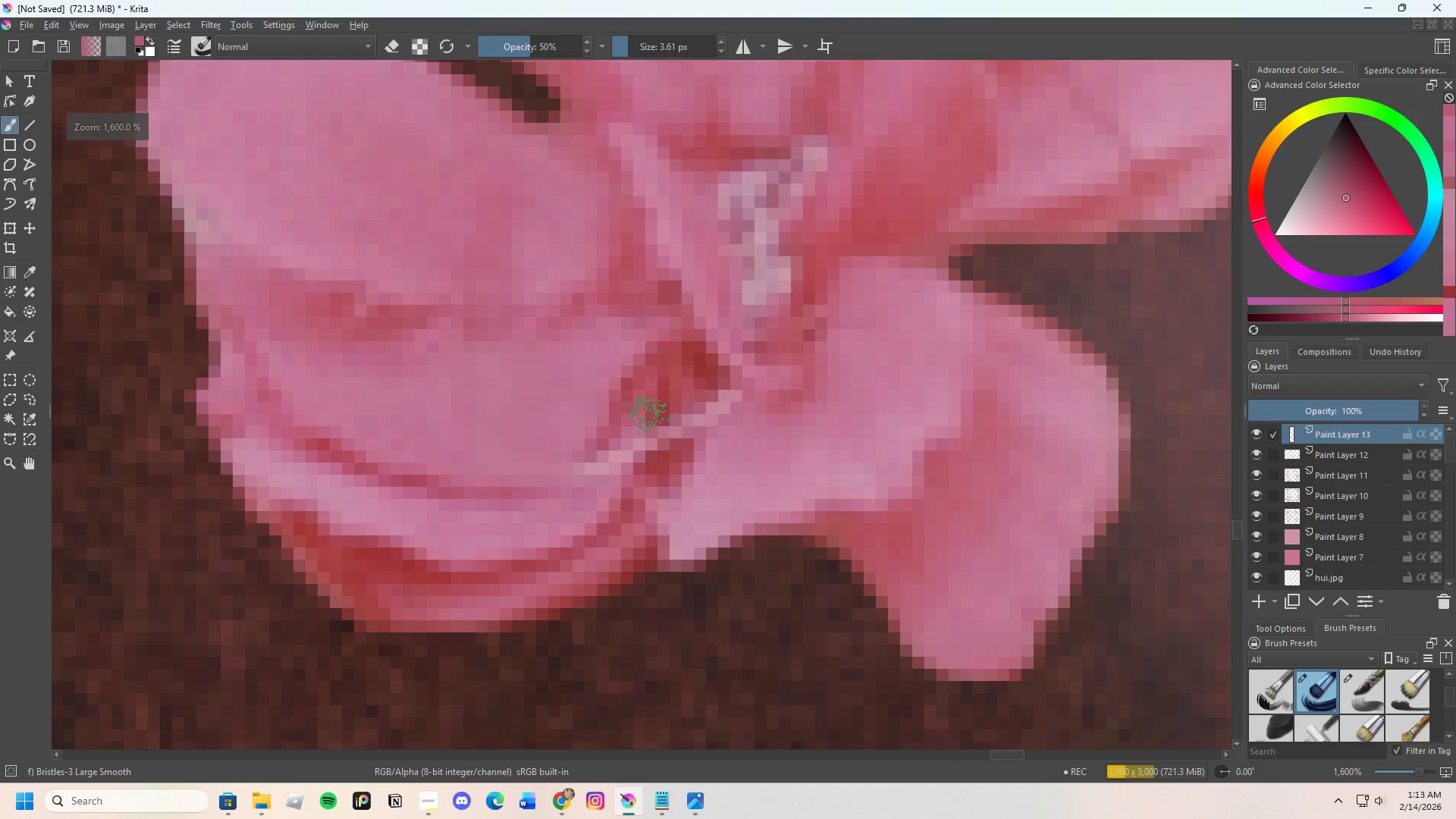 
hold_key(key=ControlLeft, duration=0.58)
left_click([598, 483])
 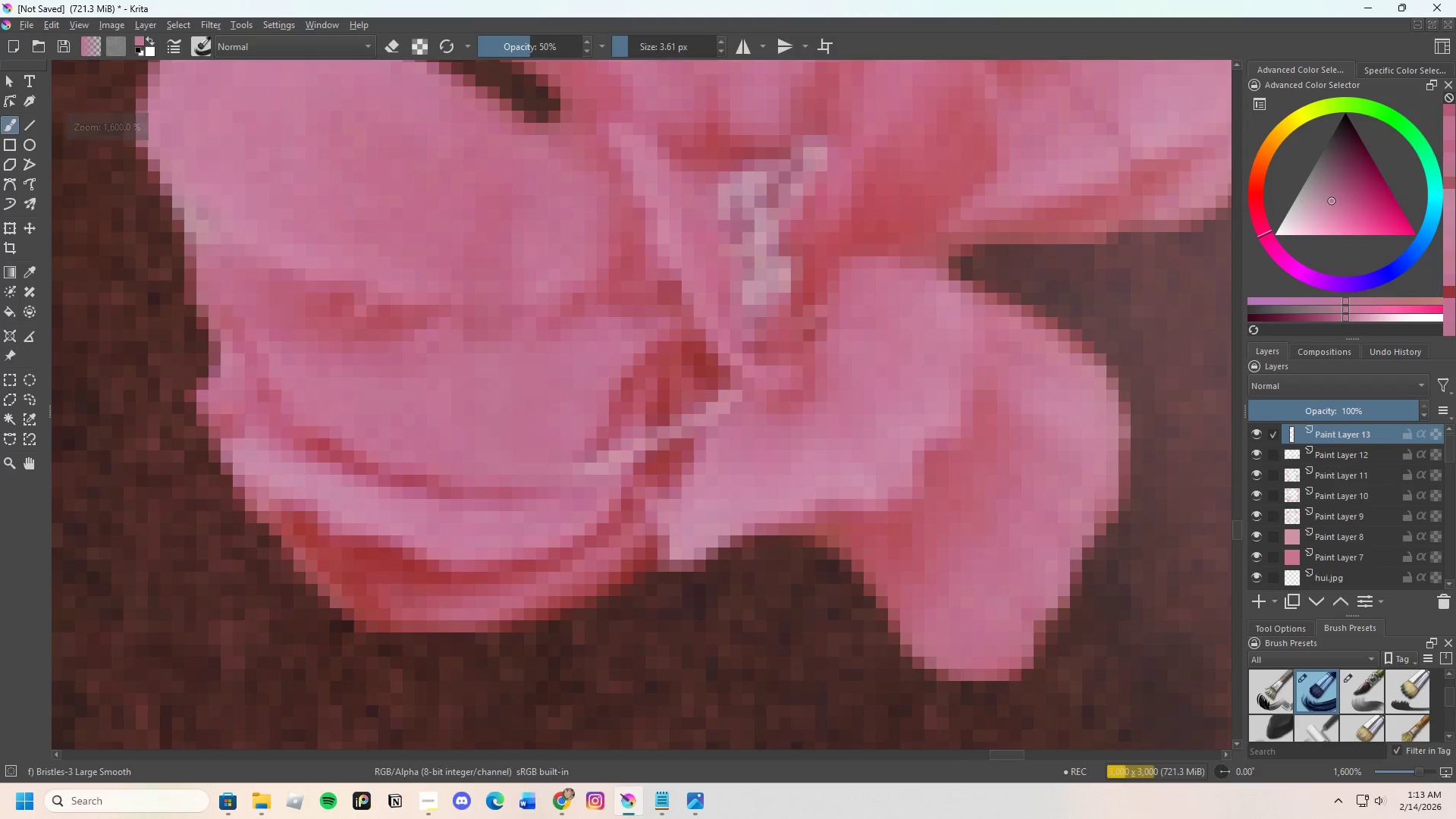 
left_click_drag(start_coordinate=[596, 485], to_coordinate=[610, 450])
 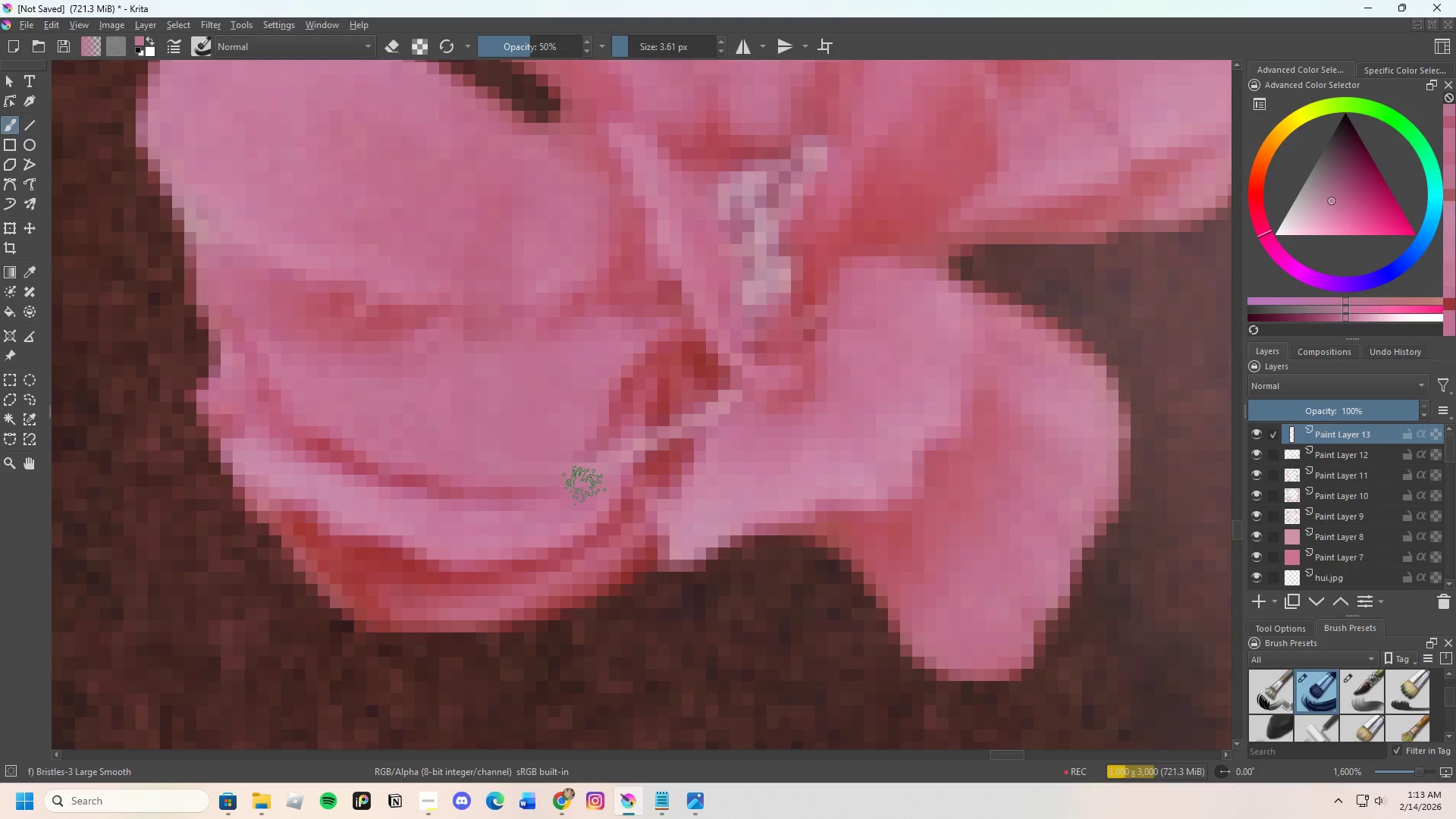 
left_click_drag(start_coordinate=[584, 485], to_coordinate=[597, 472])
 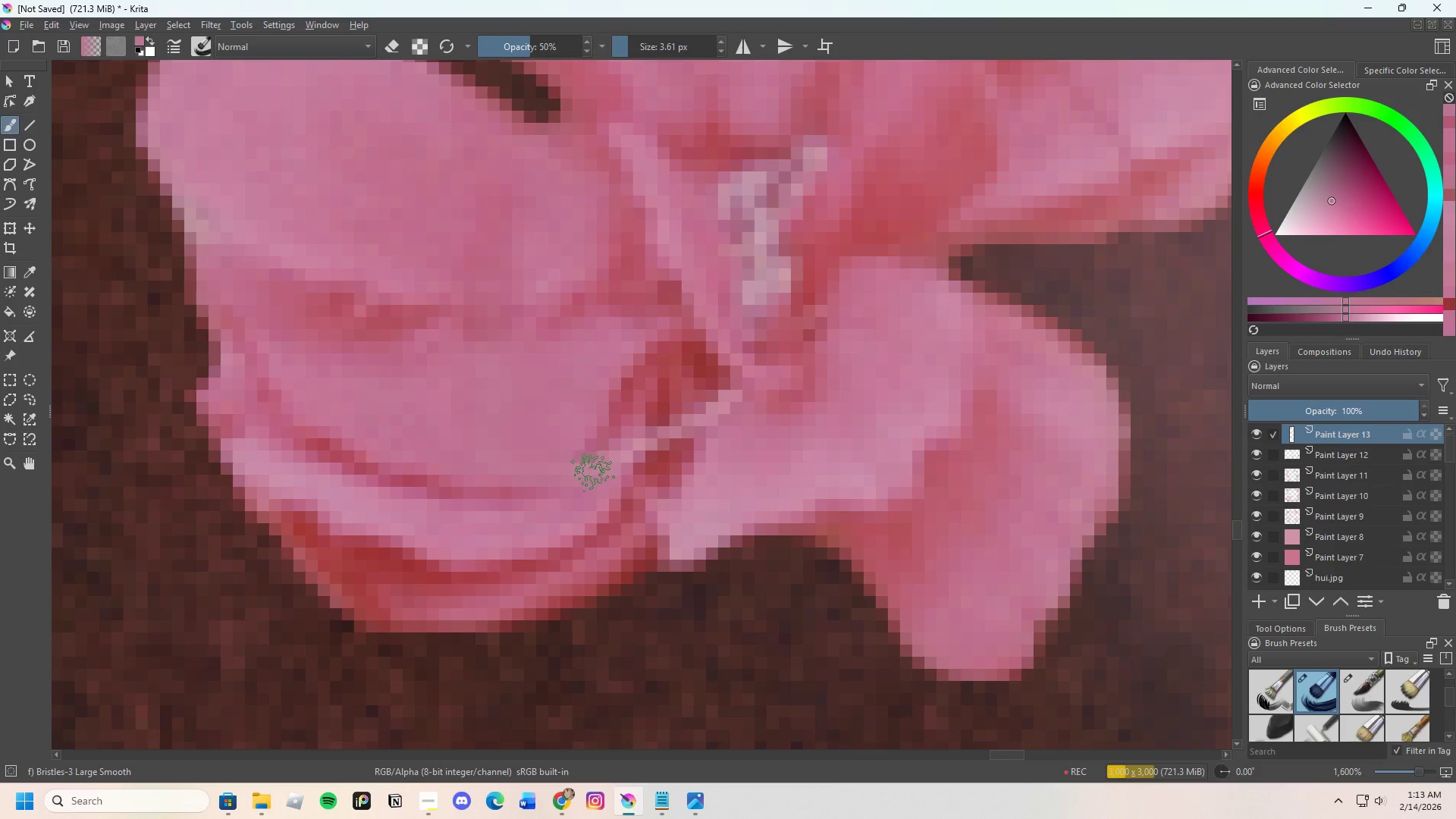 
left_click_drag(start_coordinate=[593, 472], to_coordinate=[630, 448])
 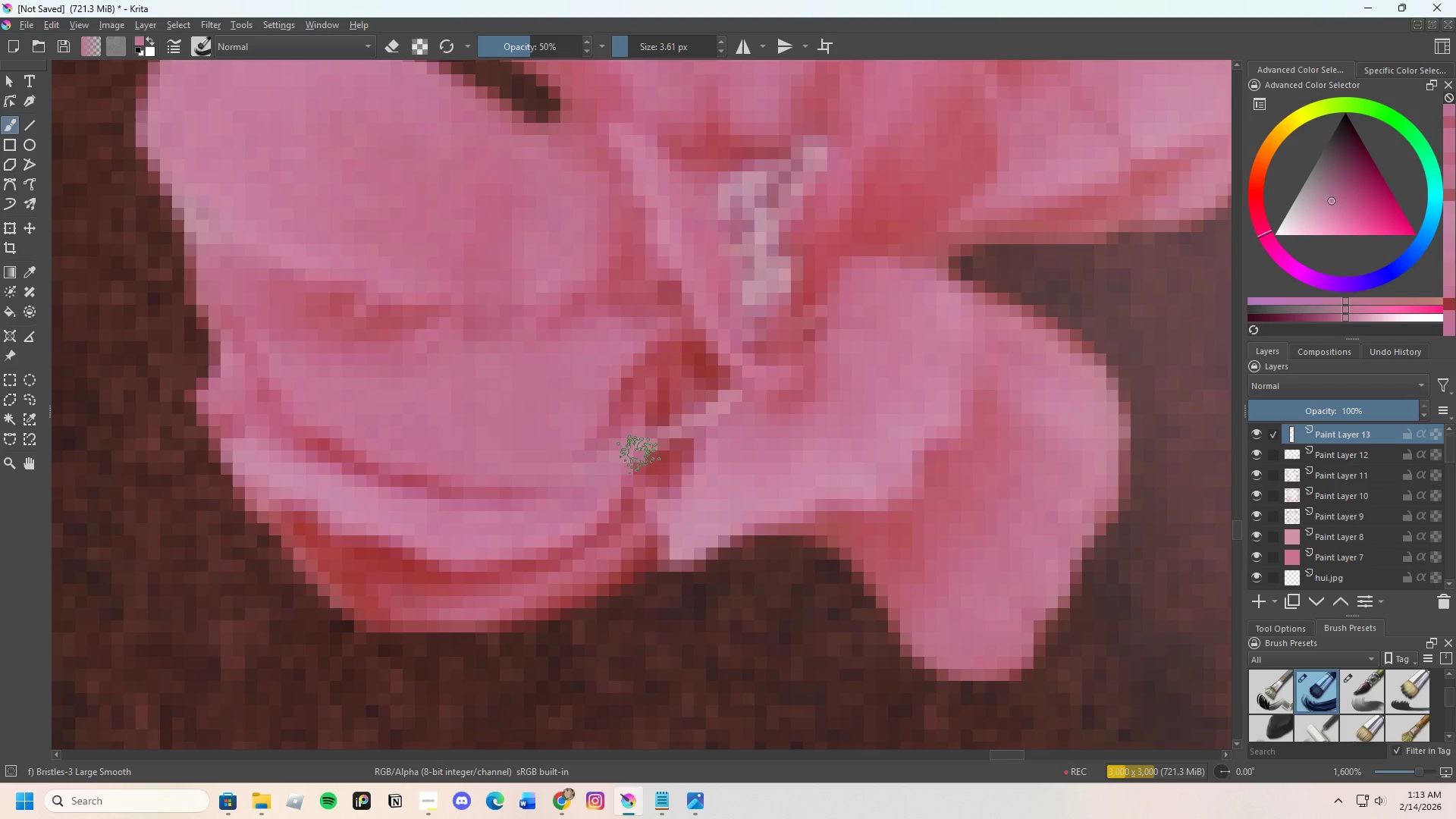 
hold_key(key=ControlLeft, duration=0.7)
left_click([652, 466])
 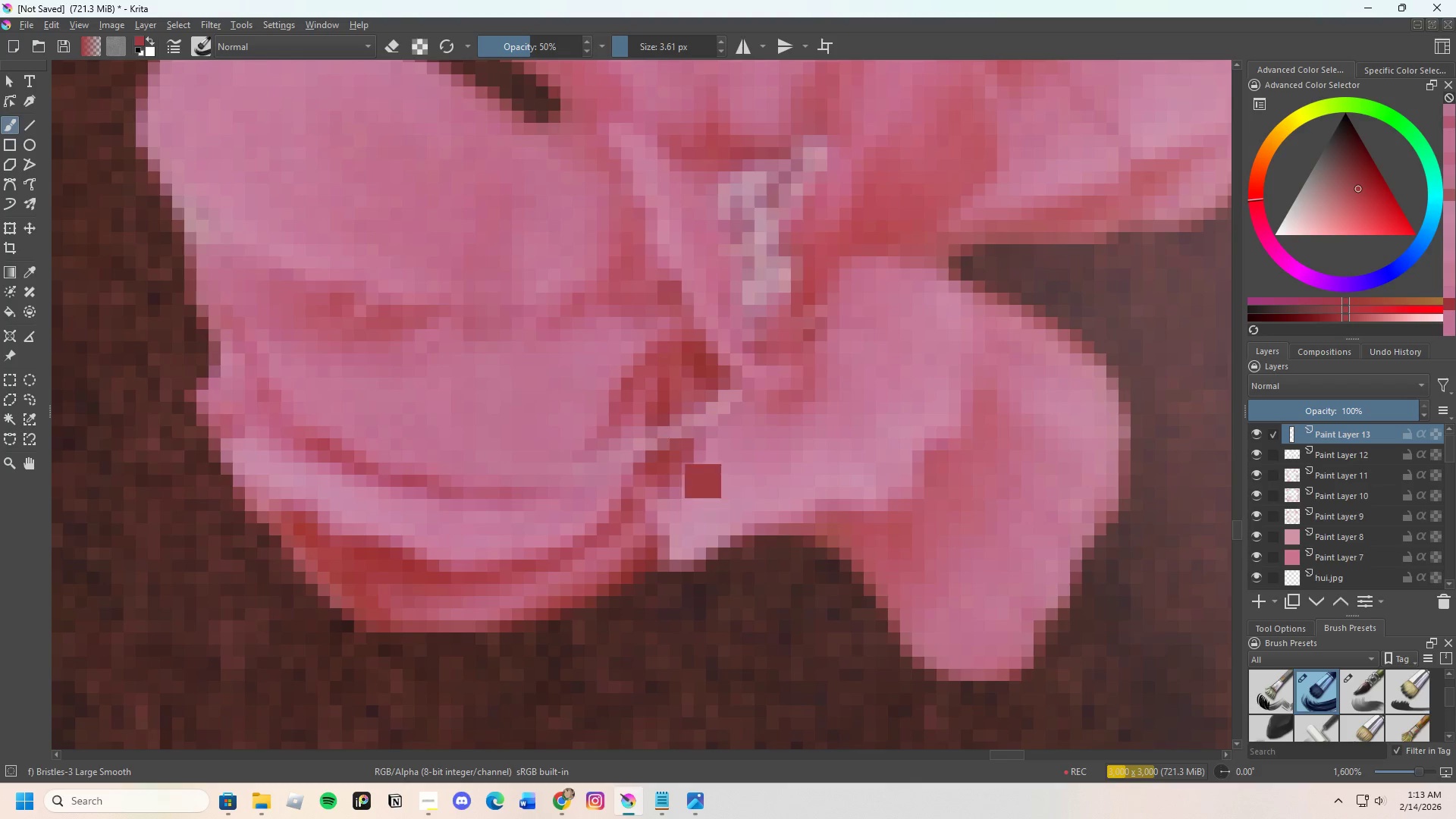 
left_click_drag(start_coordinate=[661, 429], to_coordinate=[651, 457])
 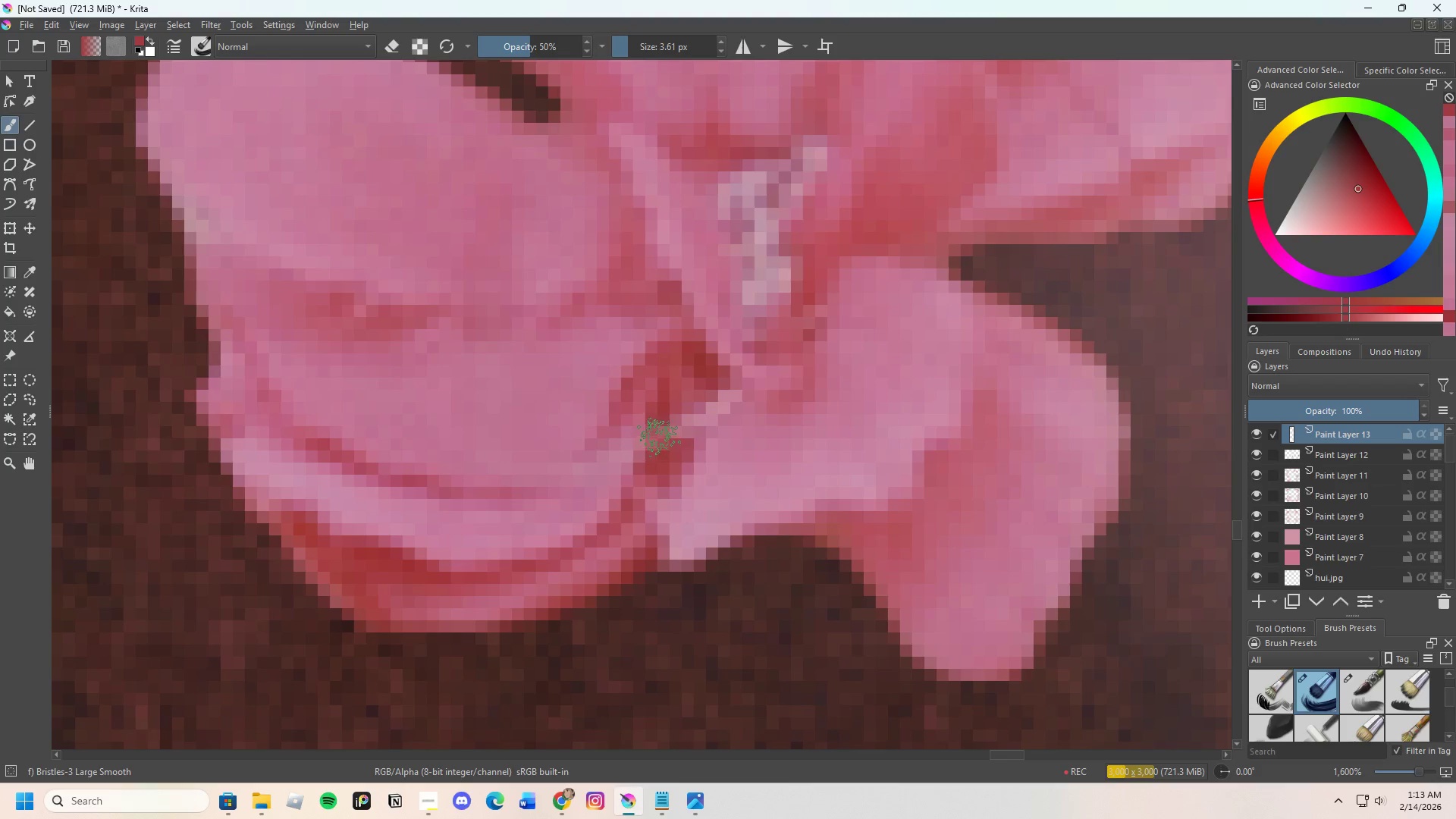 
left_click_drag(start_coordinate=[659, 446], to_coordinate=[661, 453])
 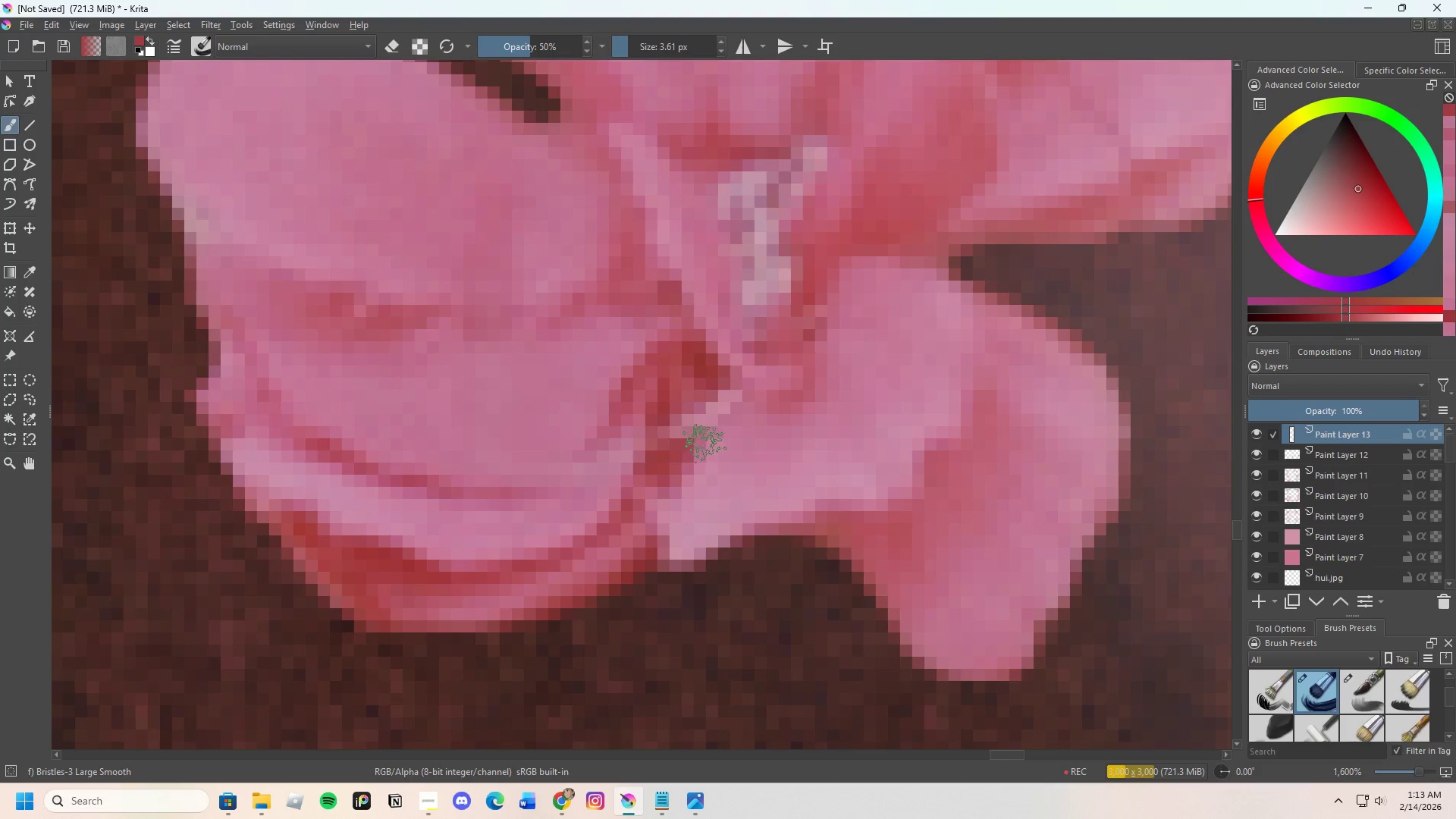 
hold_key(key=ControlLeft, duration=0.34)
left_click([708, 441])
 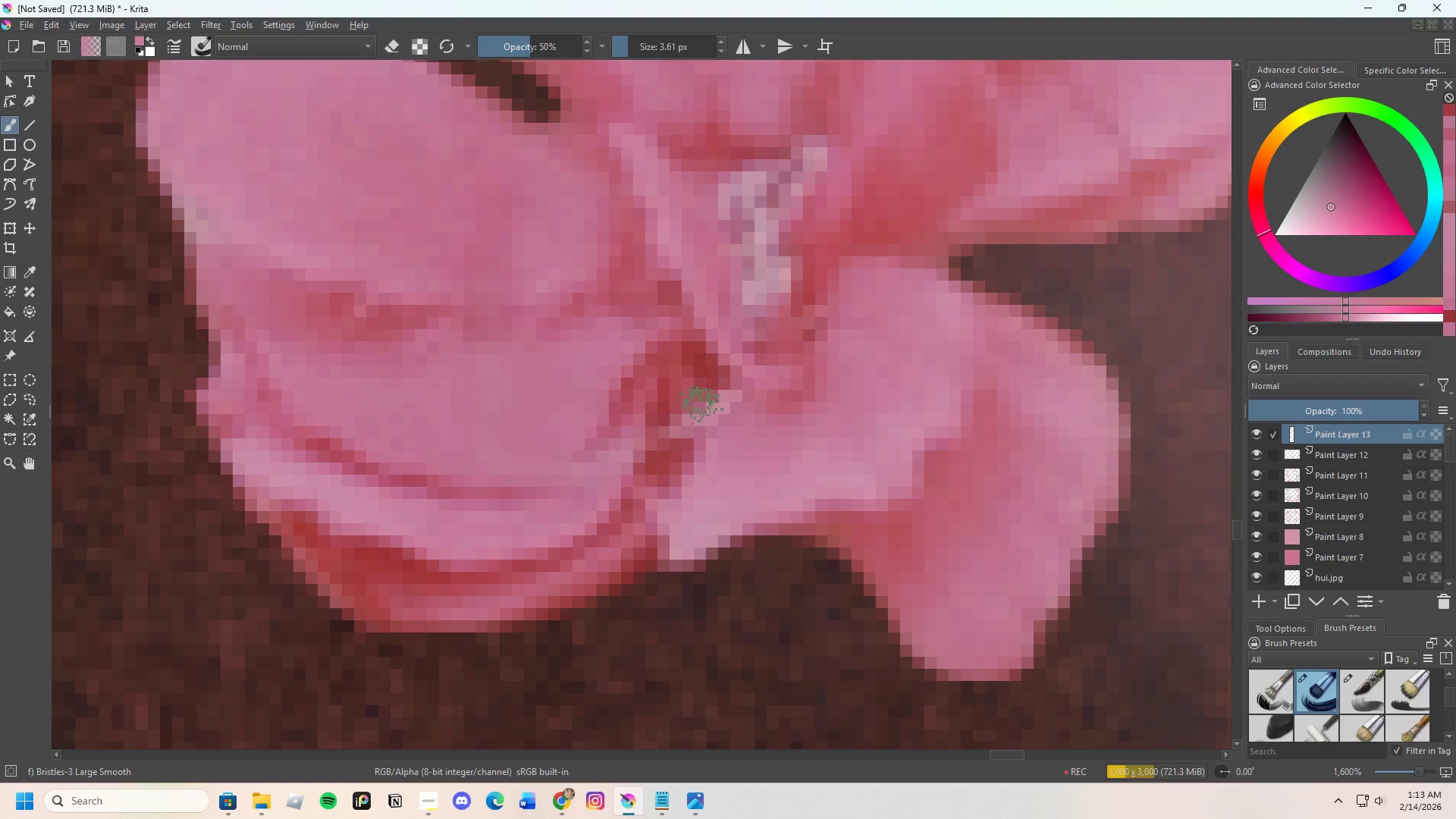 
left_click_drag(start_coordinate=[698, 391], to_coordinate=[705, 423])
 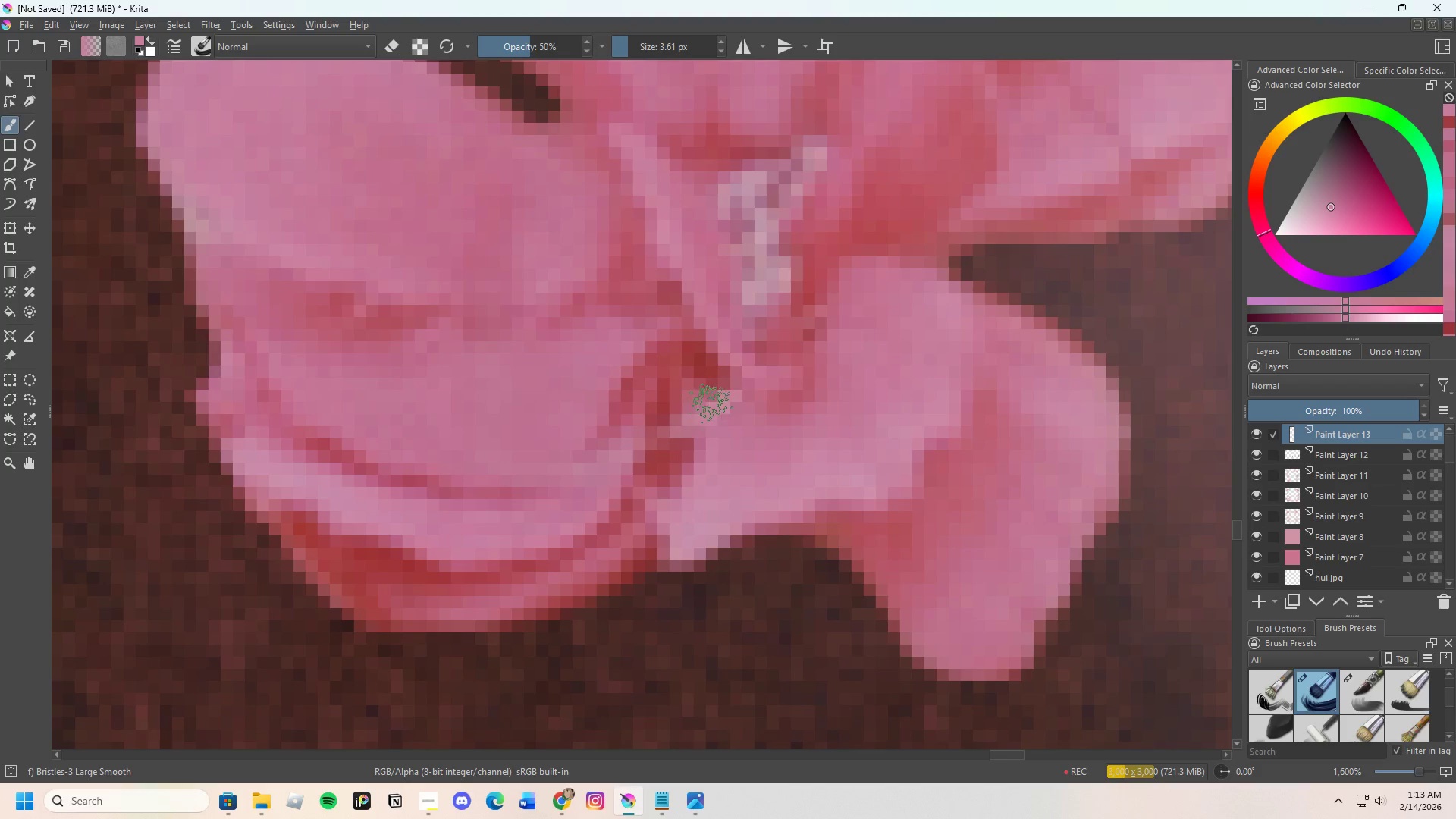 
left_click_drag(start_coordinate=[711, 403], to_coordinate=[716, 418])
 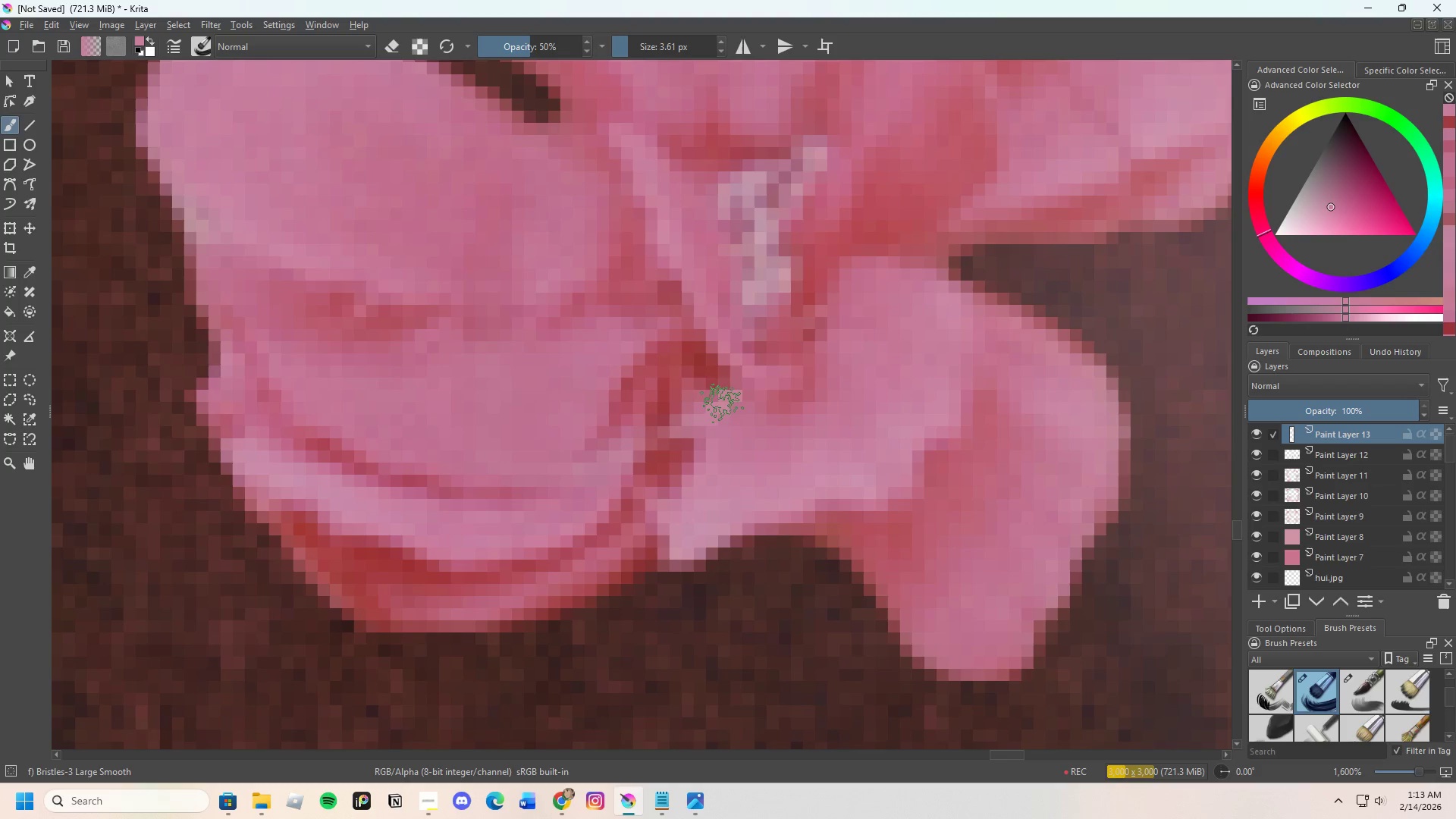 
left_click_drag(start_coordinate=[722, 403], to_coordinate=[726, 409])
 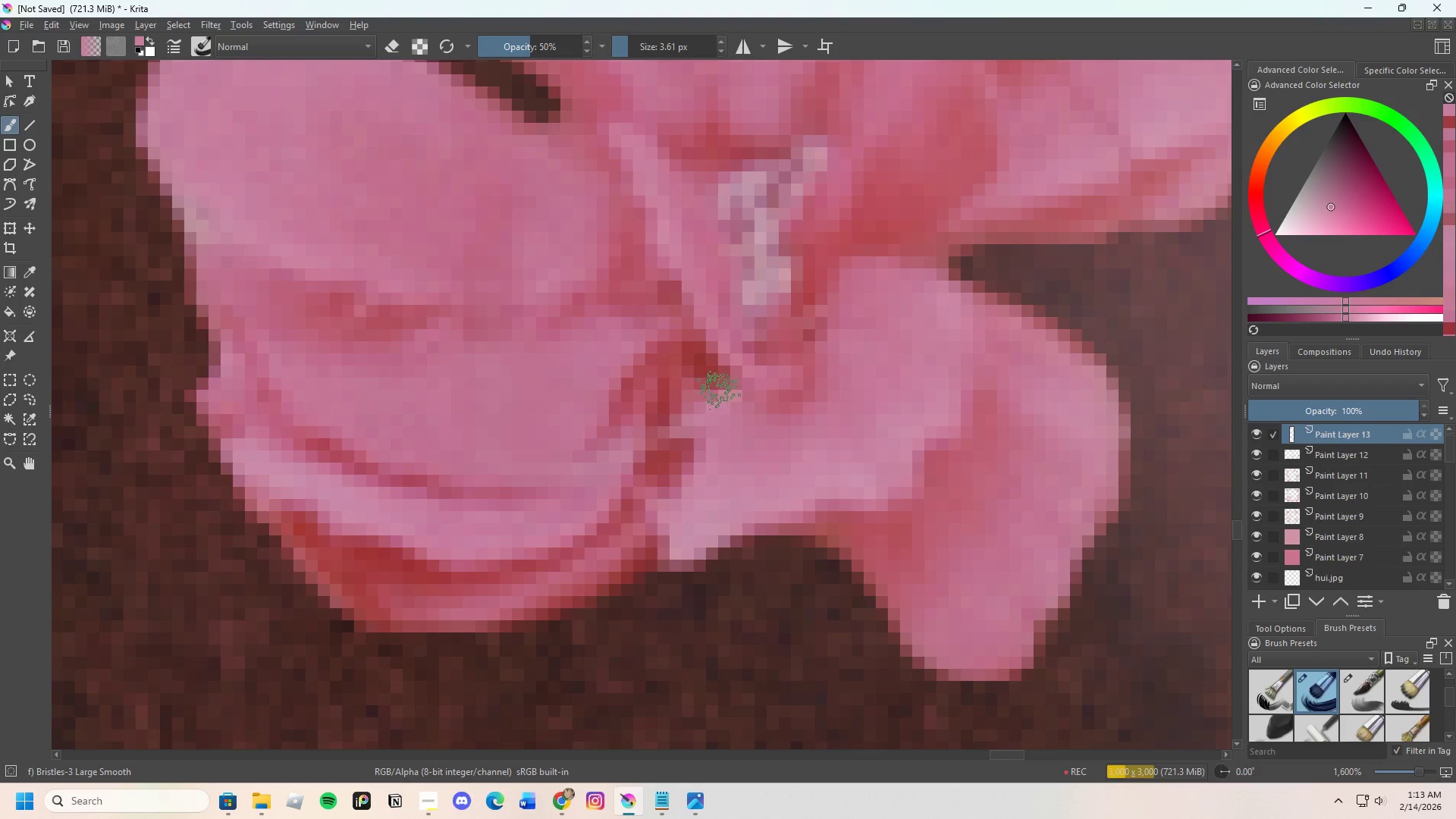 
left_click_drag(start_coordinate=[719, 394], to_coordinate=[720, 410])
 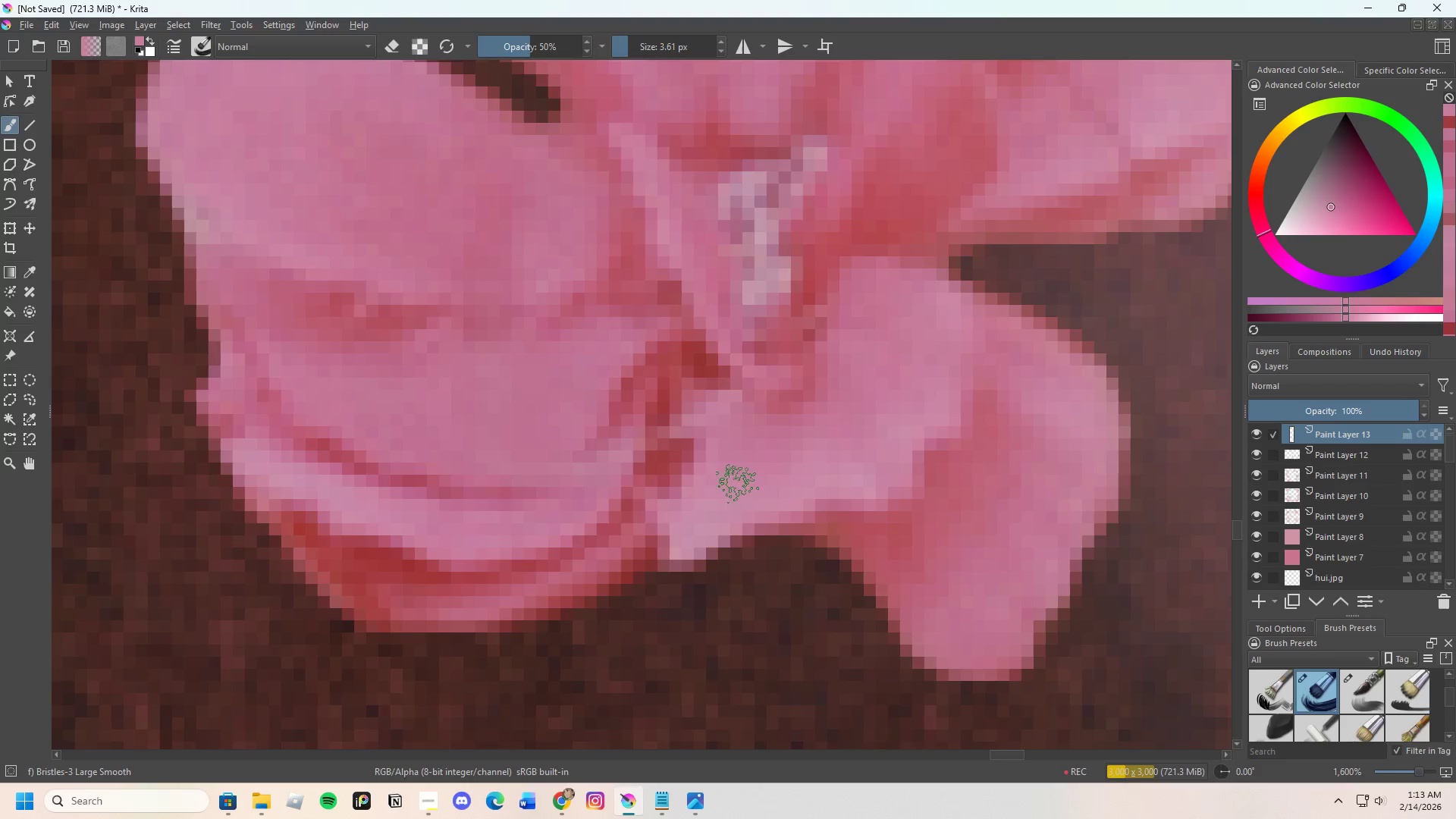 
scroll: coordinate [885, 488], scroll_direction: down, amount: 2.0
 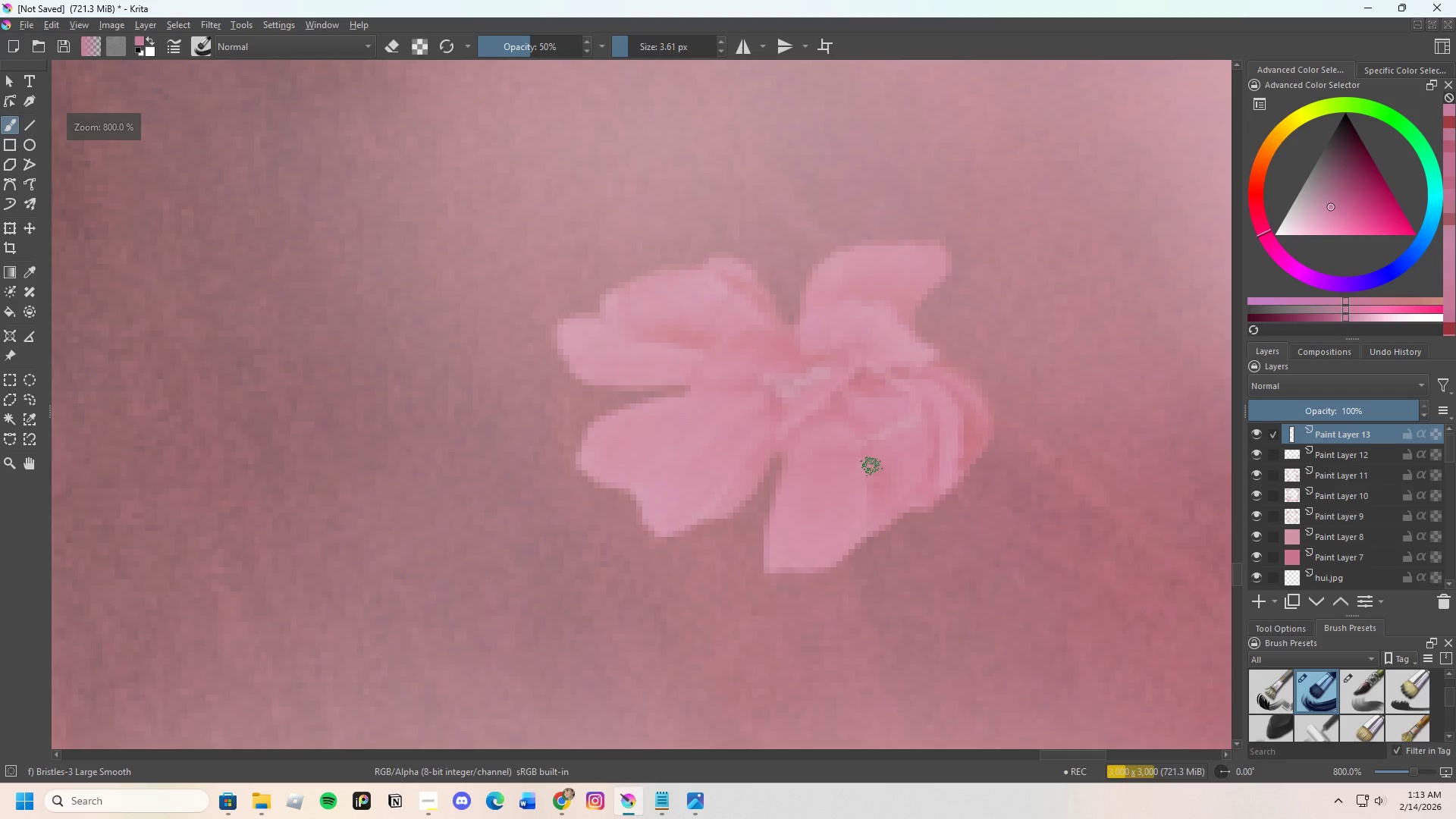 
hold_key(key=ControlLeft, duration=0.5)
 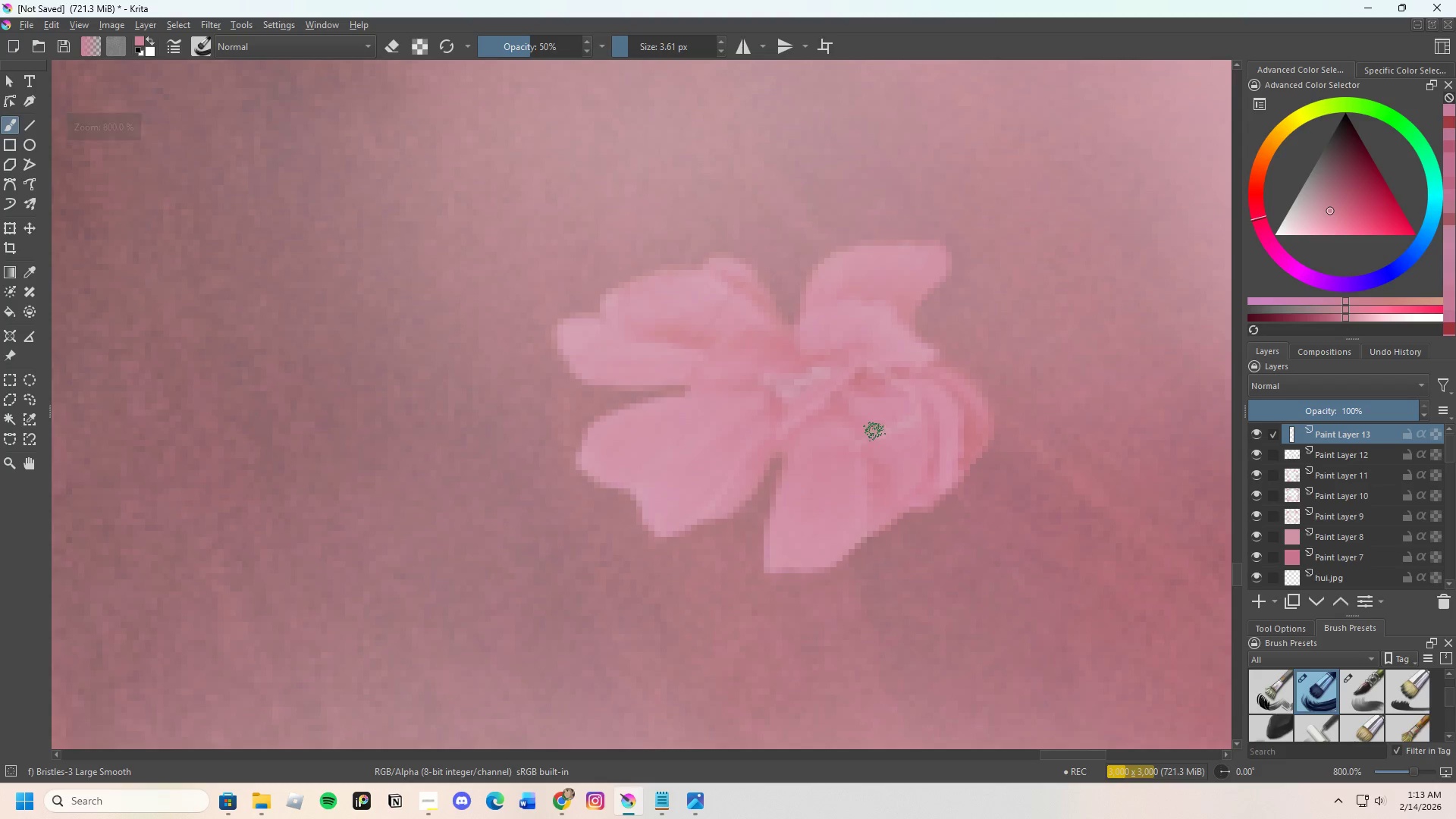 
left_click_drag(start_coordinate=[874, 431], to_coordinate=[874, 448])
 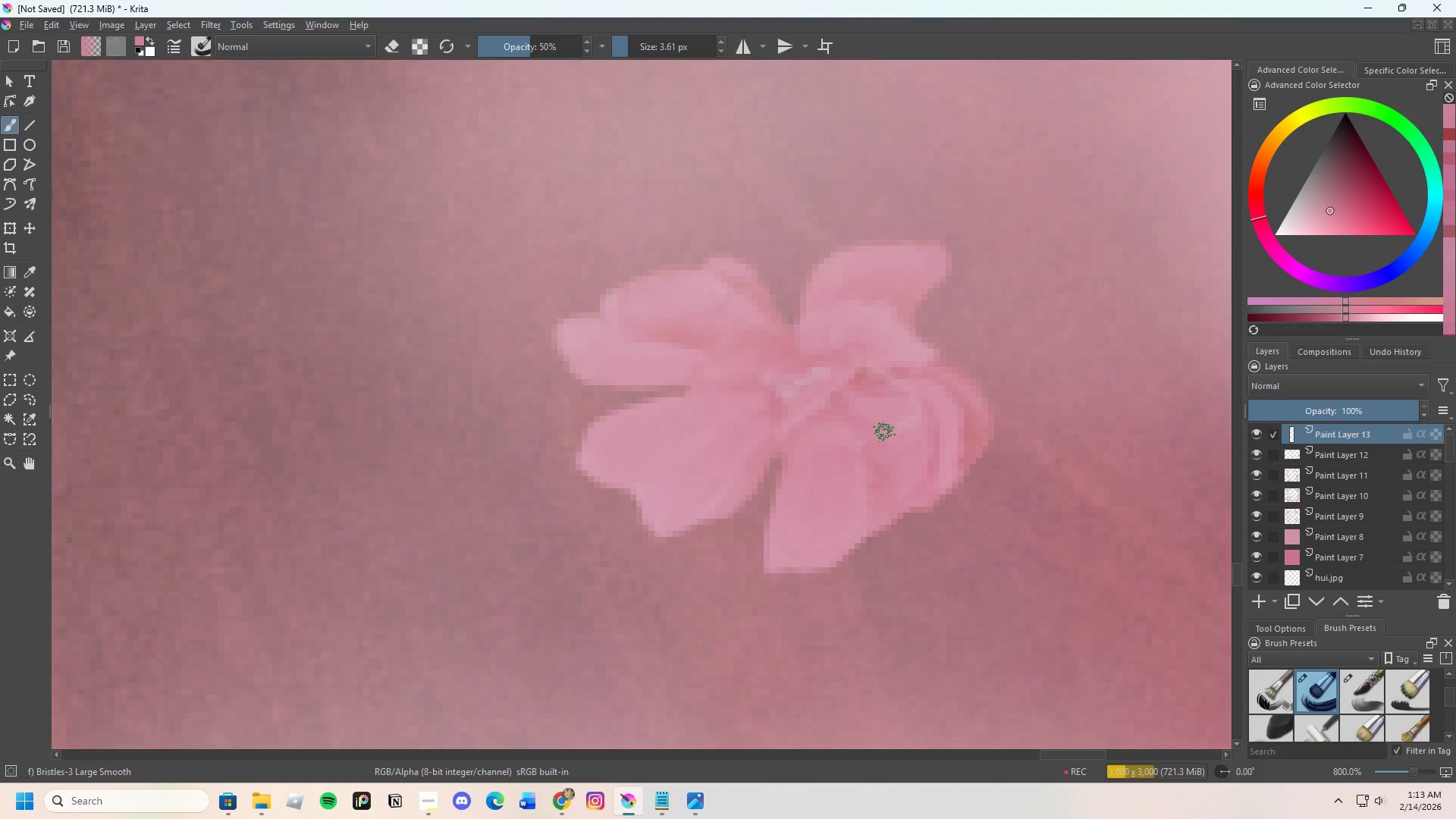 
left_click_drag(start_coordinate=[885, 432], to_coordinate=[889, 443])
 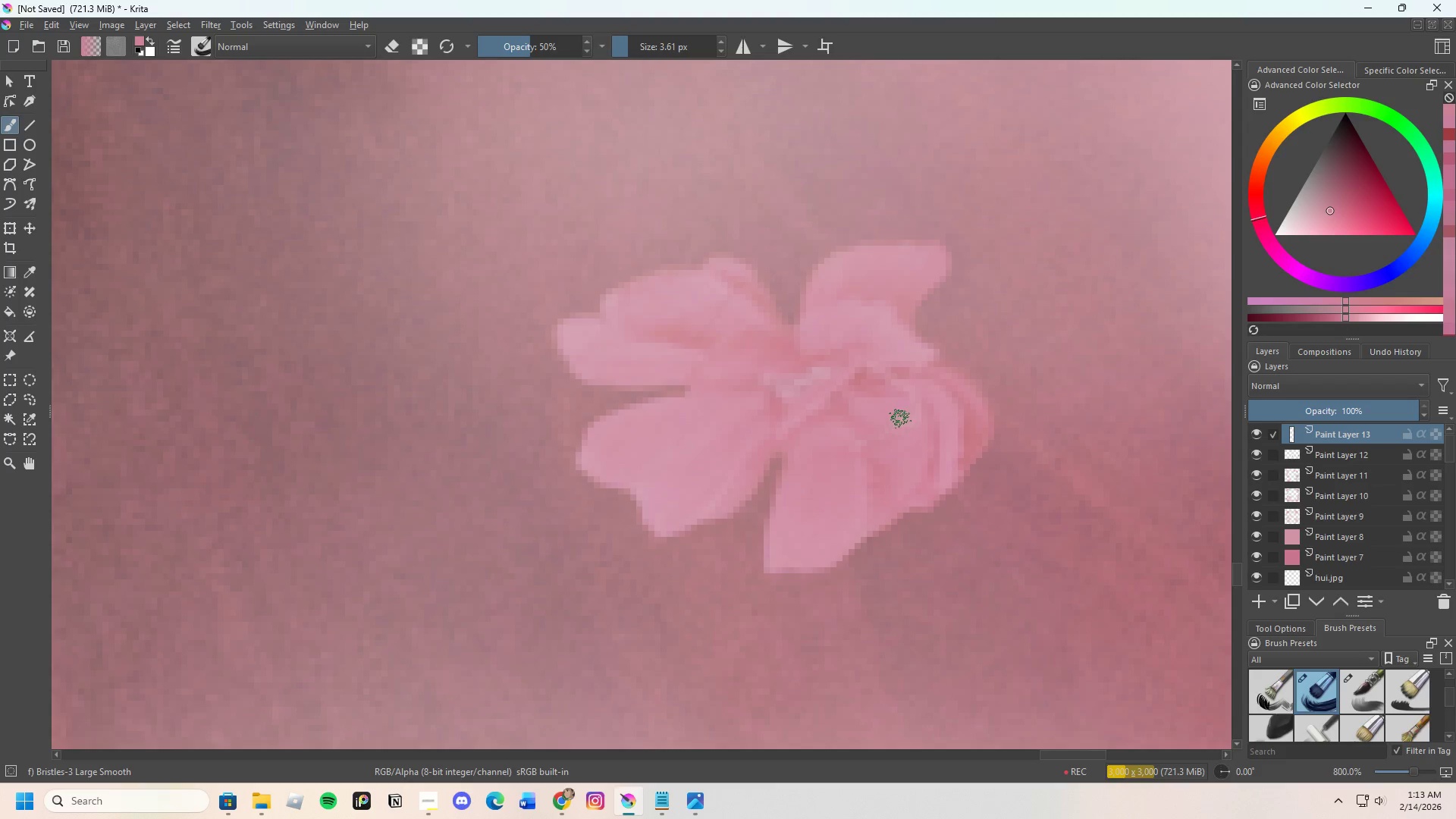 
left_click_drag(start_coordinate=[901, 424], to_coordinate=[911, 421])
 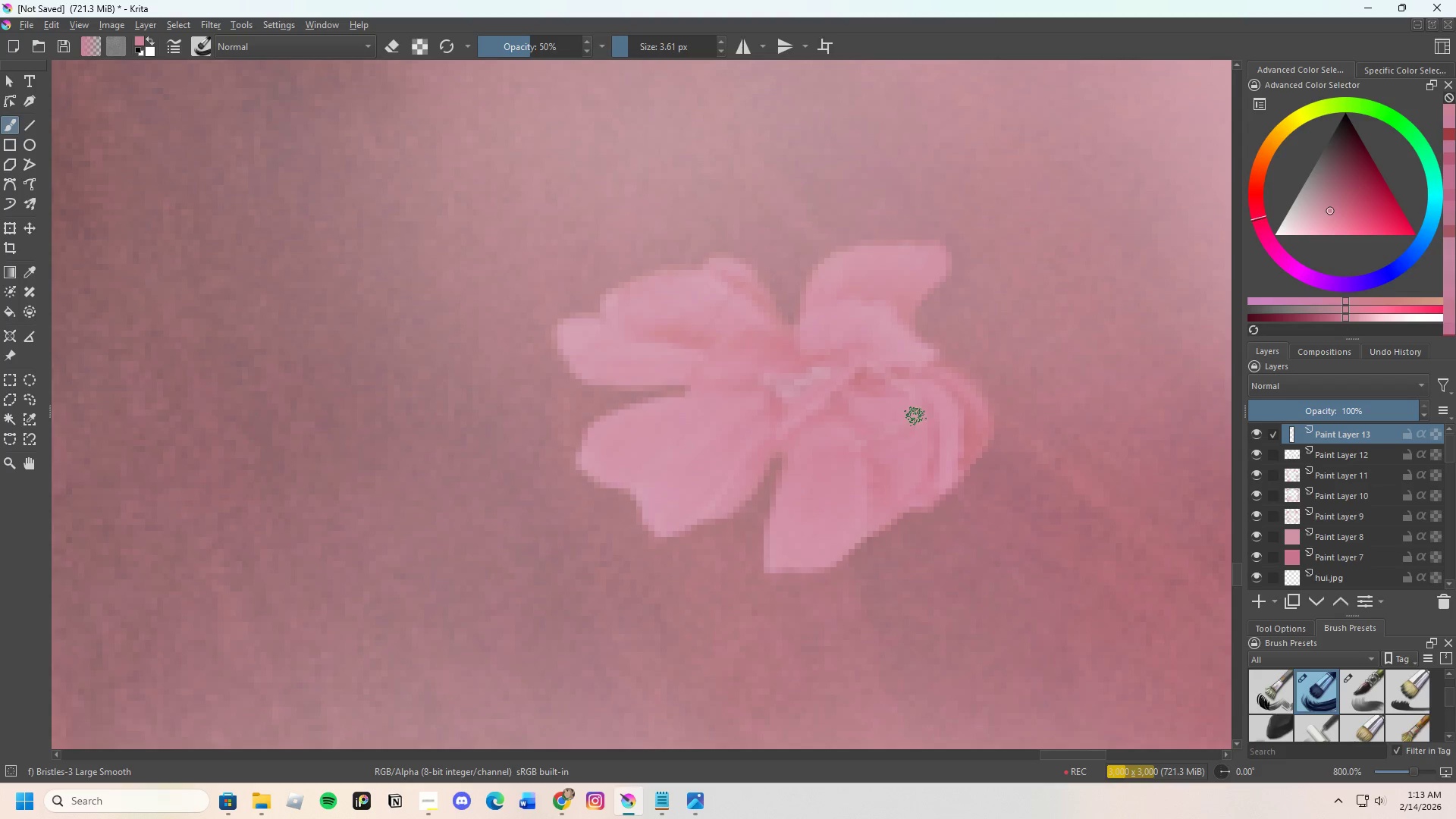 
left_click_drag(start_coordinate=[915, 413], to_coordinate=[915, 422])
 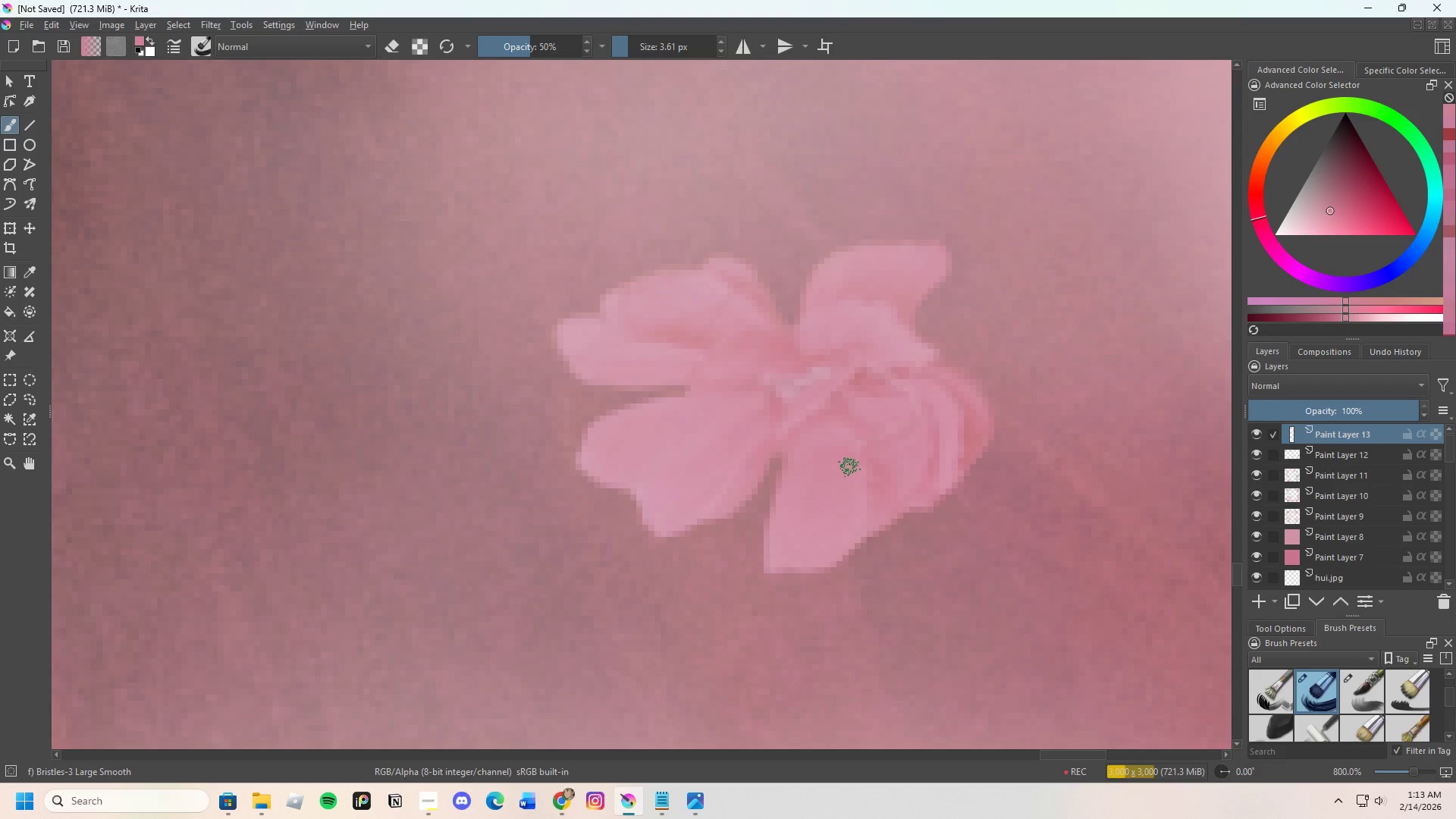 
key(Control+ControlLeft)
 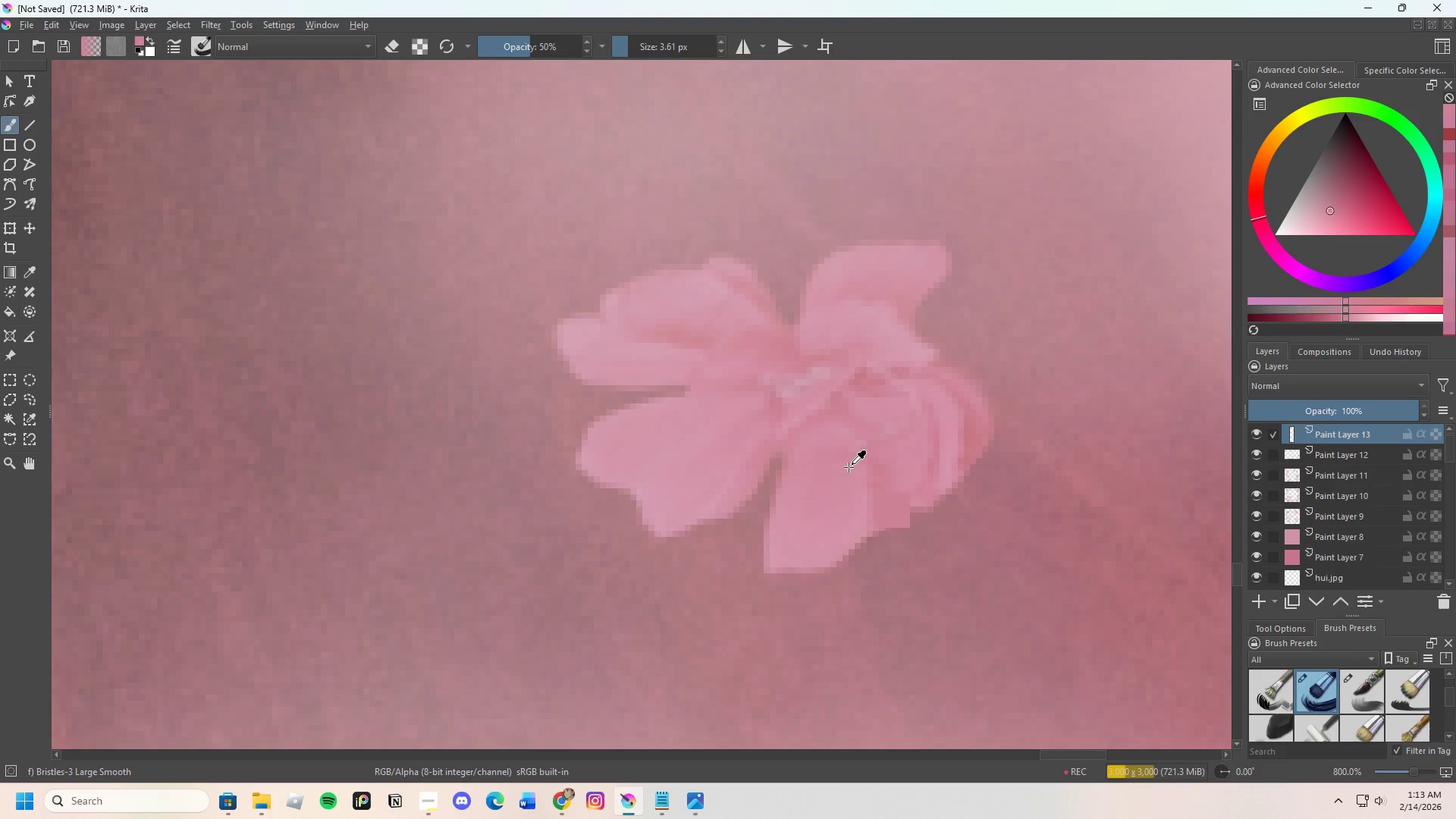 
triple_click([849, 467])
 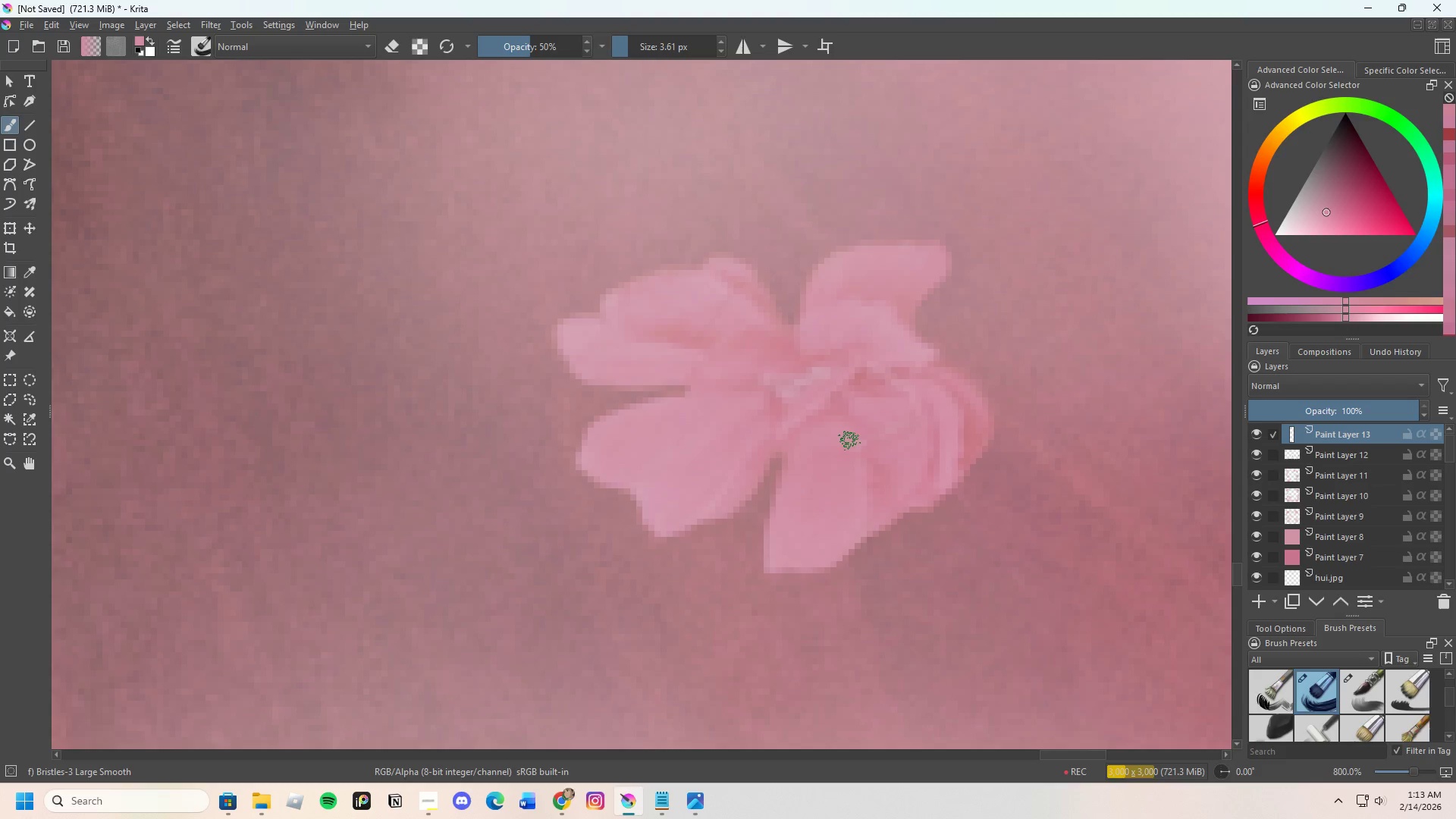 
left_click_drag(start_coordinate=[849, 441], to_coordinate=[849, 446])
 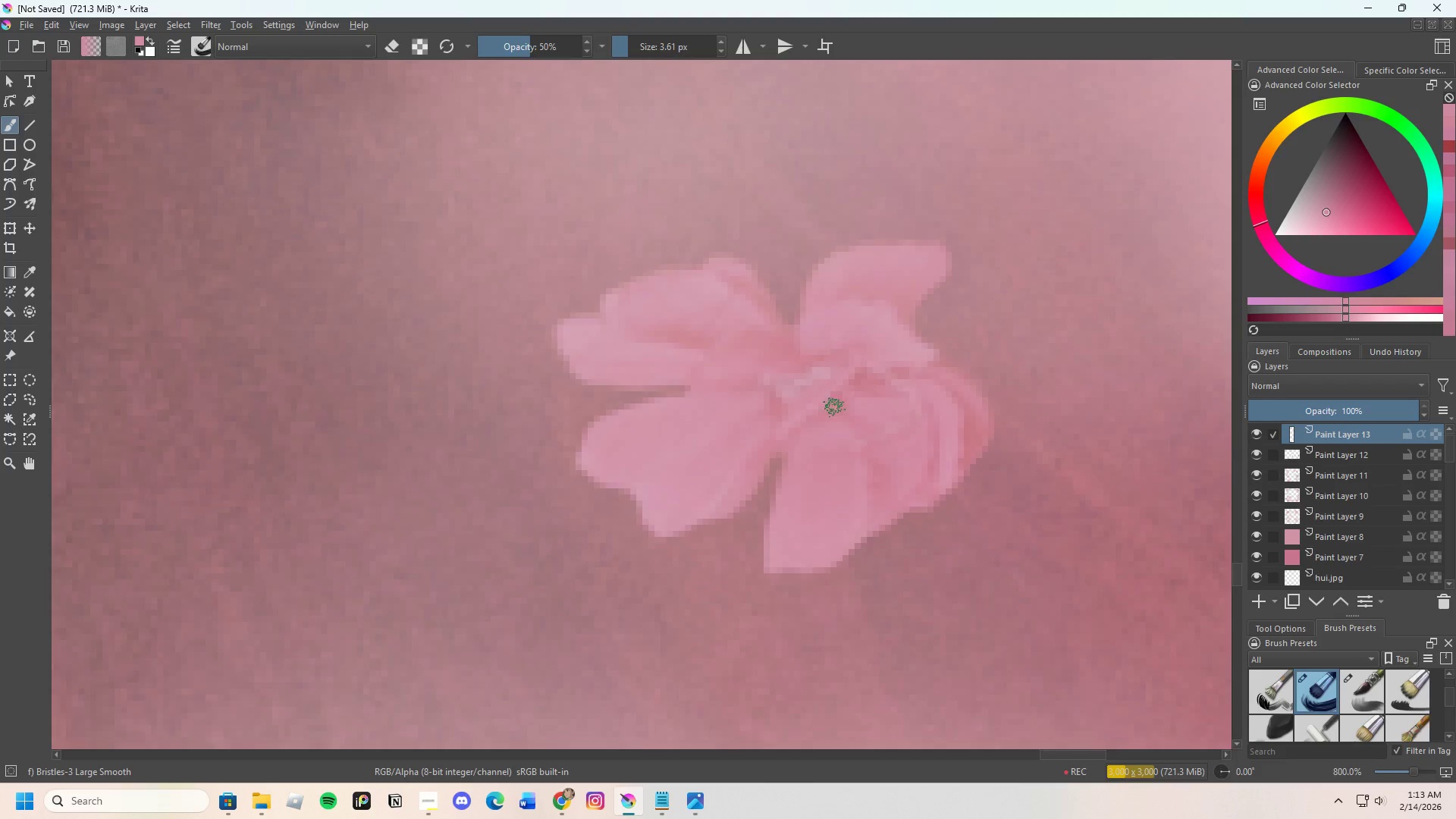 
scroll: coordinate [832, 503], scroll_direction: down, amount: 9.0
 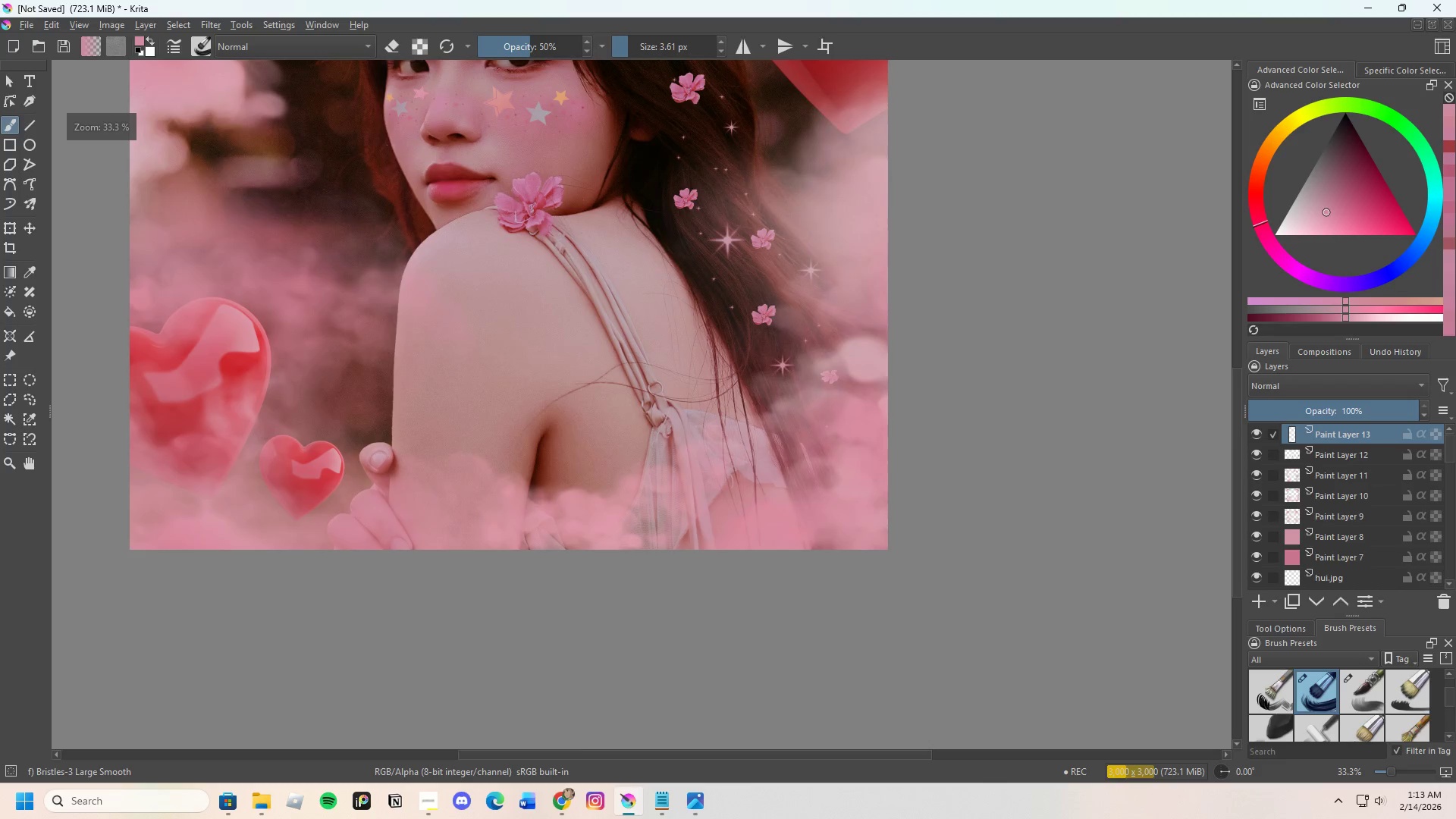 
scroll: coordinate [763, 316], scroll_direction: up, amount: 4.0
 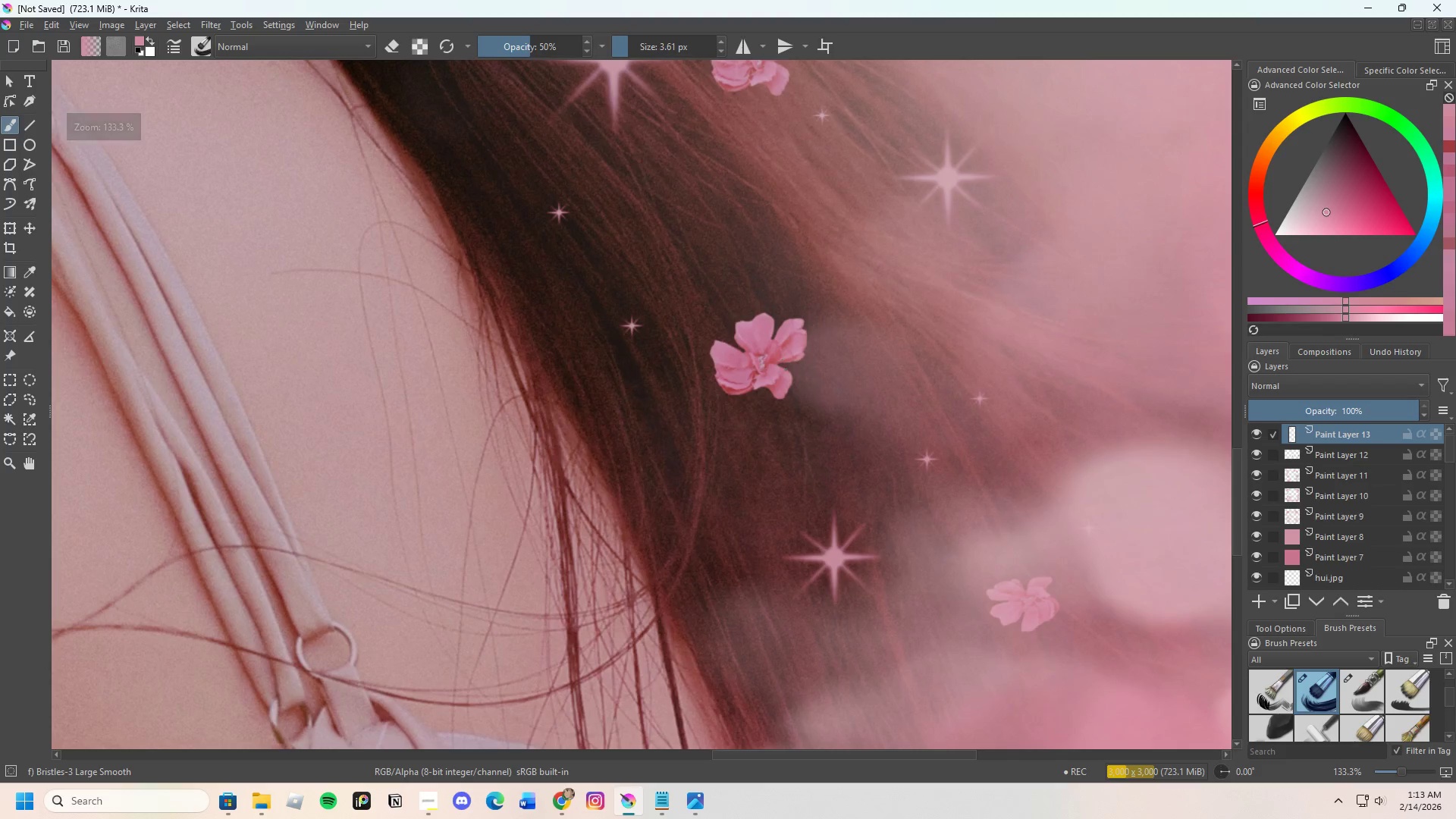 
scroll: coordinate [647, 112], scroll_direction: down, amount: 4.0
 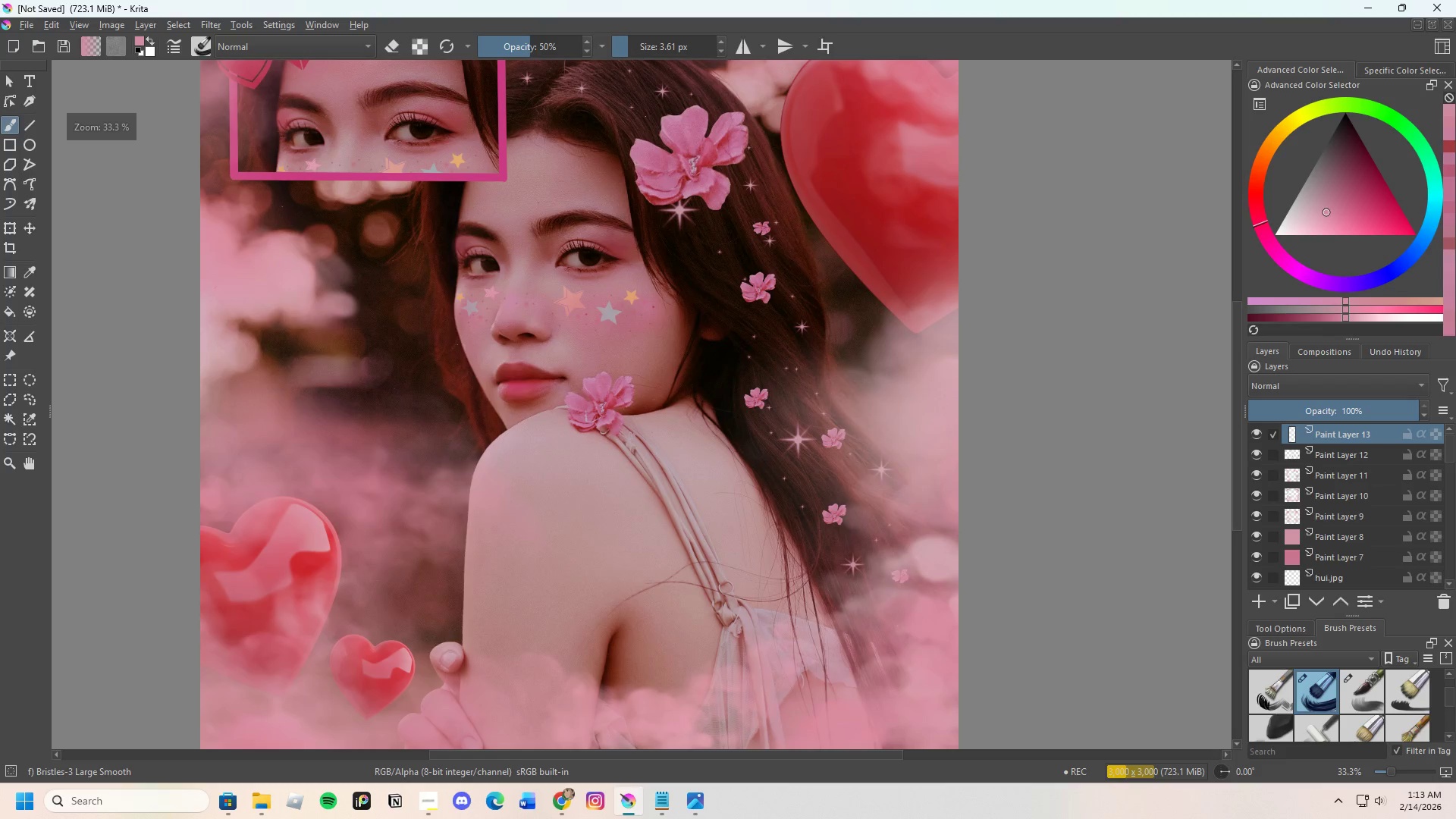 
scroll: coordinate [924, 404], scroll_direction: up, amount: 5.0
 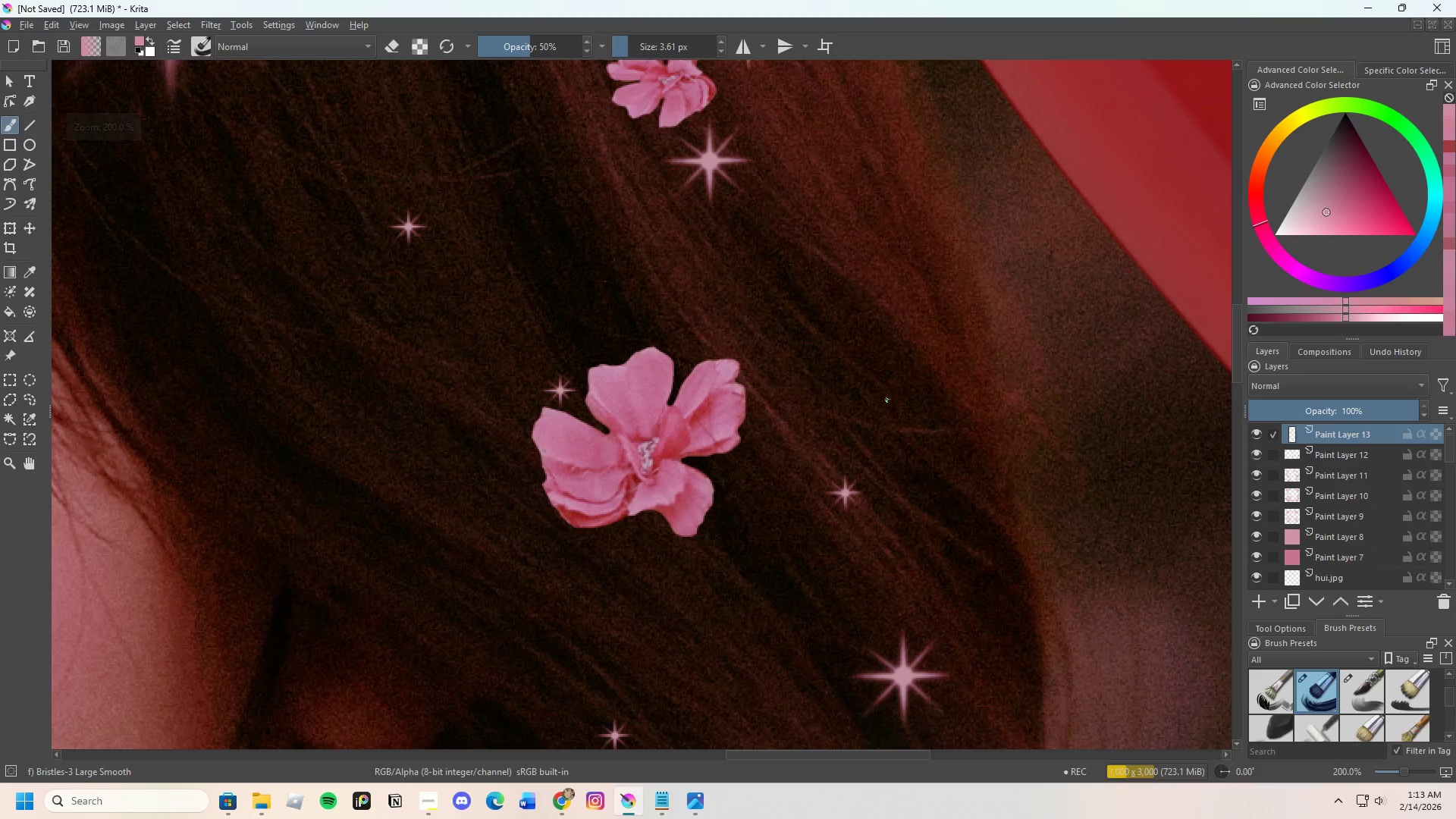 
scroll: coordinate [886, 378], scroll_direction: down, amount: 2.0
 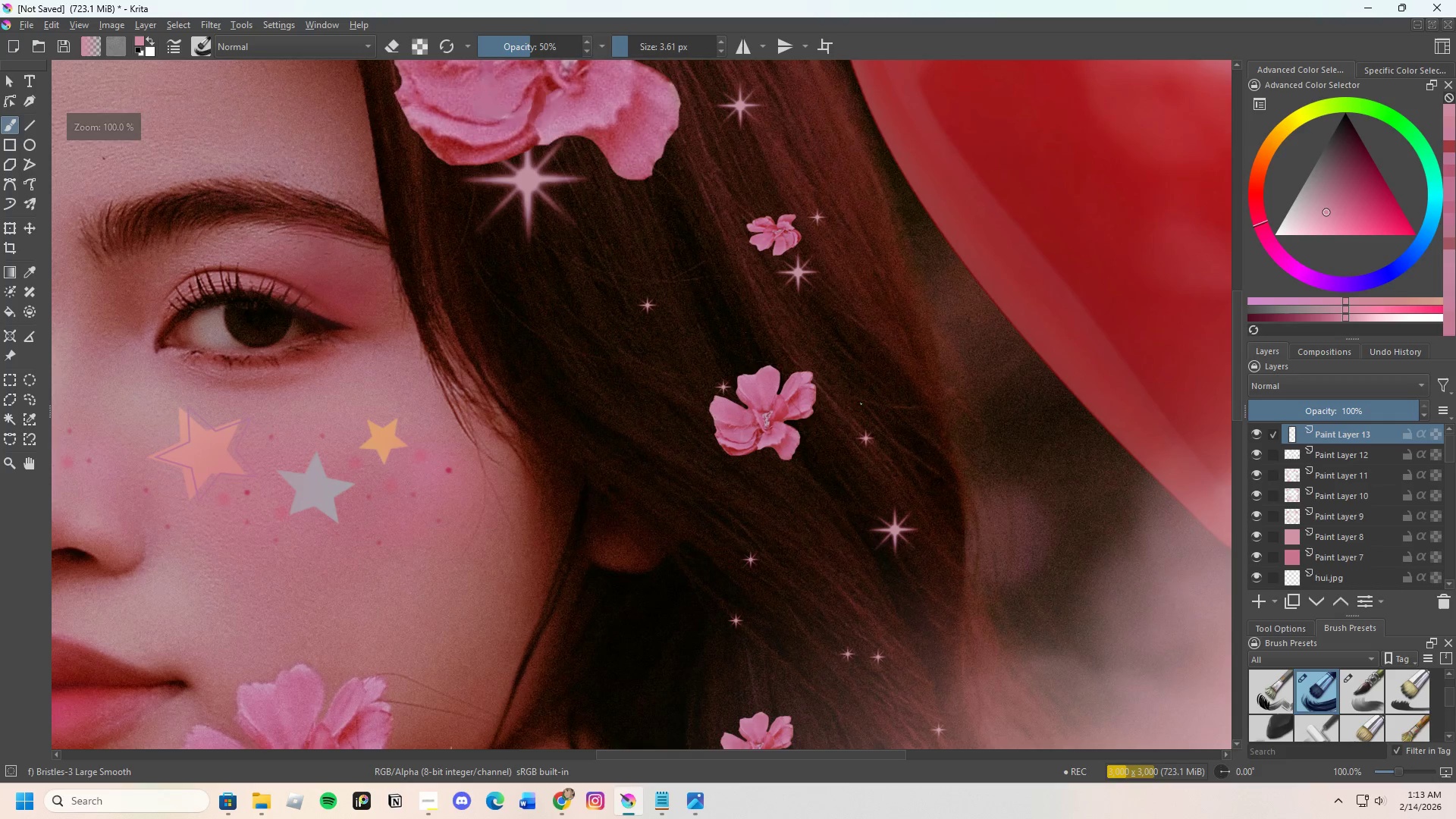 
scroll: coordinate [838, 575], scroll_direction: up, amount: 1.0
 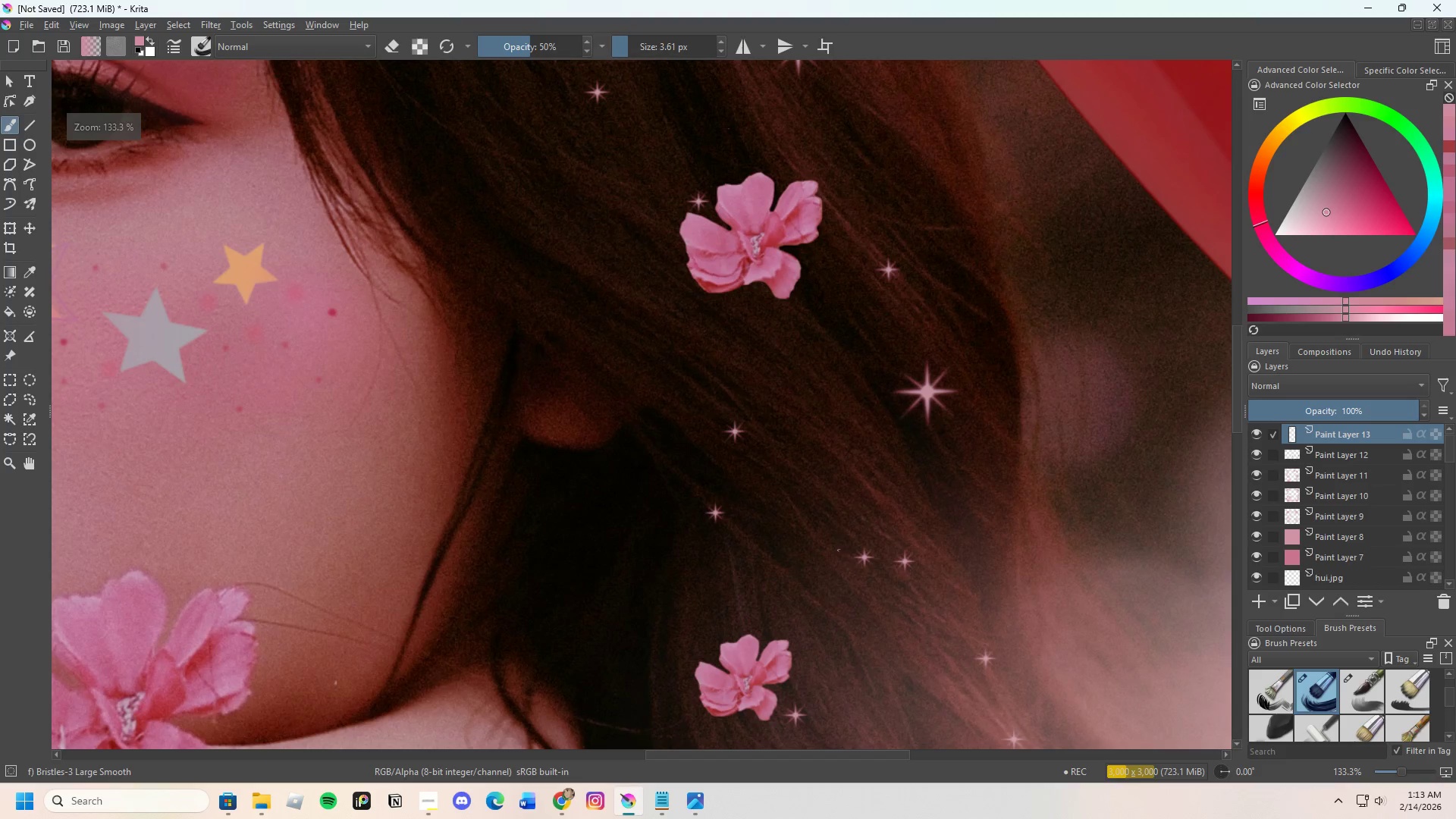 
scroll: coordinate [839, 532], scroll_direction: down, amount: 2.0
 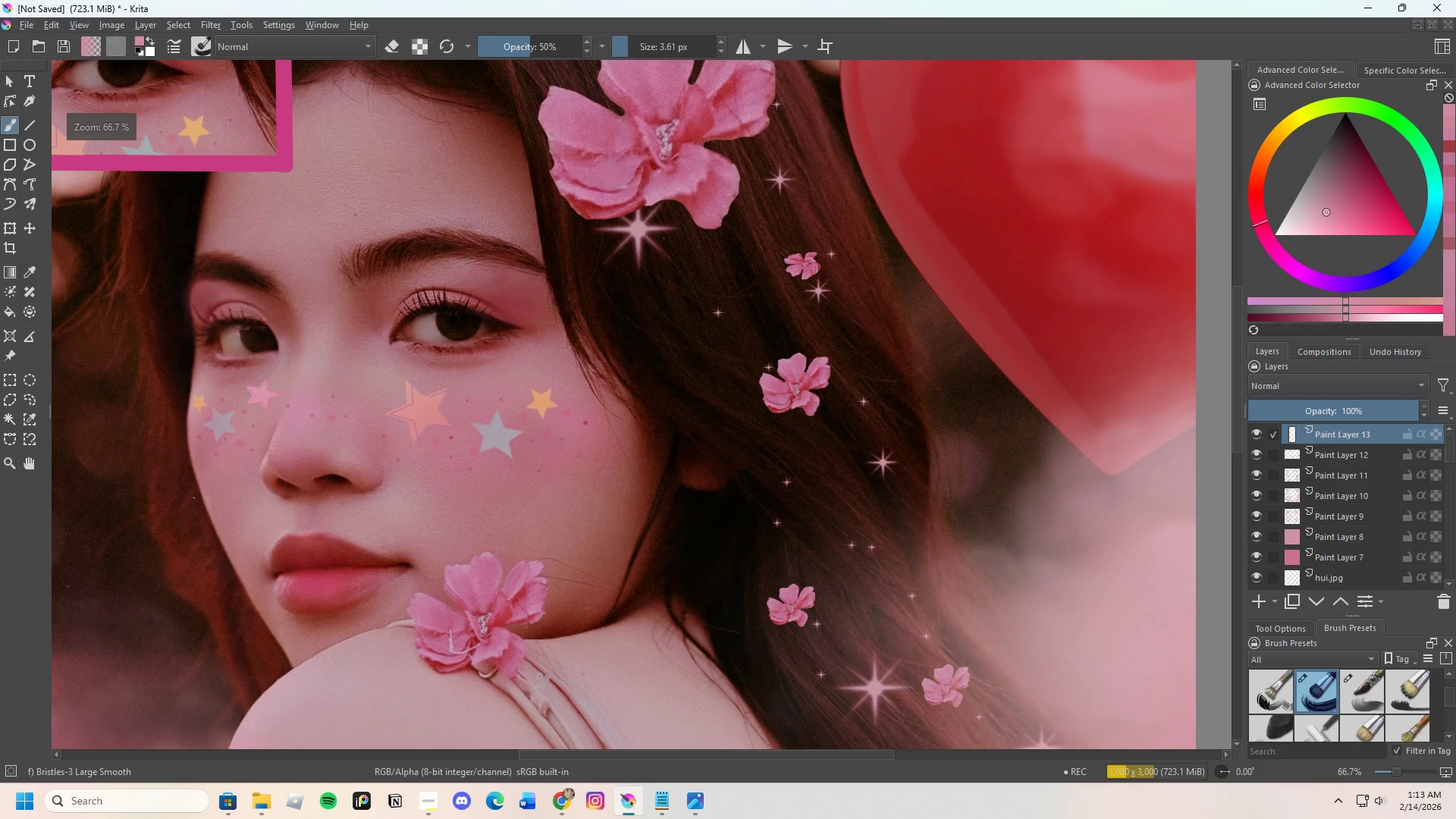 
scroll: coordinate [693, 205], scroll_direction: up, amount: 3.0
 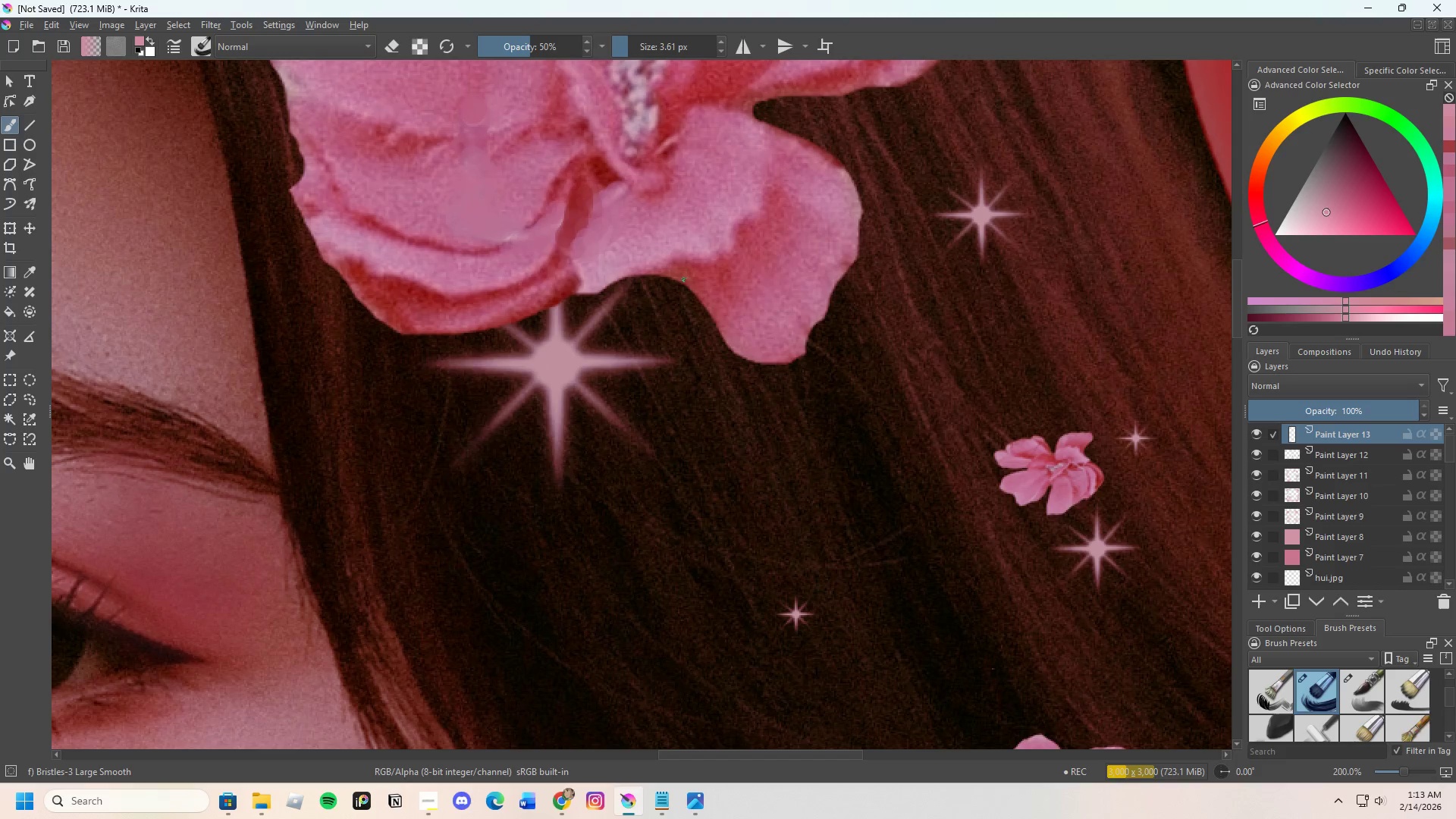 
hold_key(key=ControlLeft, duration=0.95)
left_click([696, 275])
 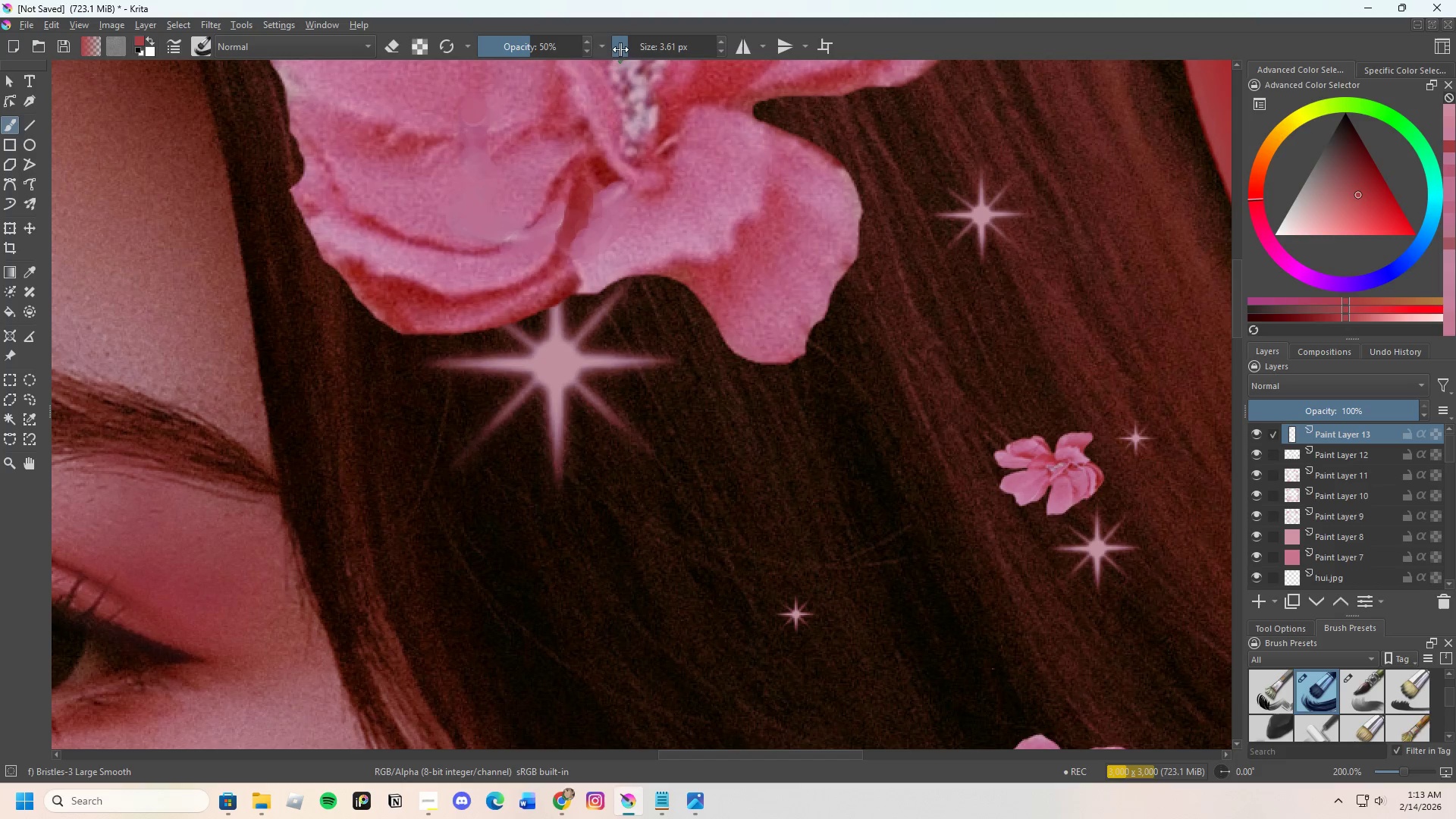 
left_click_drag(start_coordinate=[629, 41], to_coordinate=[637, 39])
 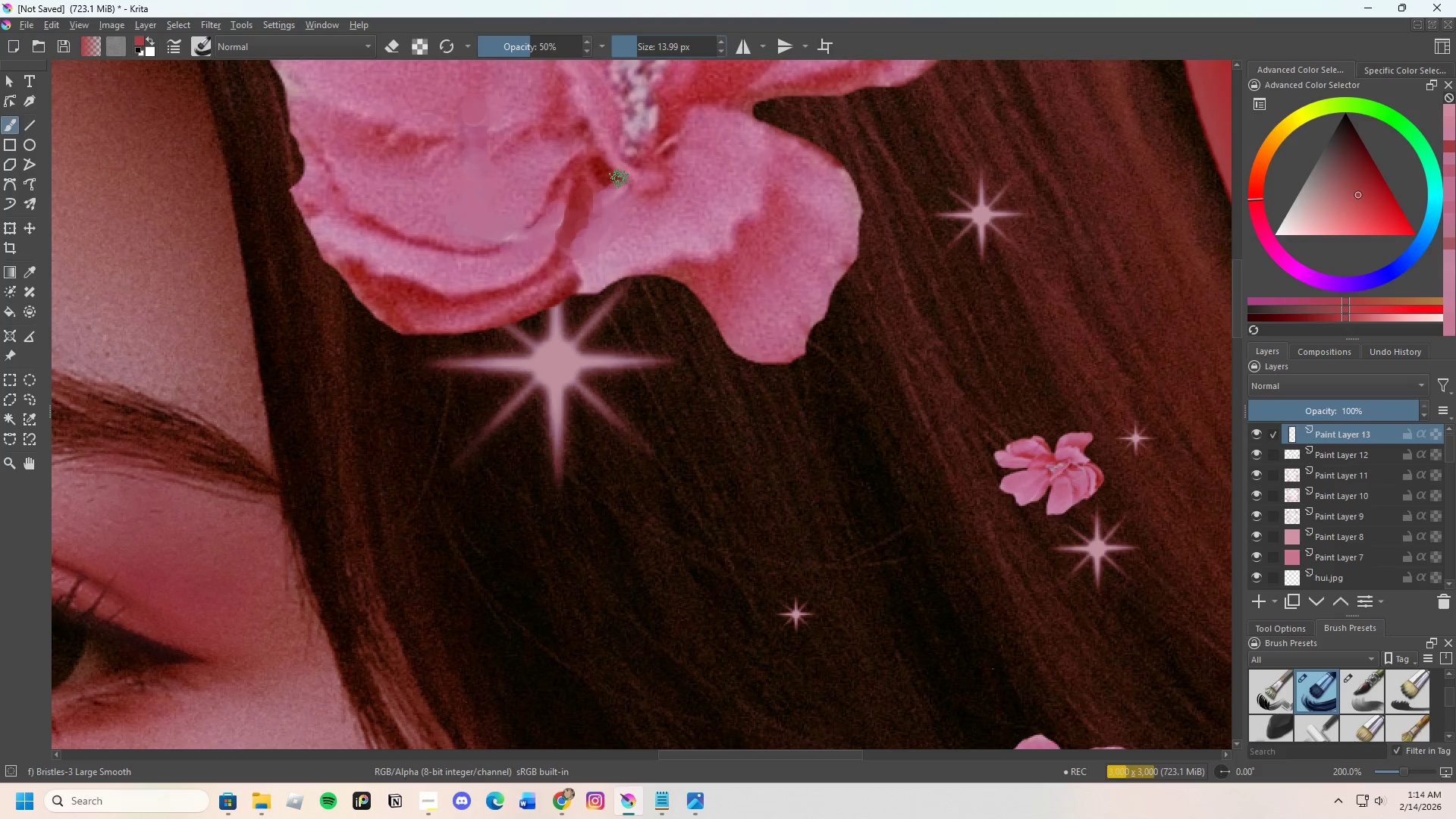 
hold_key(key=ControlLeft, duration=0.45)
left_click([610, 176])
 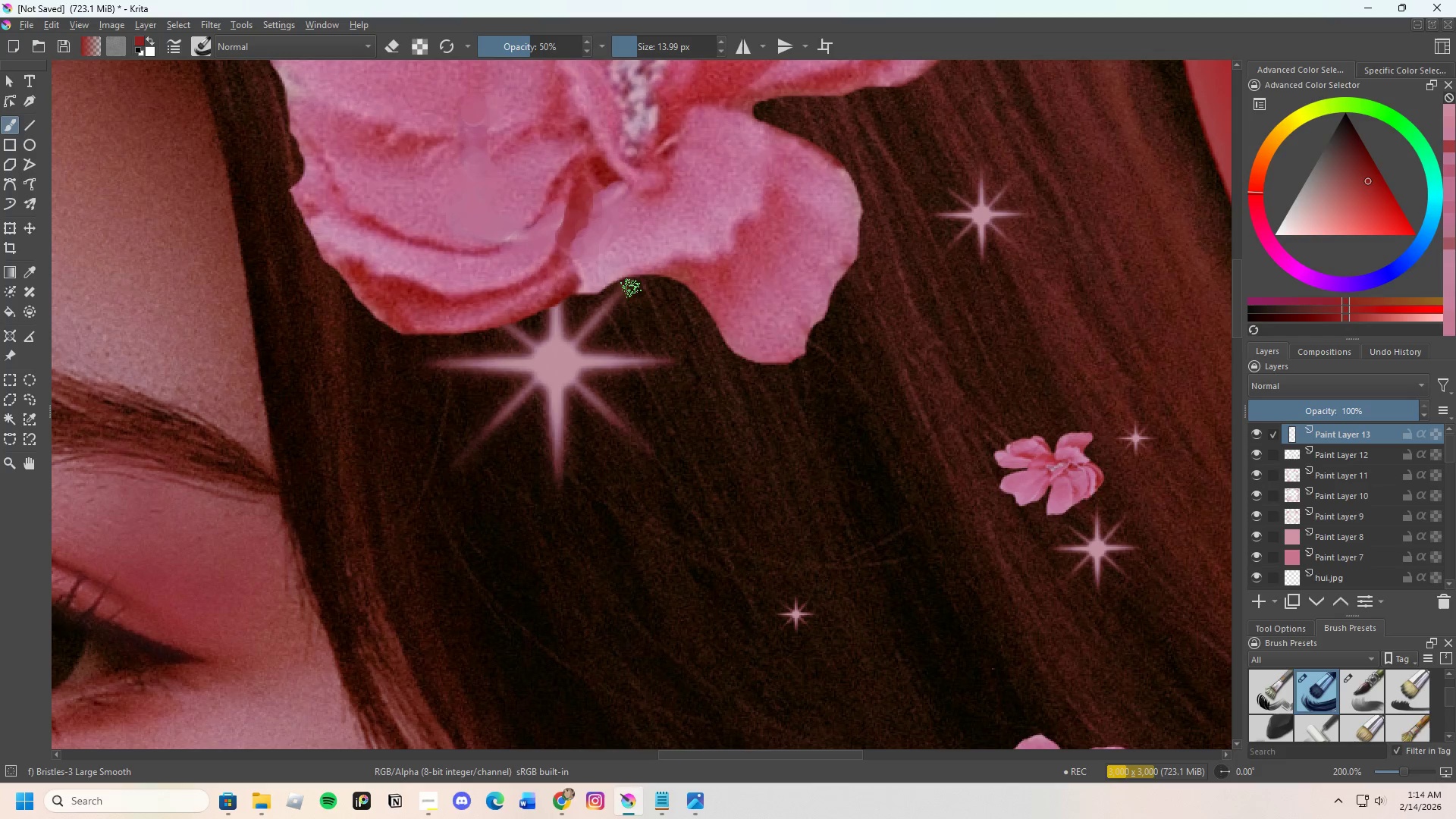 
left_click_drag(start_coordinate=[633, 286], to_coordinate=[671, 296])
 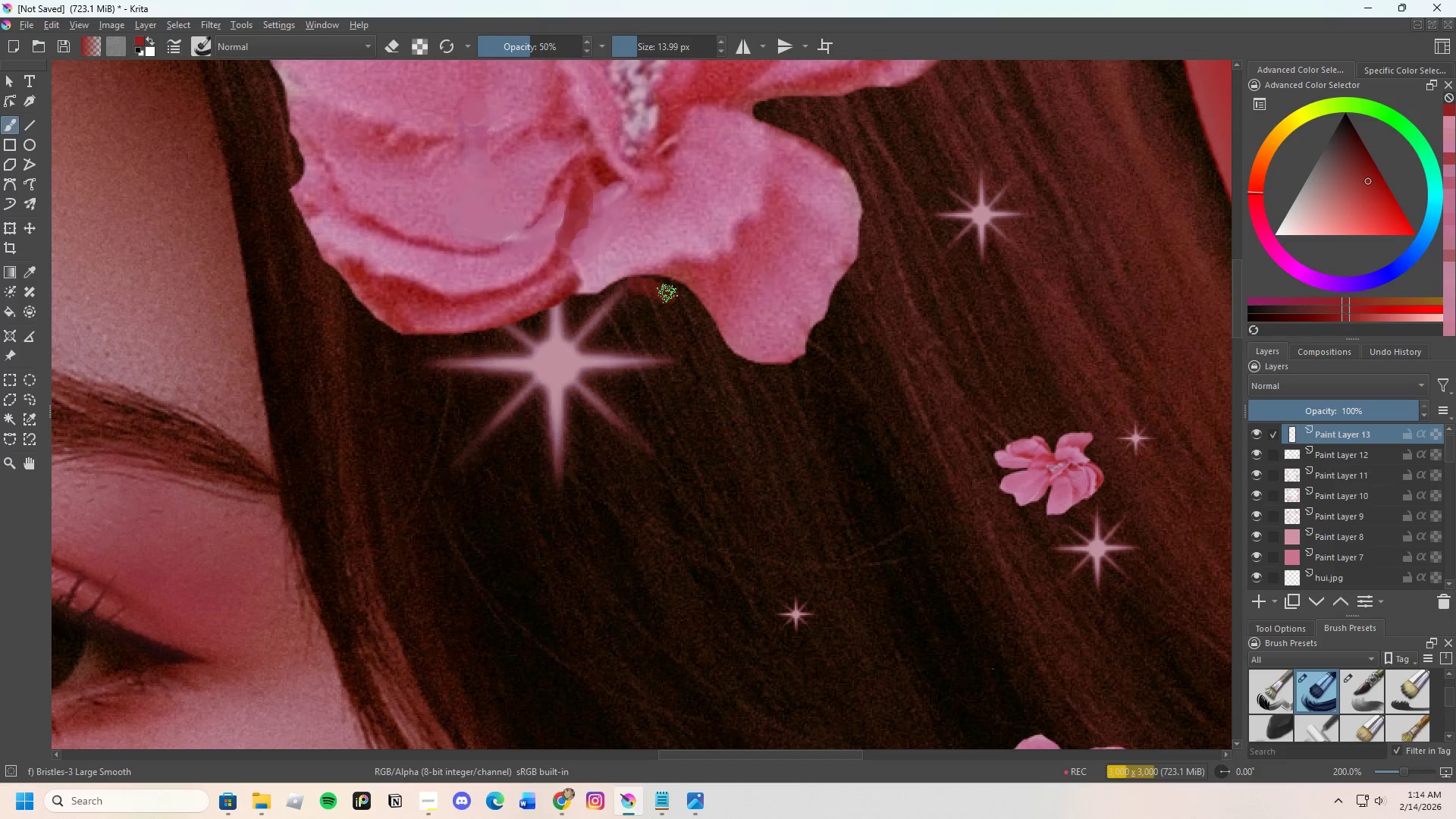 
key(Control+Z)
 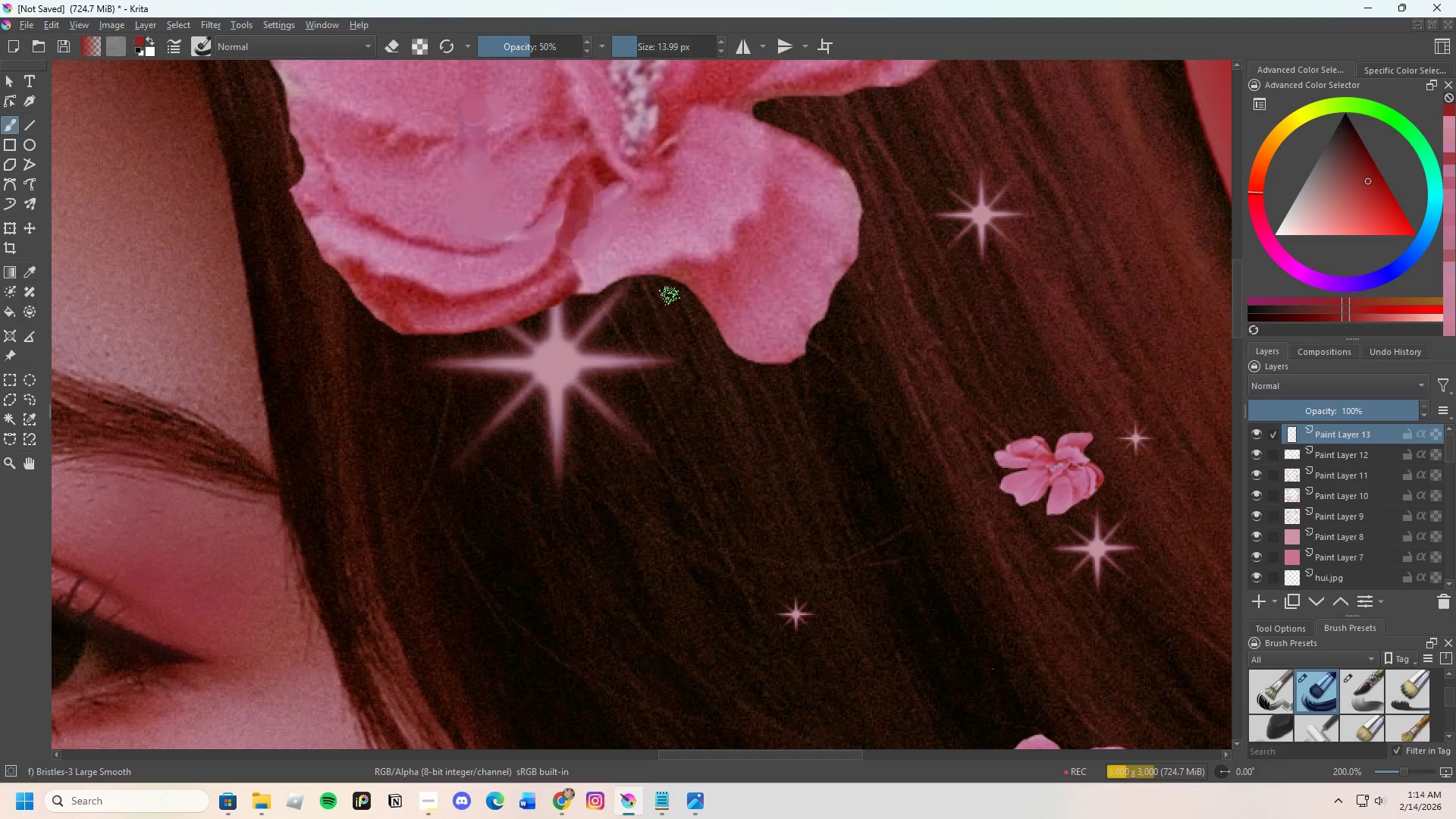 
hold_key(key=ControlLeft, duration=0.84)
left_click([670, 293])
 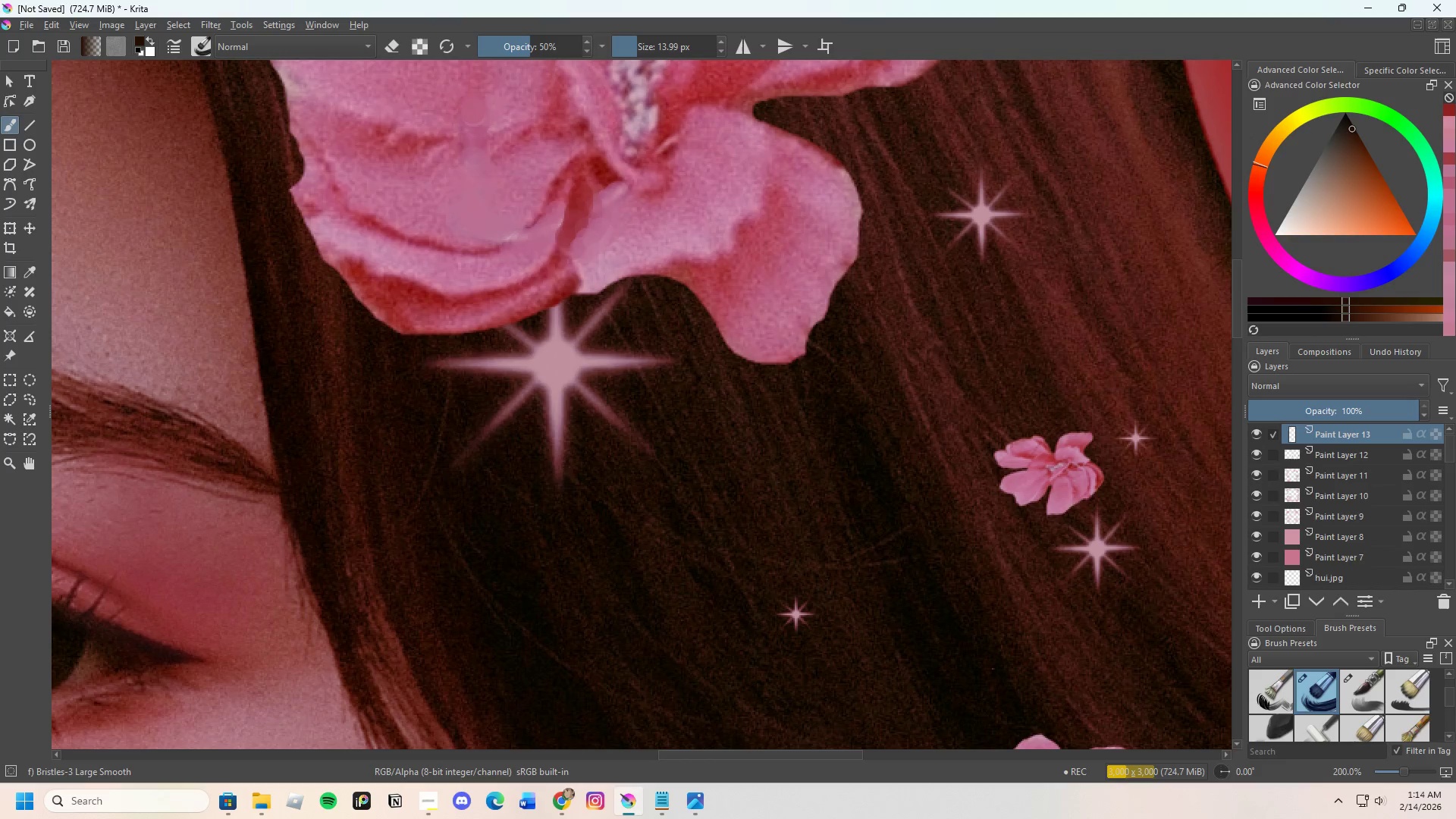 
hold_key(key=ControlLeft, duration=3.2)
left_click_drag(start_coordinate=[647, 287], to_coordinate=[666, 286])
 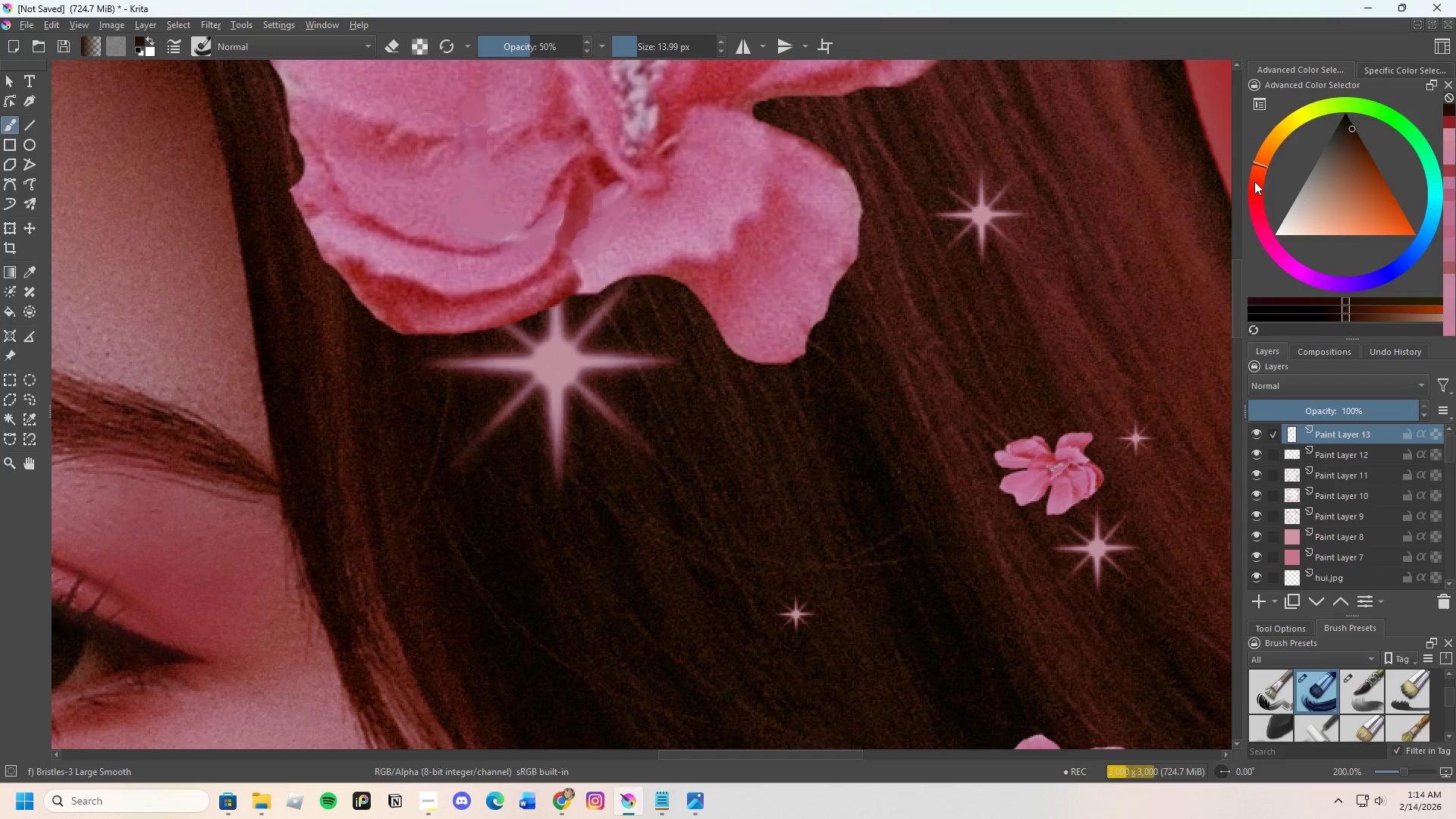 
hold_key(key=ControlLeft, duration=0.97)
 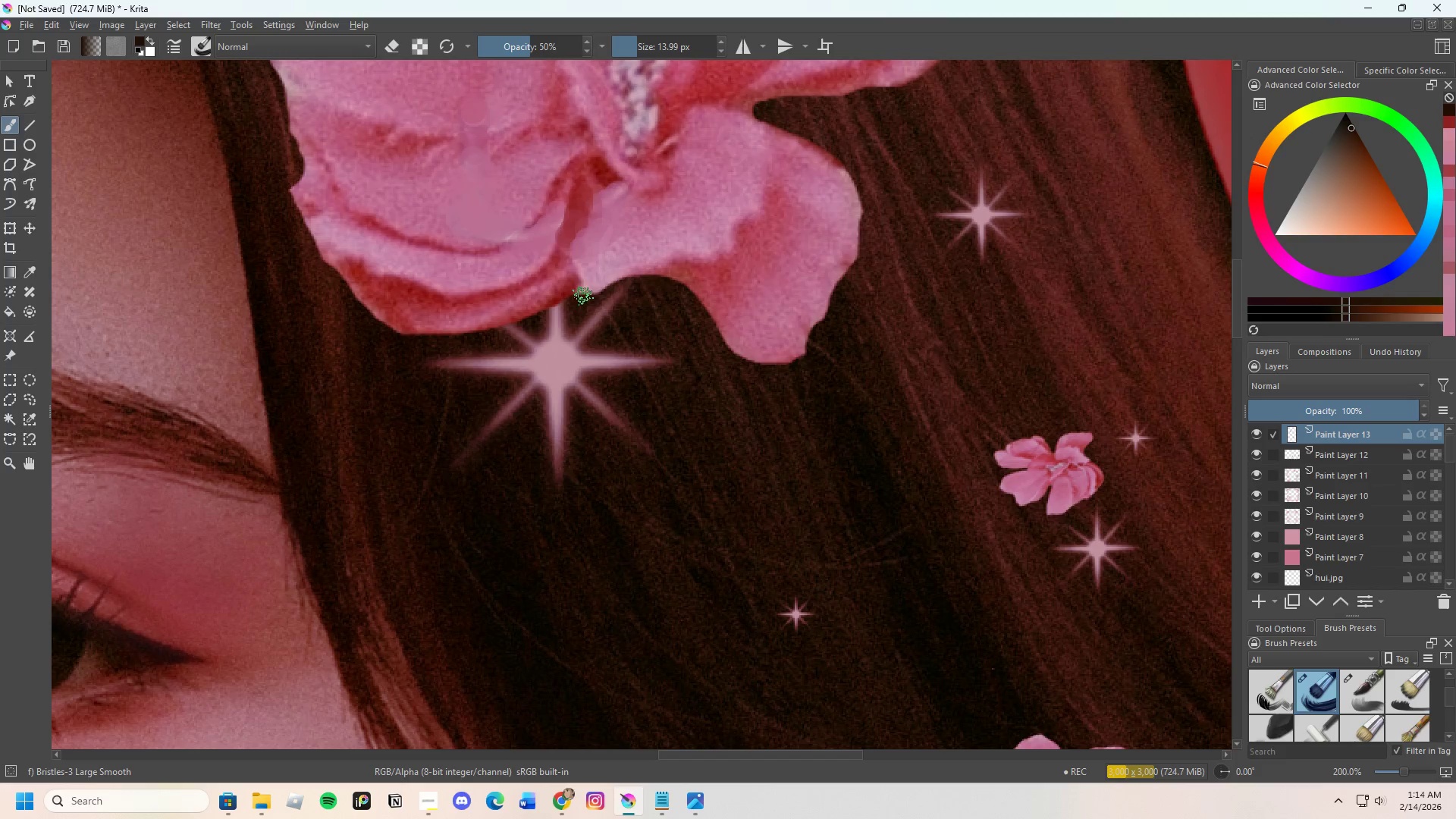 
scroll: coordinate [681, 278], scroll_direction: up, amount: 1.0
 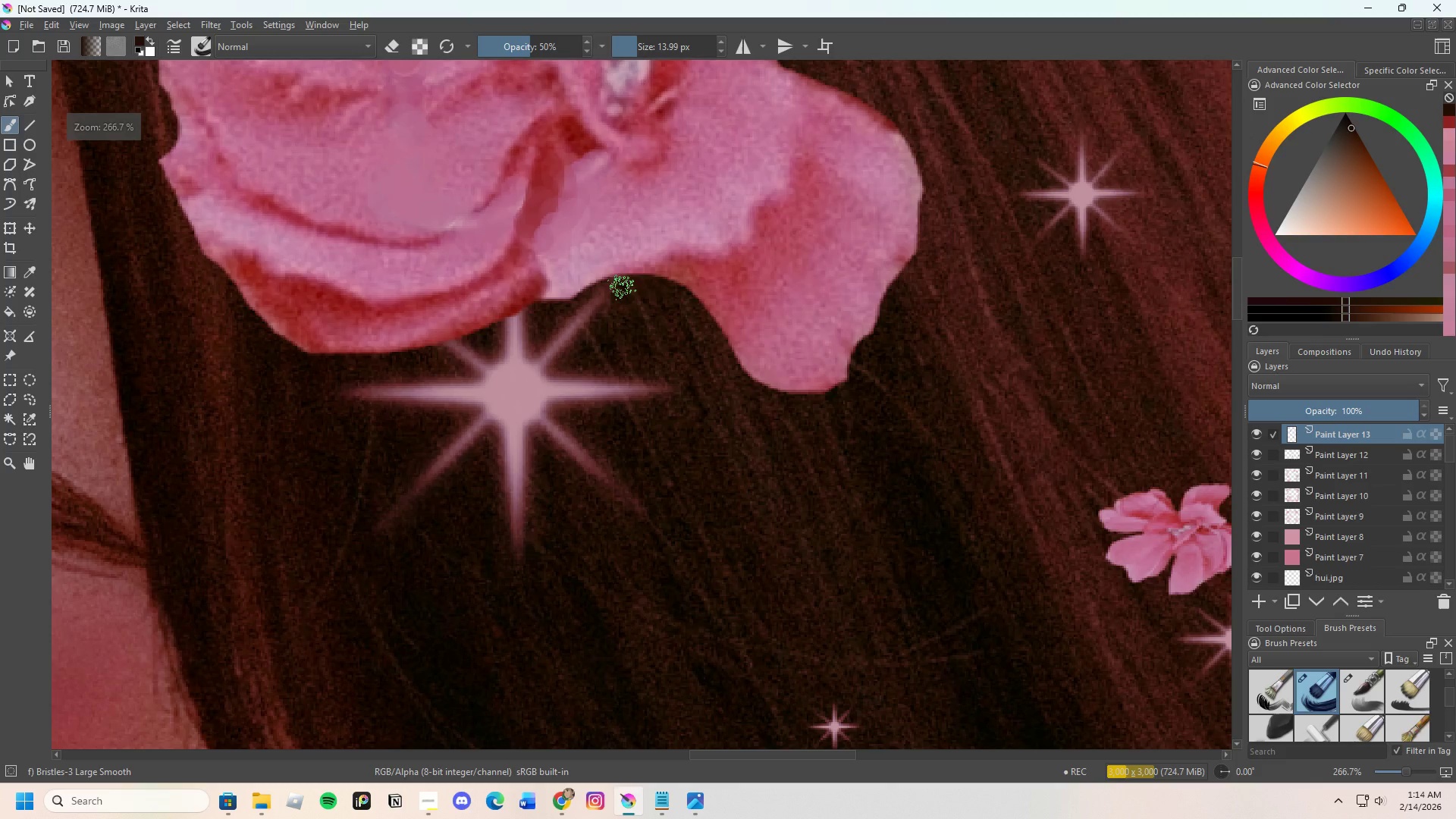 
left_click_drag(start_coordinate=[631, 287], to_coordinate=[670, 295])
 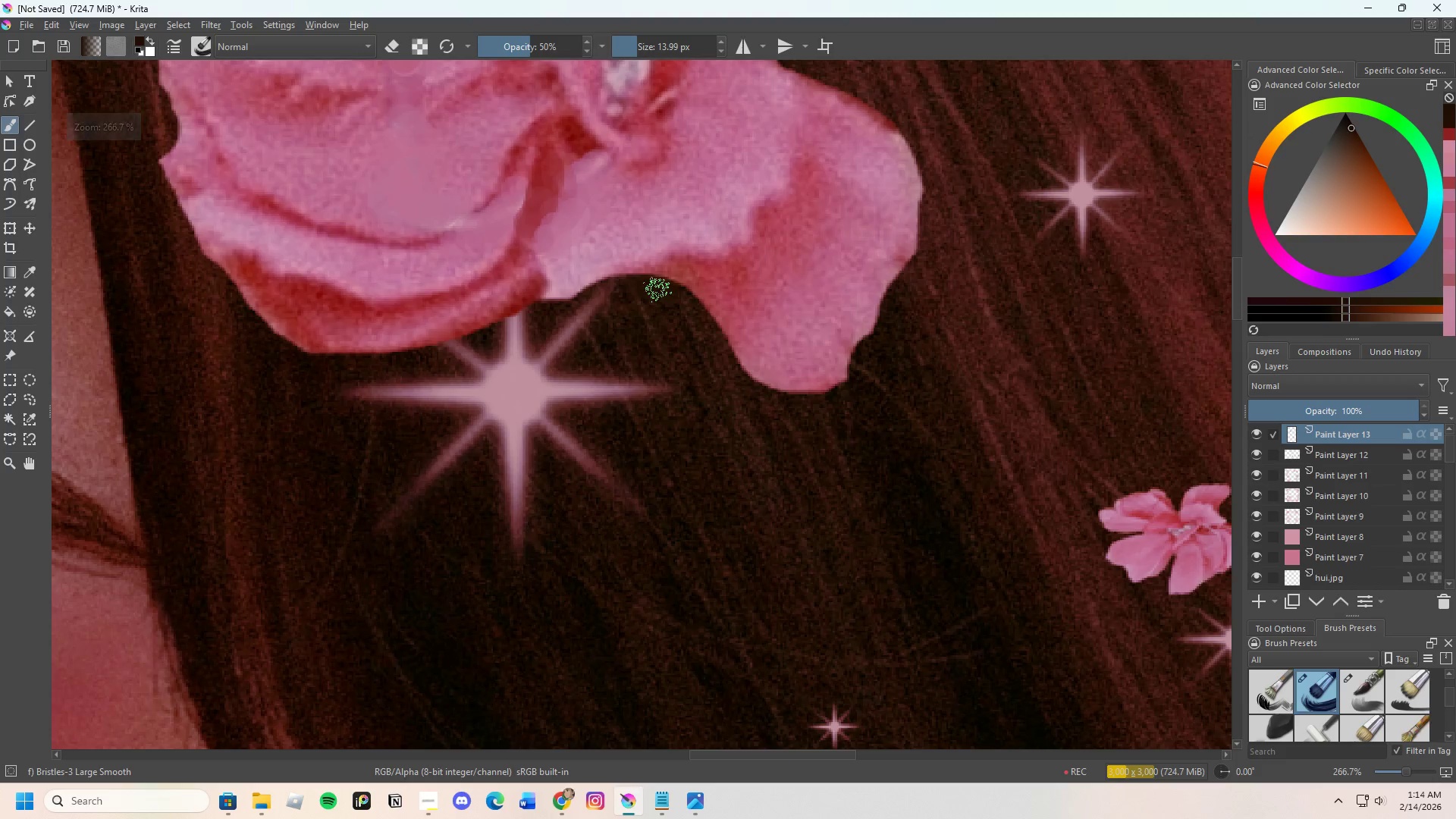 
left_click_drag(start_coordinate=[659, 290], to_coordinate=[698, 300])
 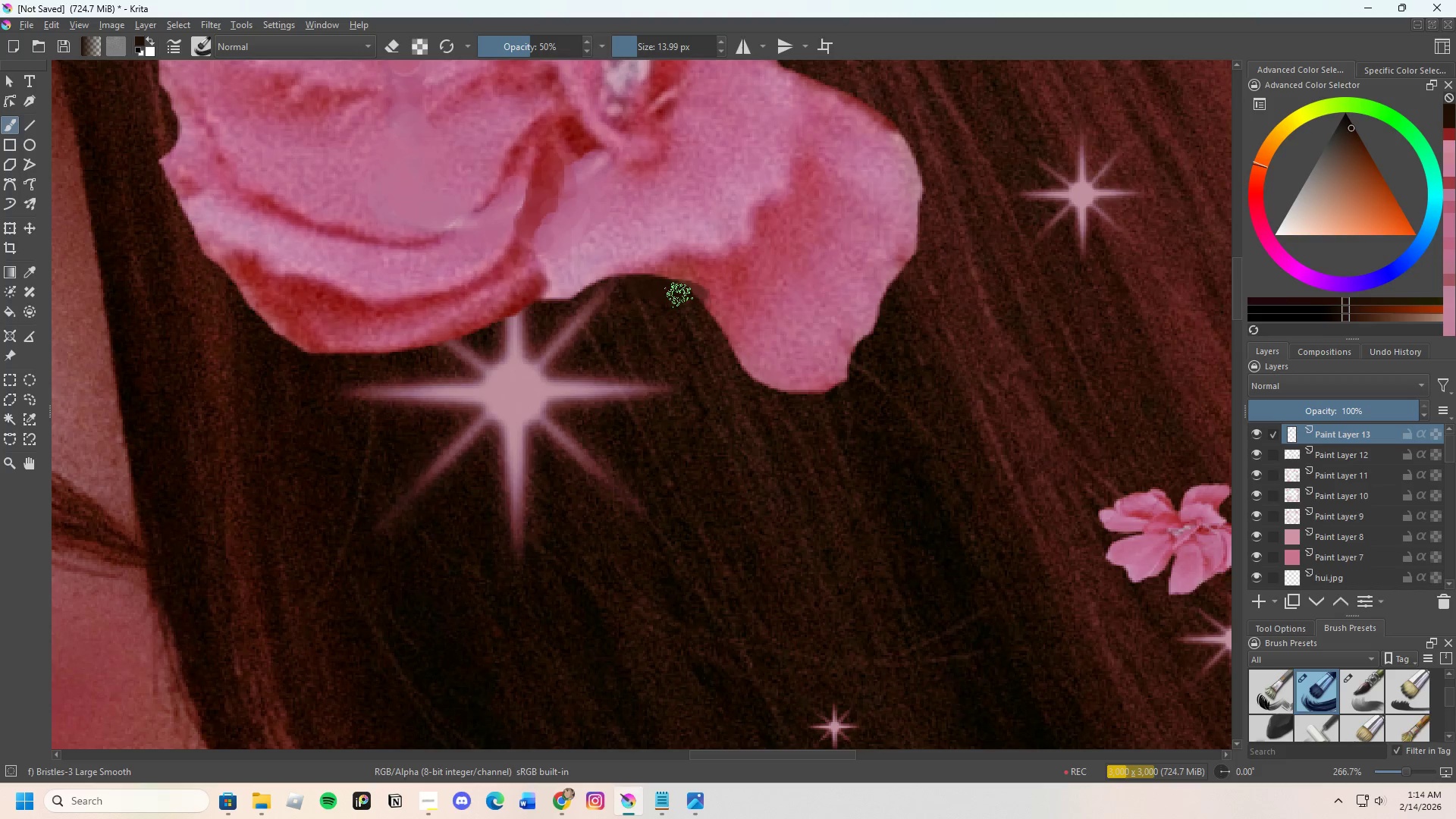 
key(Control+Z)
 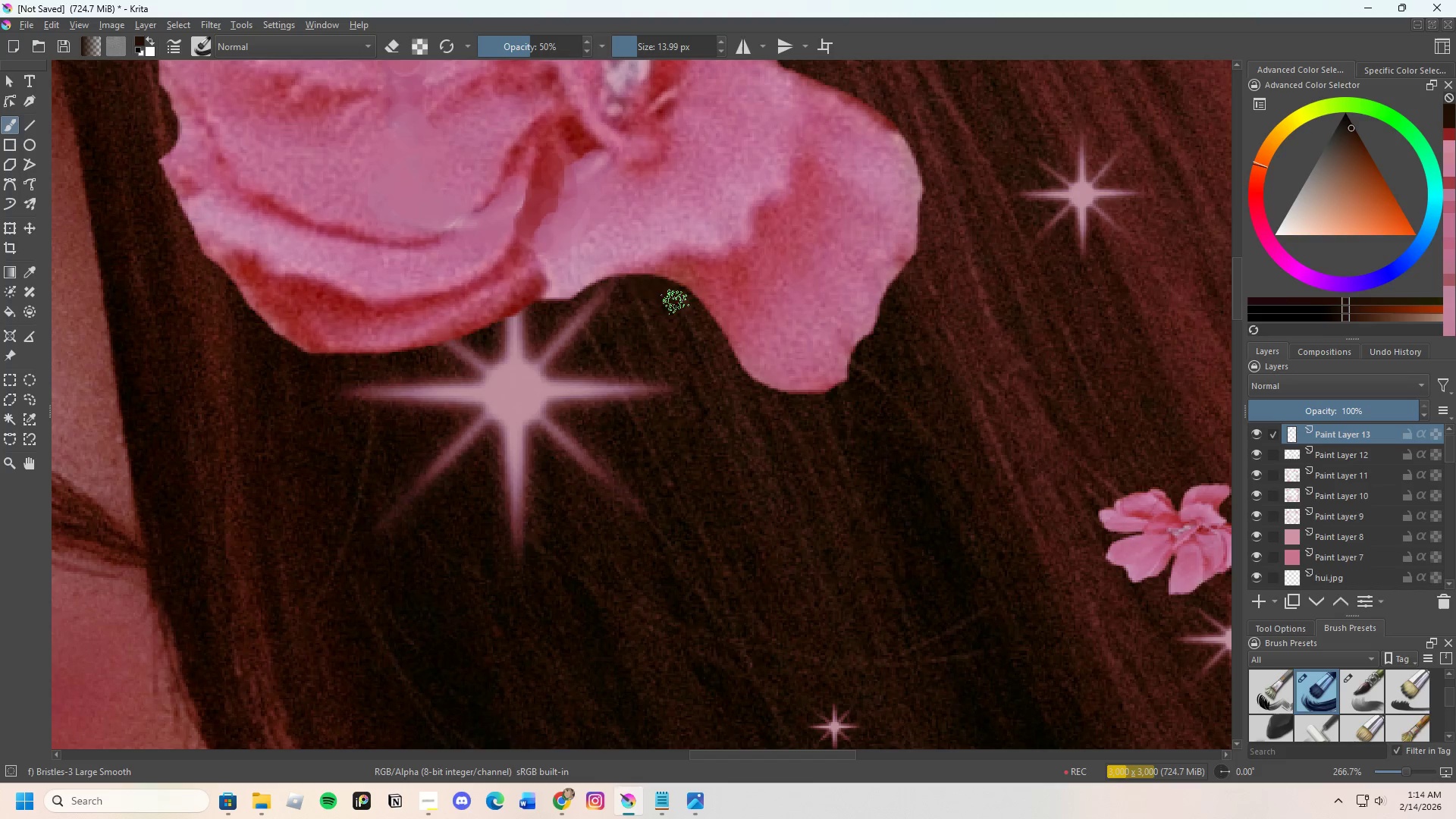 
left_click_drag(start_coordinate=[673, 301], to_coordinate=[688, 322])
 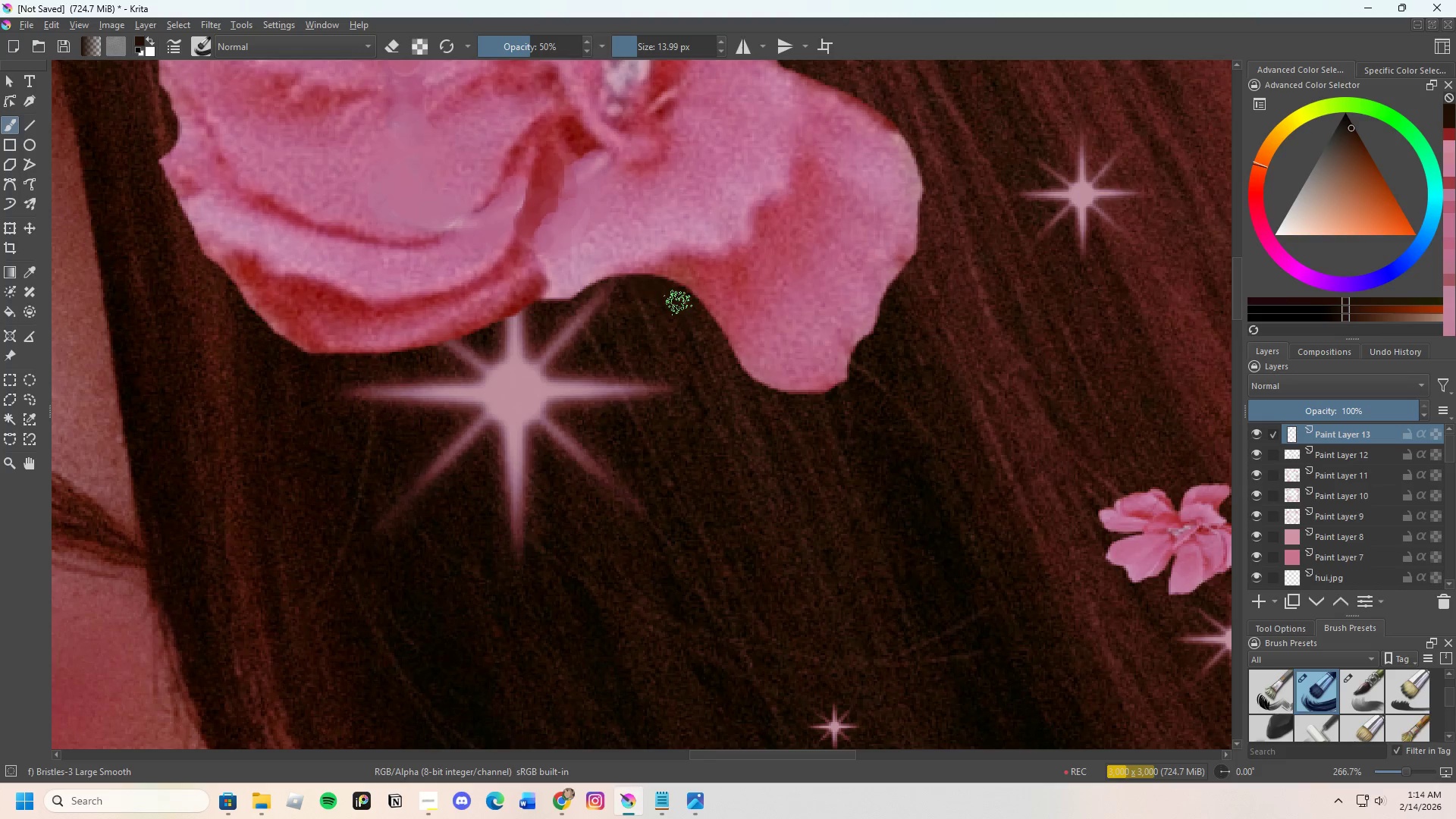 
left_click_drag(start_coordinate=[678, 303], to_coordinate=[694, 324])
 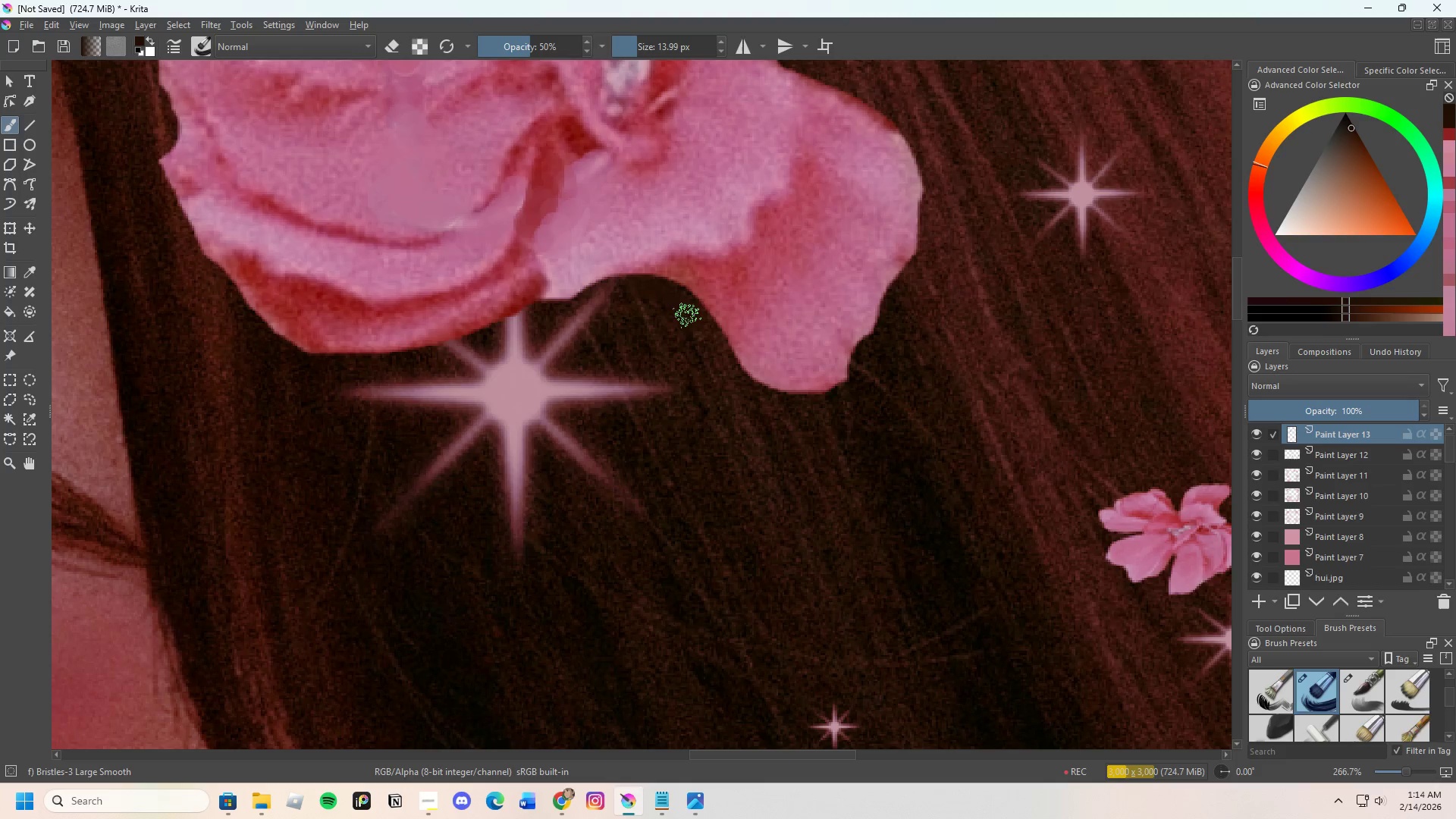 
left_click_drag(start_coordinate=[689, 319], to_coordinate=[701, 338])
 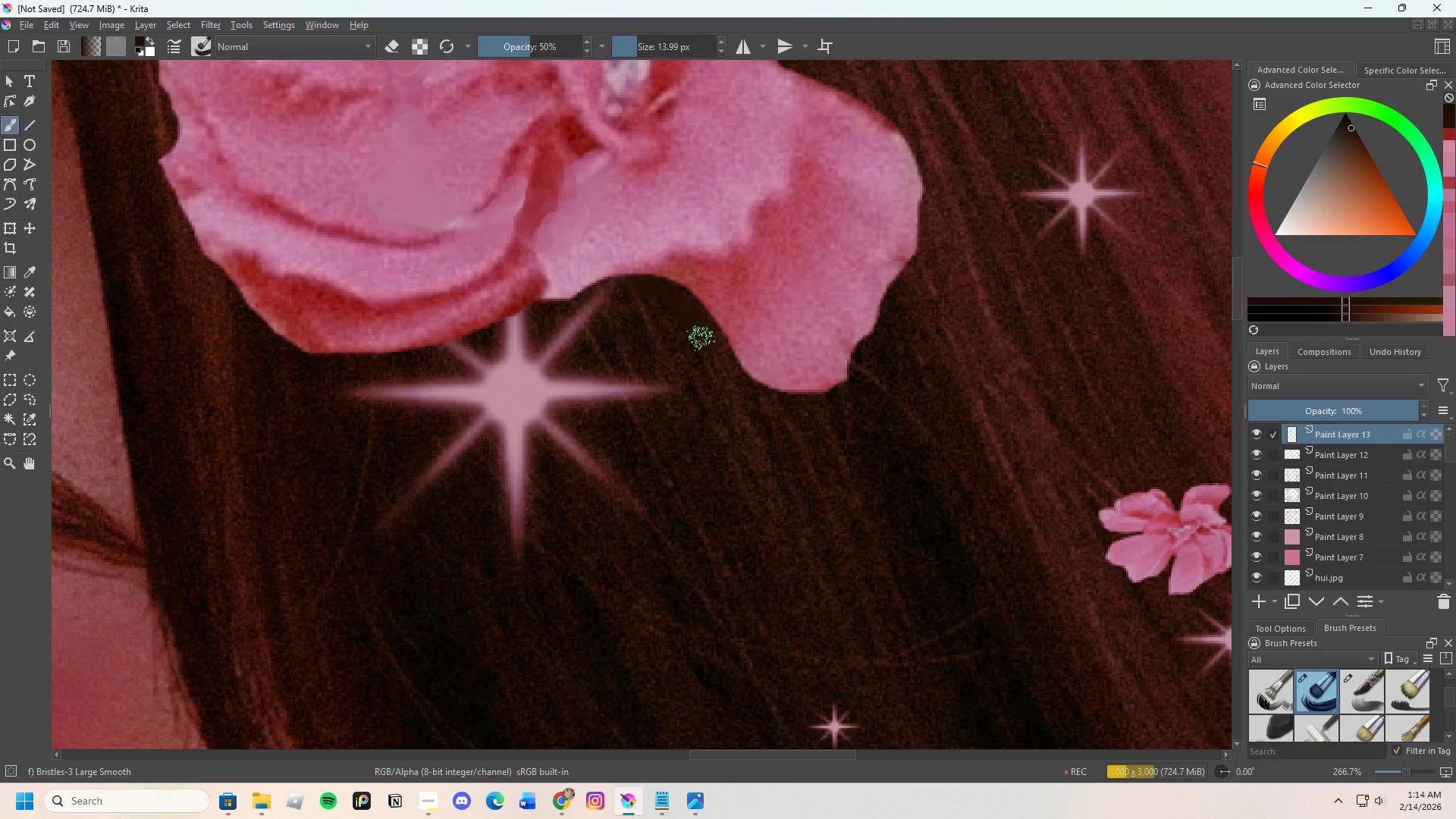 
left_click_drag(start_coordinate=[704, 343], to_coordinate=[702, 330])
 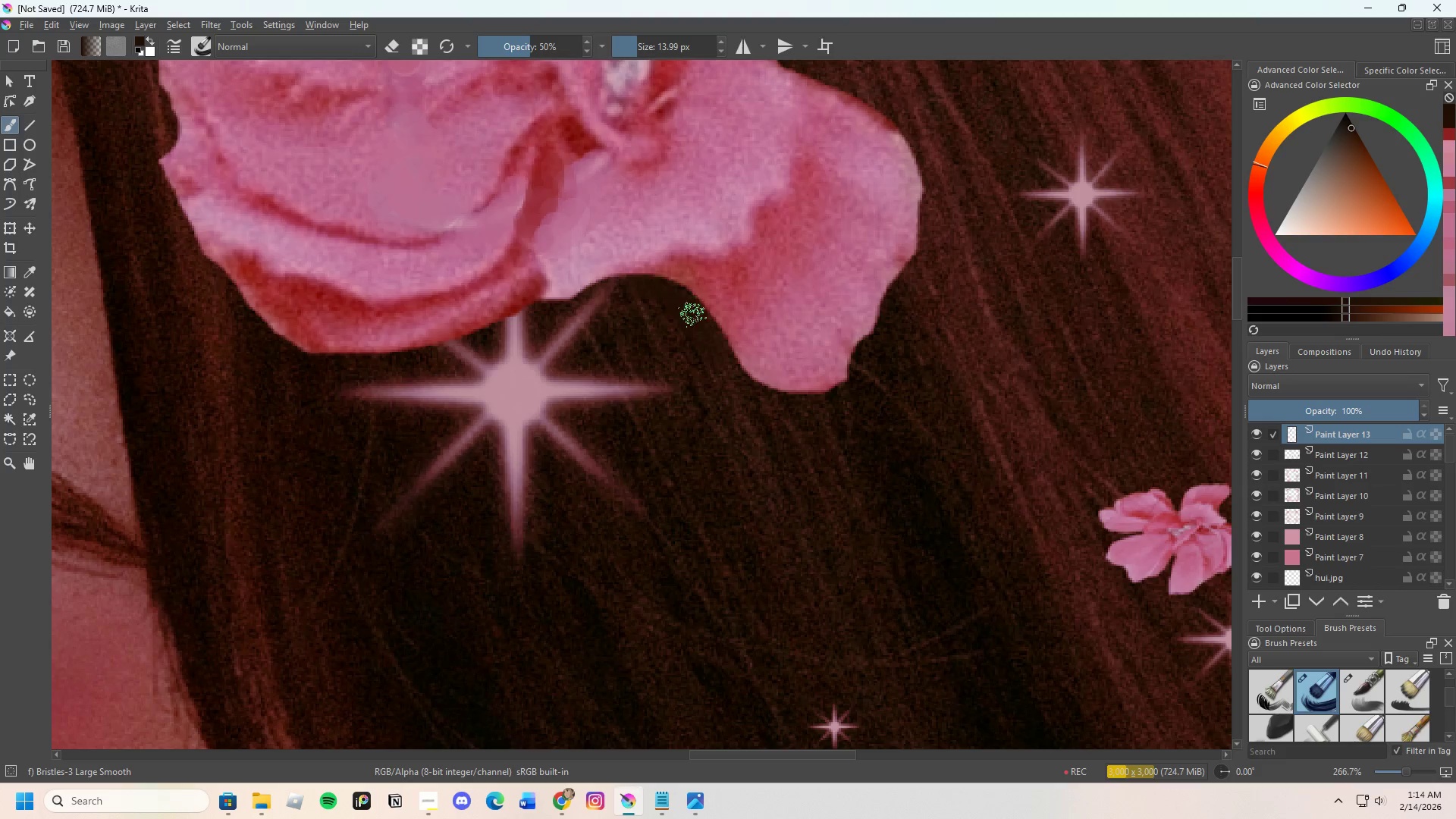 
left_click_drag(start_coordinate=[695, 318], to_coordinate=[711, 334])
 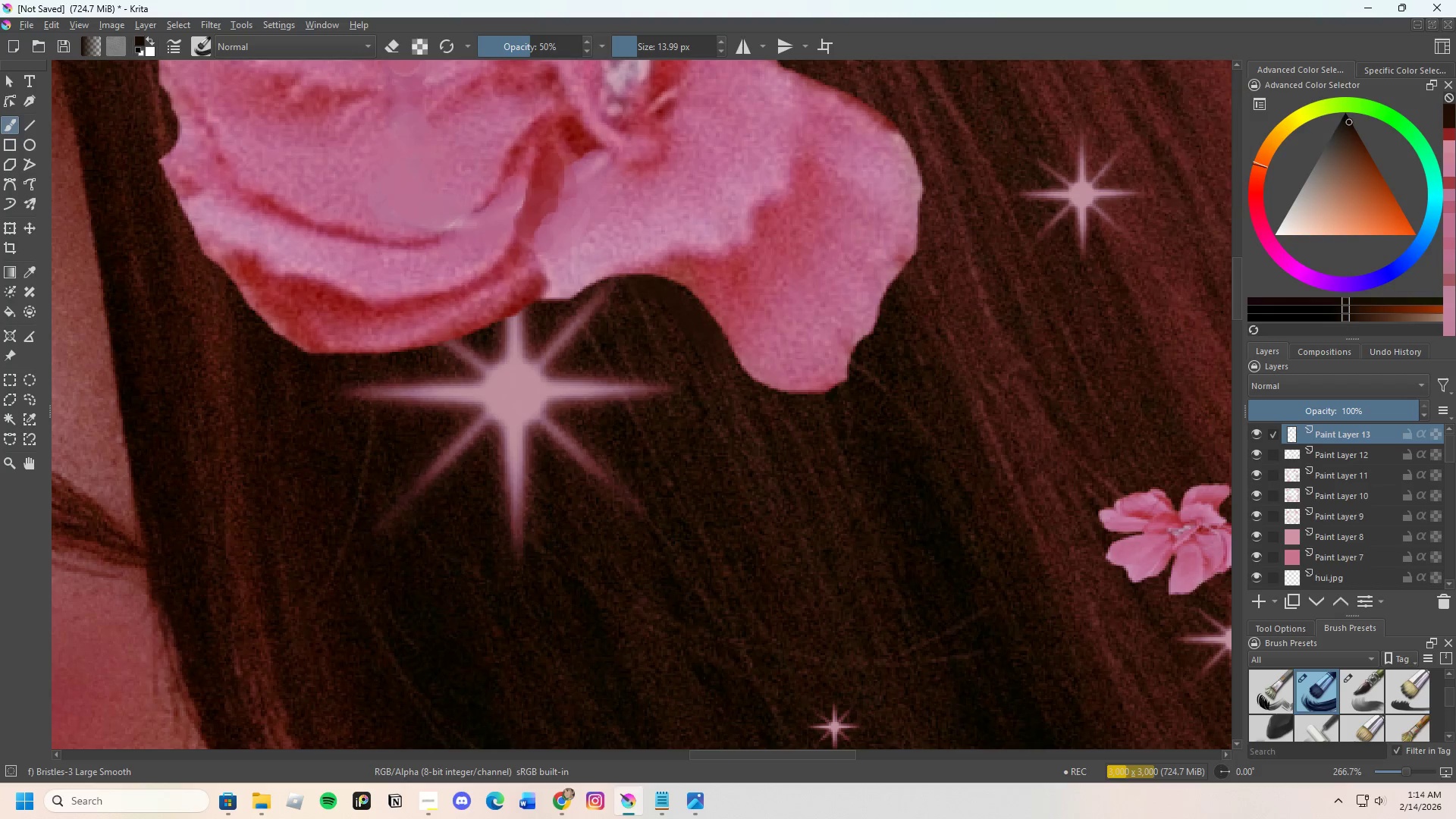 
left_click_drag(start_coordinate=[641, 292], to_coordinate=[662, 292])
 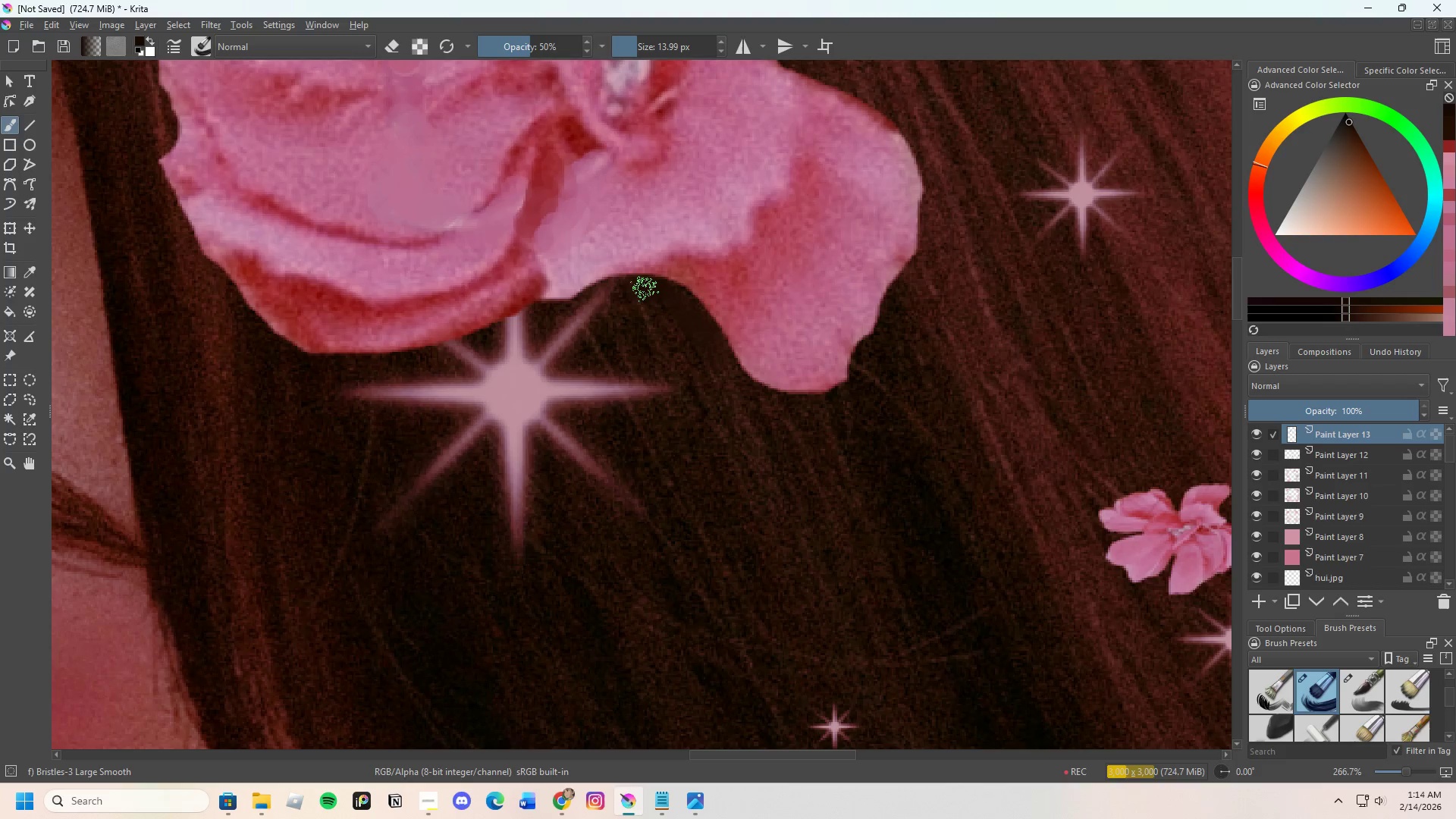 
left_click_drag(start_coordinate=[645, 289], to_coordinate=[662, 297])
 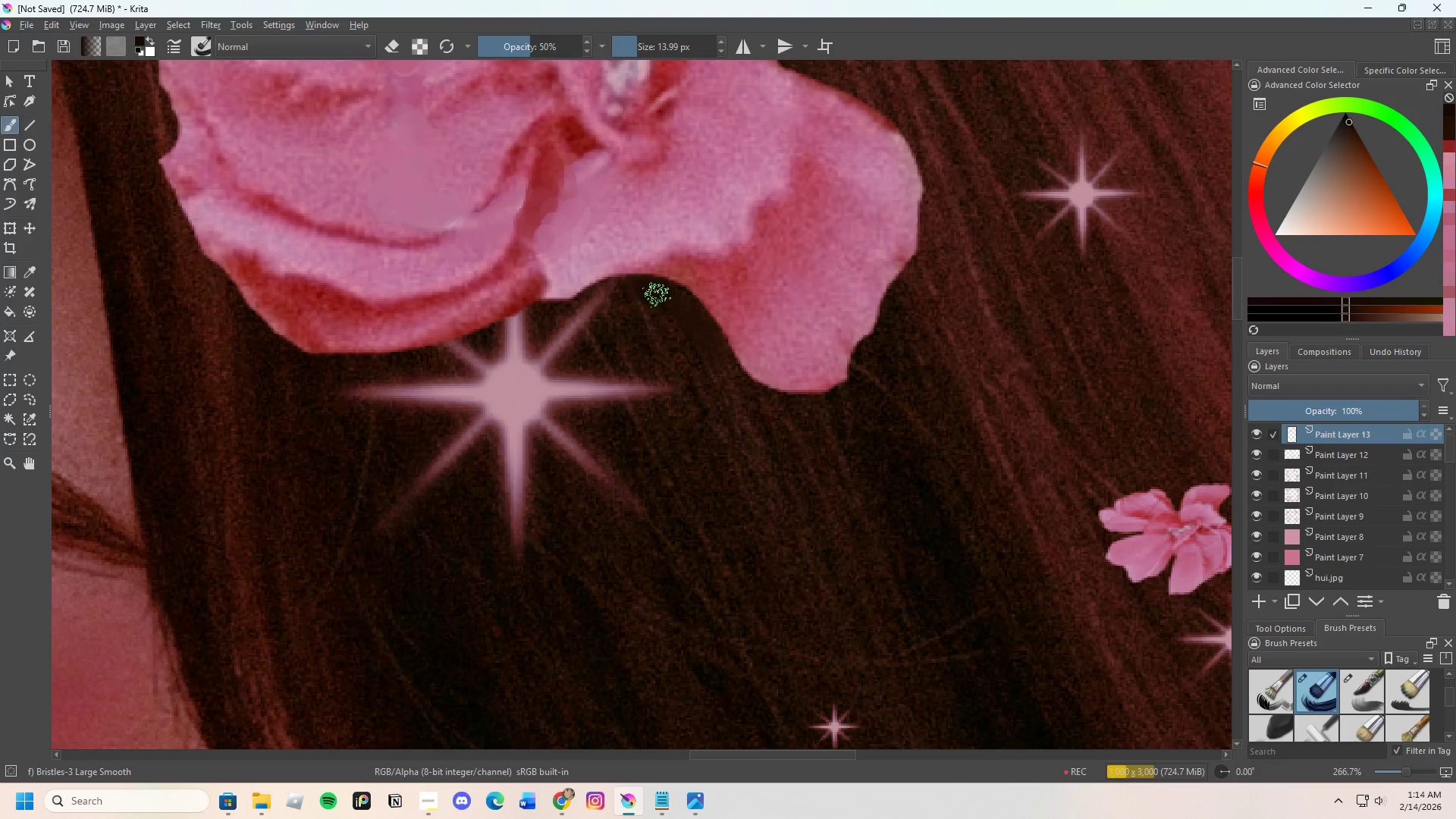 
left_click_drag(start_coordinate=[663, 297], to_coordinate=[691, 319])
 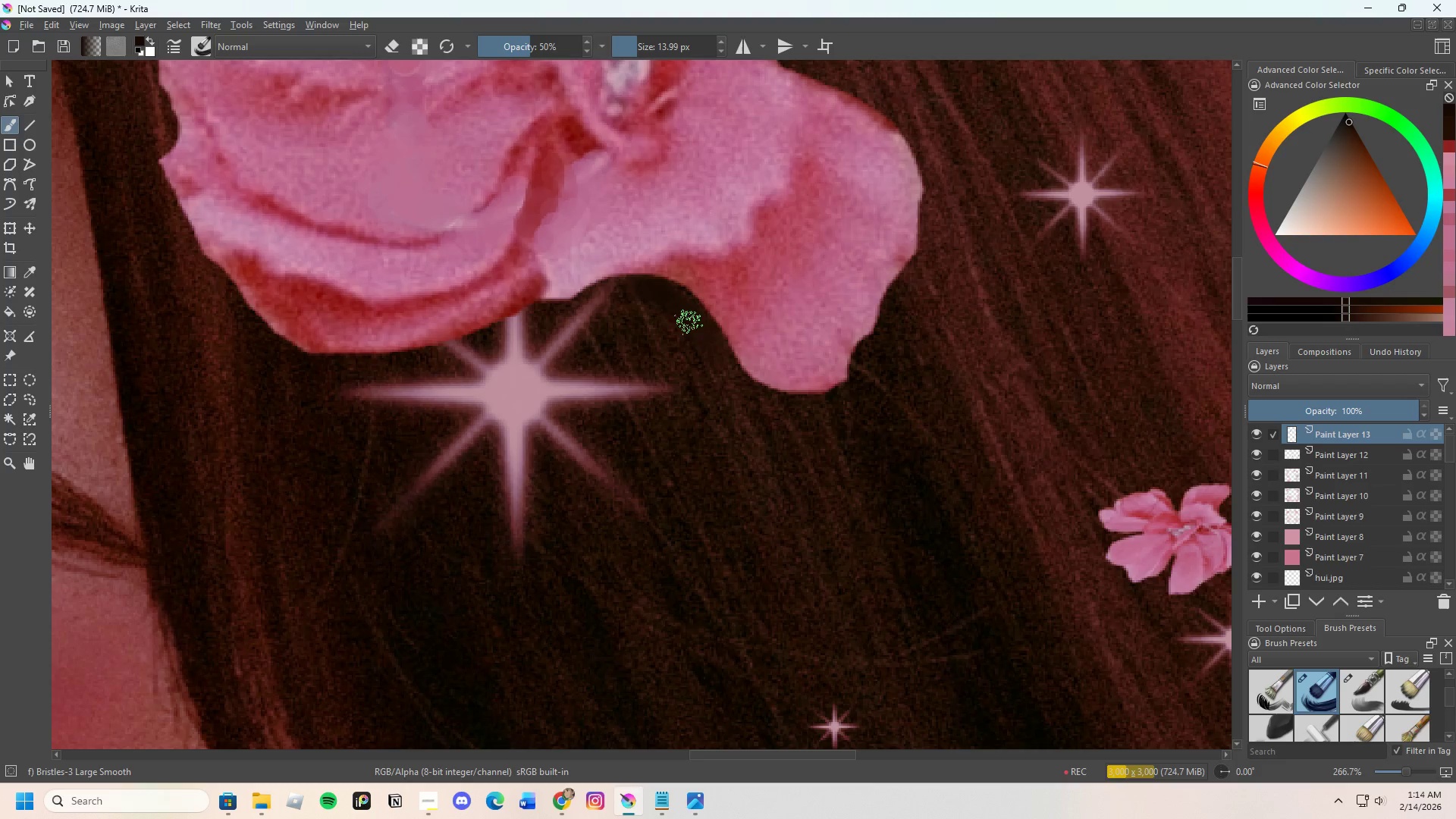 
left_click_drag(start_coordinate=[697, 330], to_coordinate=[711, 346])
 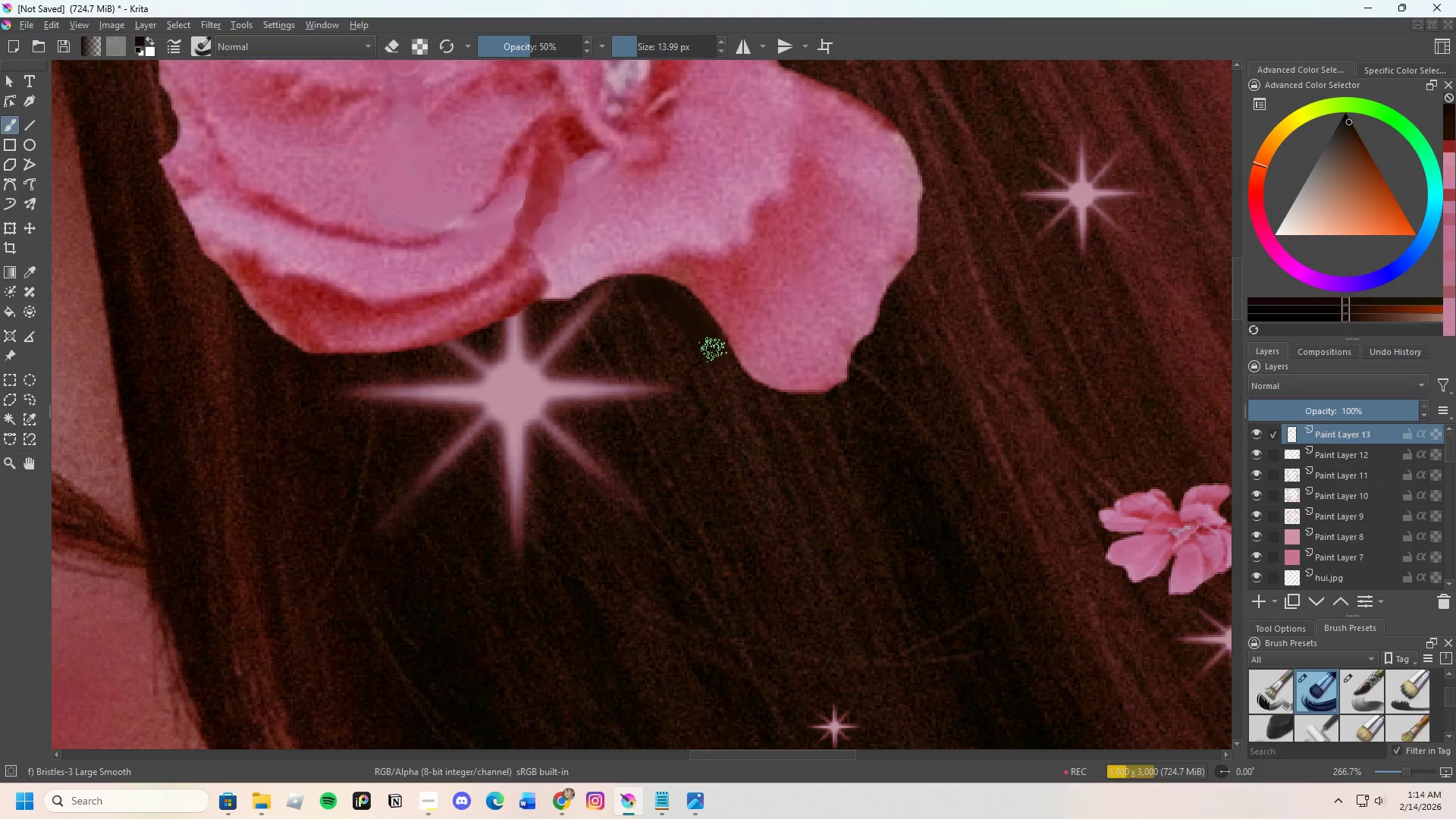 
left_click_drag(start_coordinate=[717, 353], to_coordinate=[699, 337])
 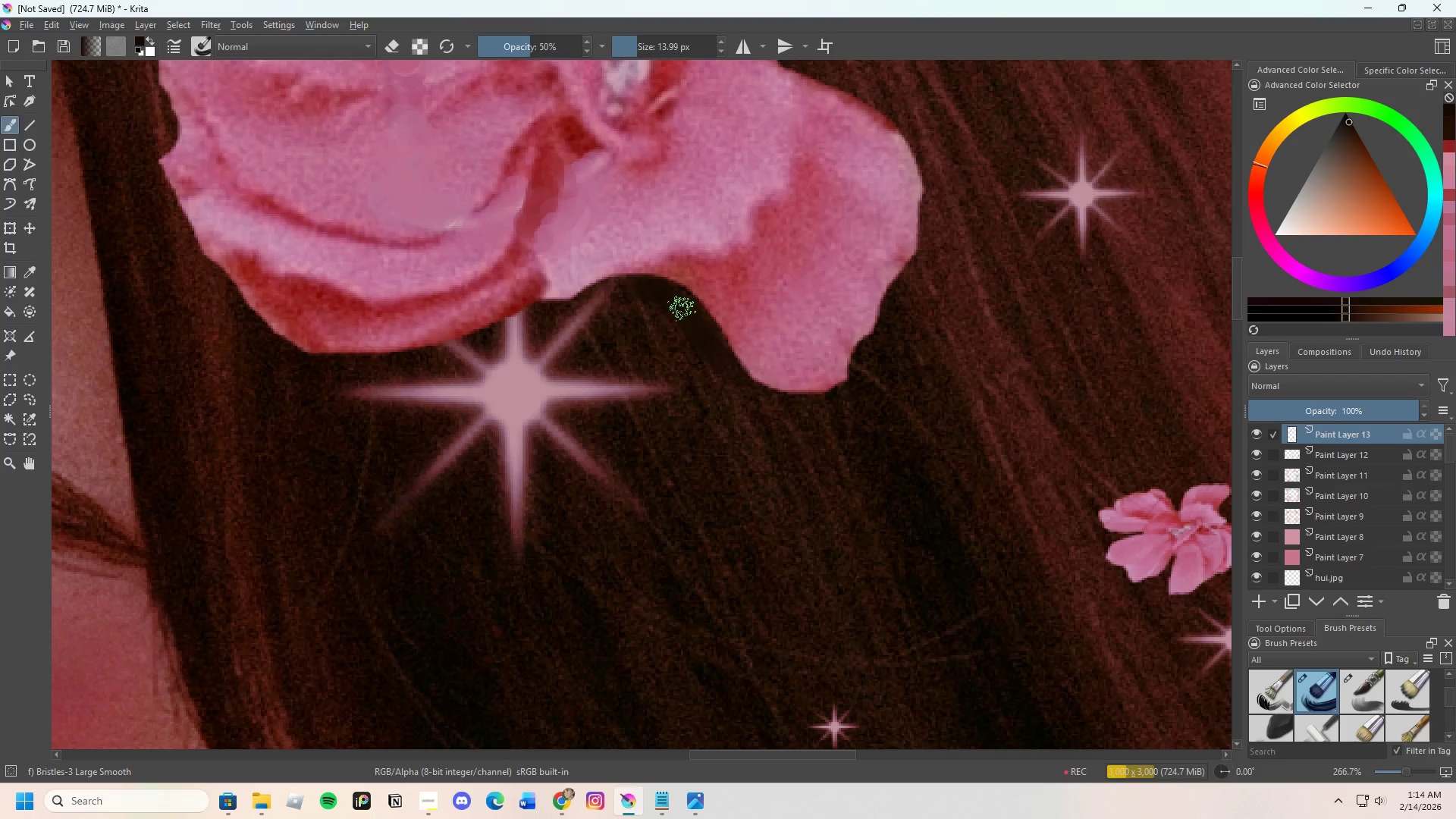 
left_click_drag(start_coordinate=[680, 308], to_coordinate=[667, 292])
 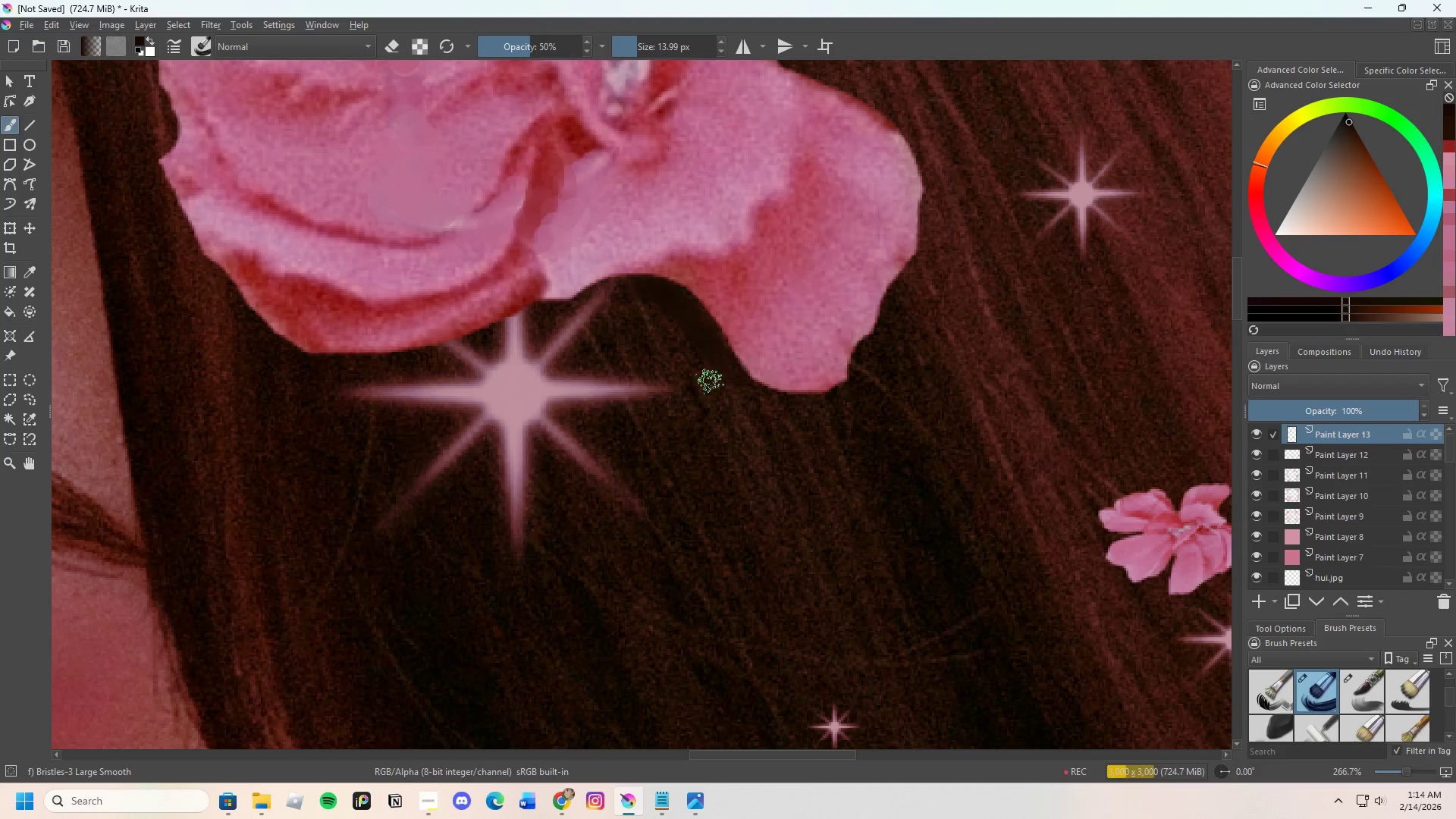 
scroll: coordinate [711, 392], scroll_direction: down, amount: 2.0
 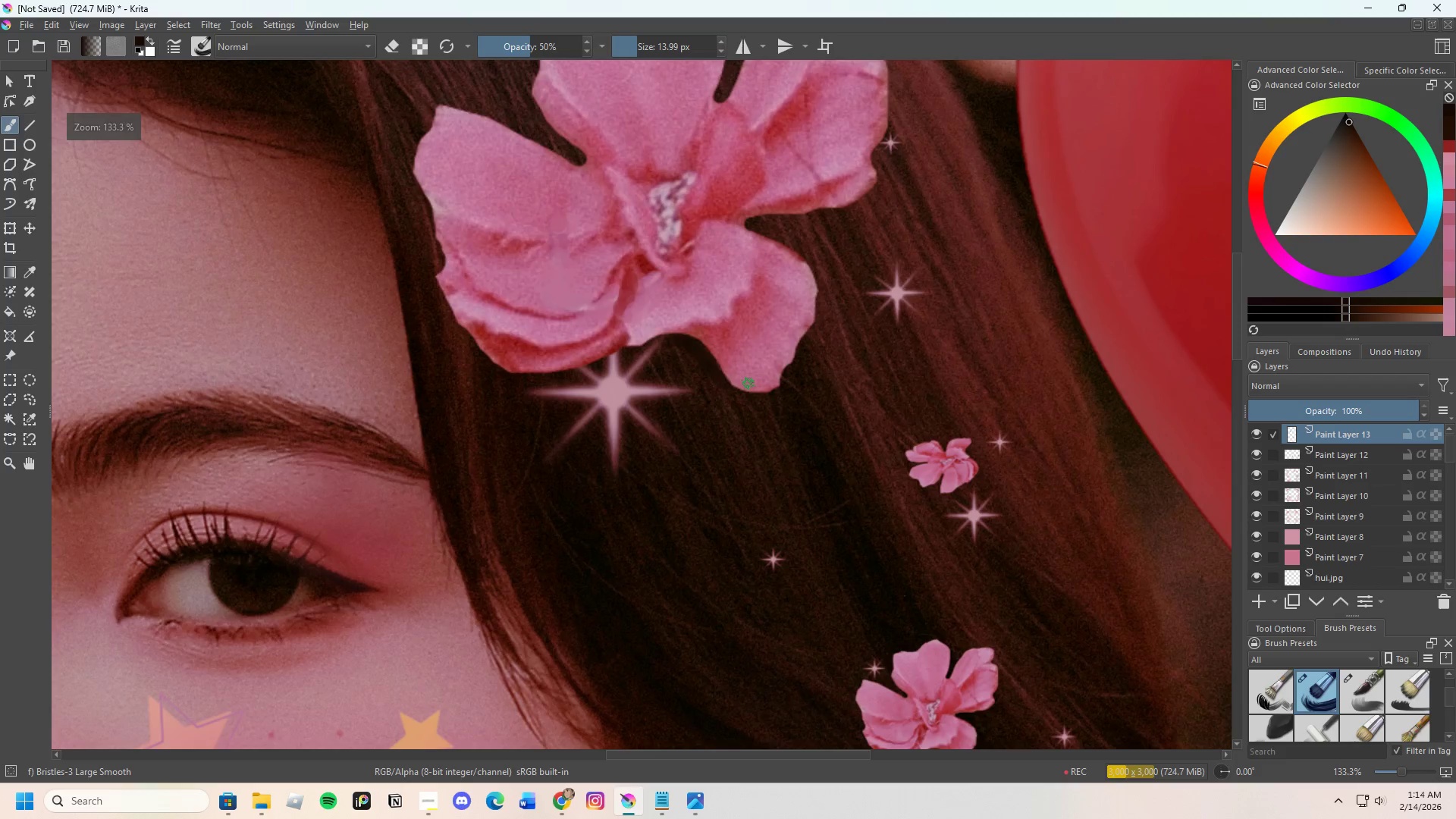 
scroll: coordinate [738, 374], scroll_direction: up, amount: 1.0
 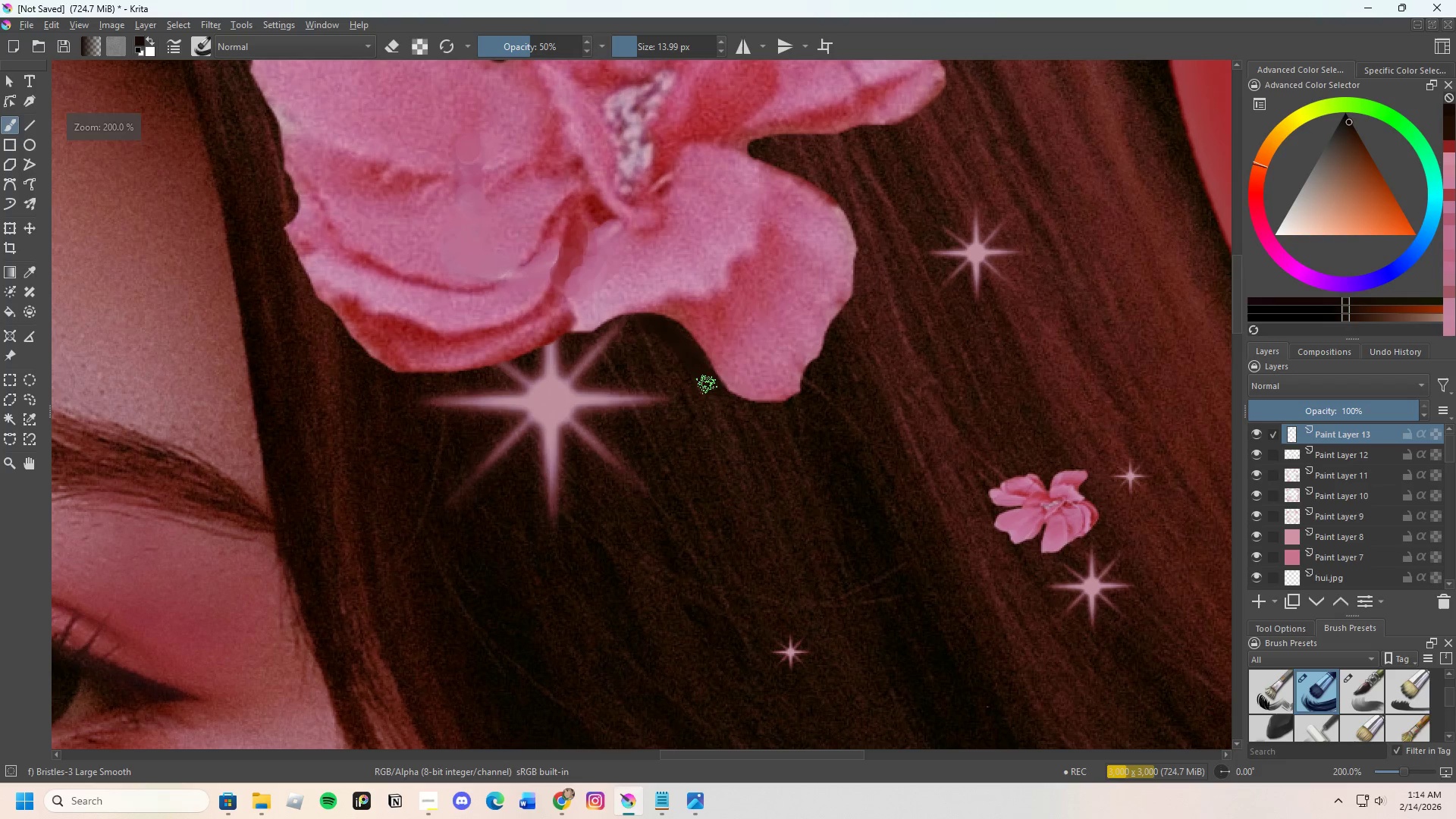 
left_click_drag(start_coordinate=[708, 389], to_coordinate=[628, 328])
 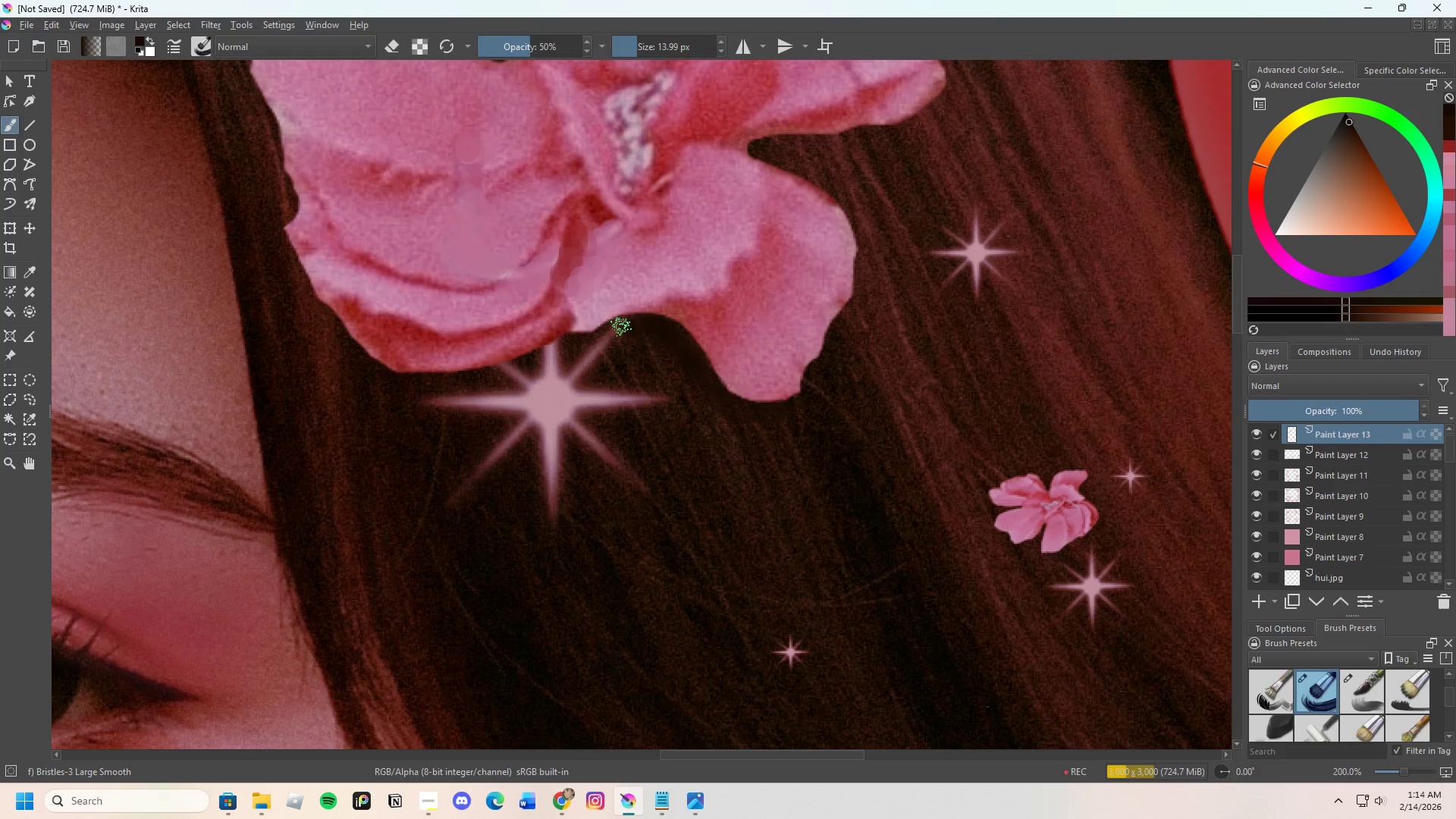 
left_click_drag(start_coordinate=[621, 327], to_coordinate=[635, 322])
 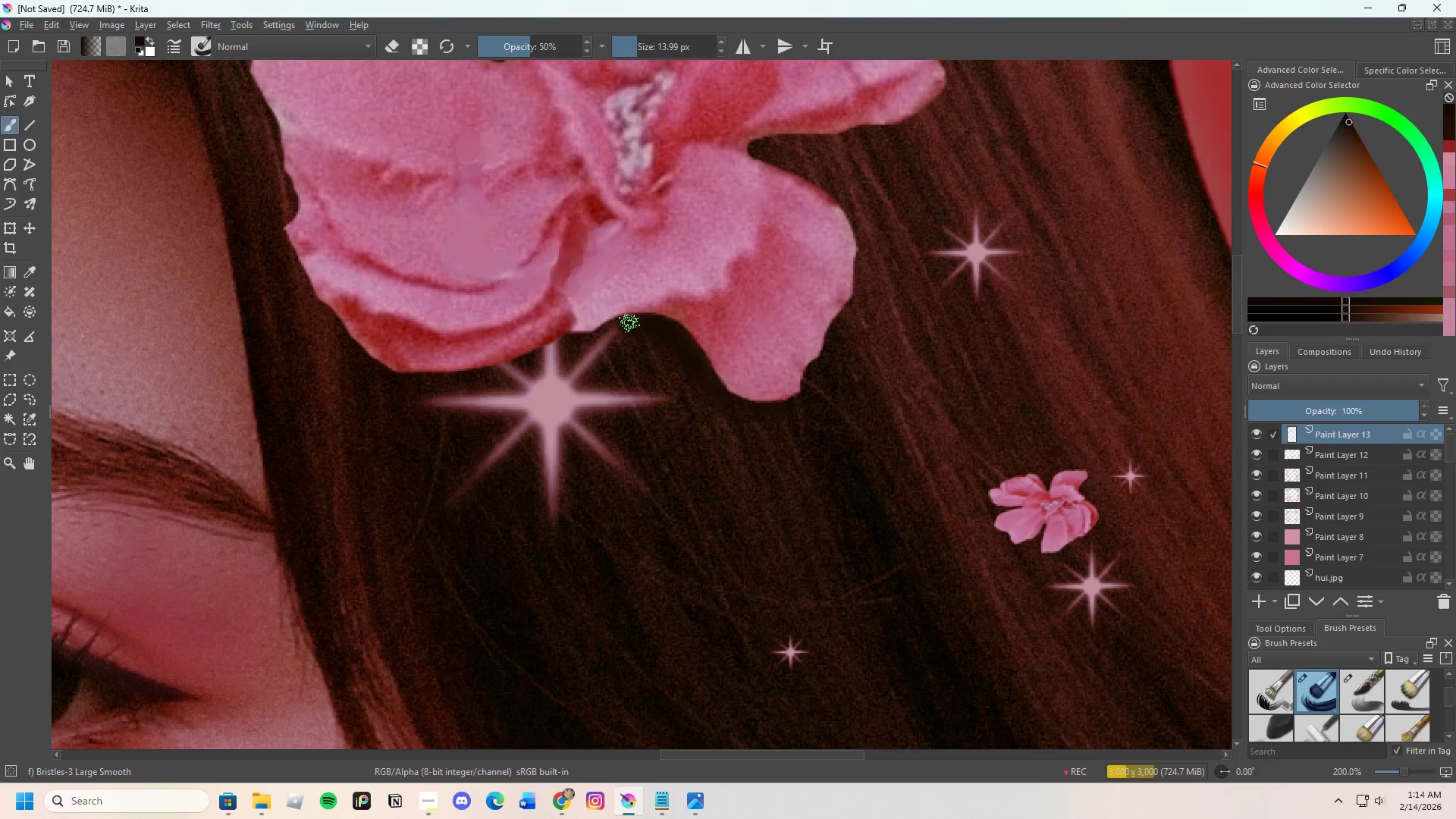 
left_click_drag(start_coordinate=[628, 323], to_coordinate=[638, 322])
 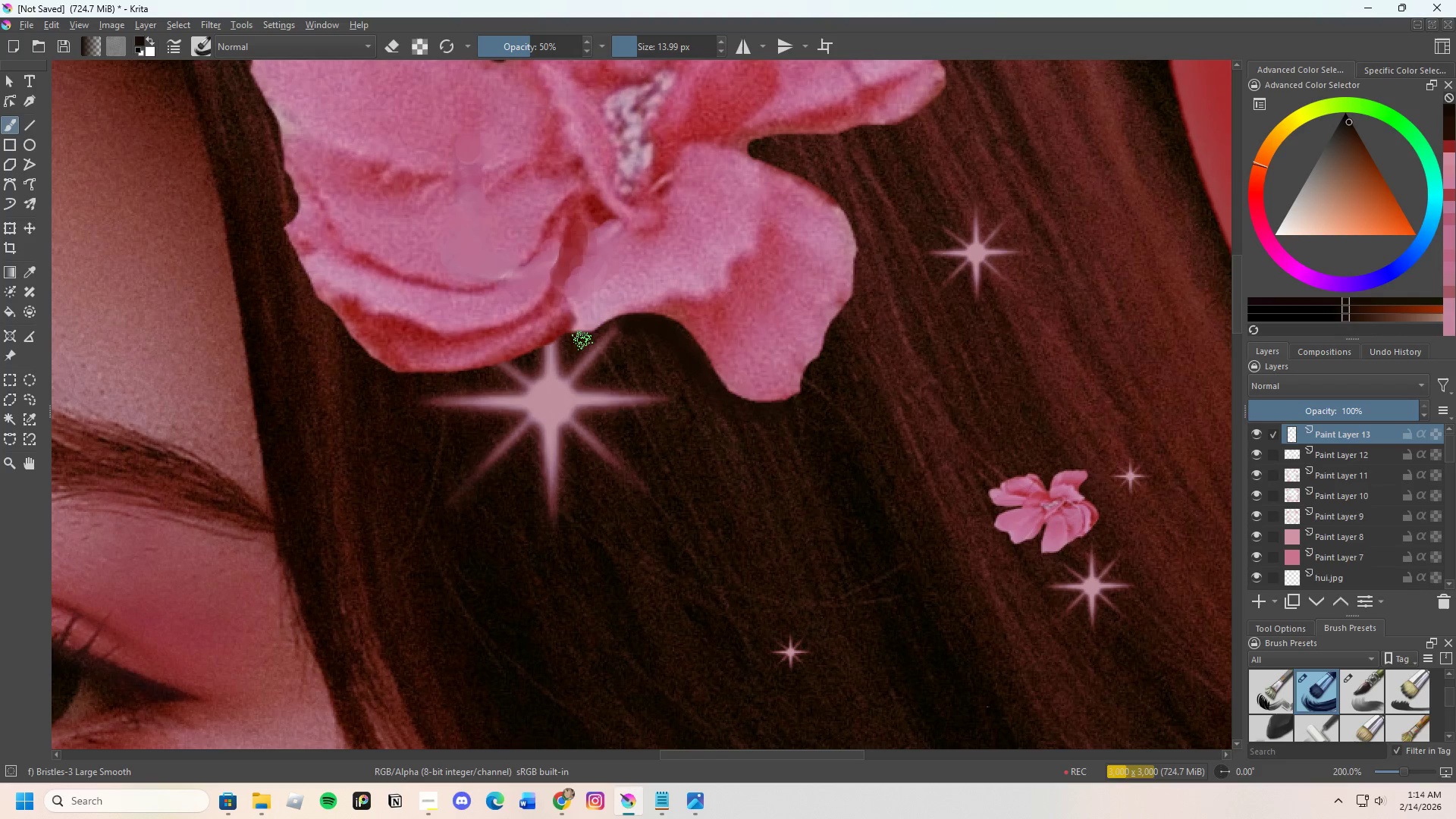 
left_click_drag(start_coordinate=[581, 342], to_coordinate=[586, 338])
 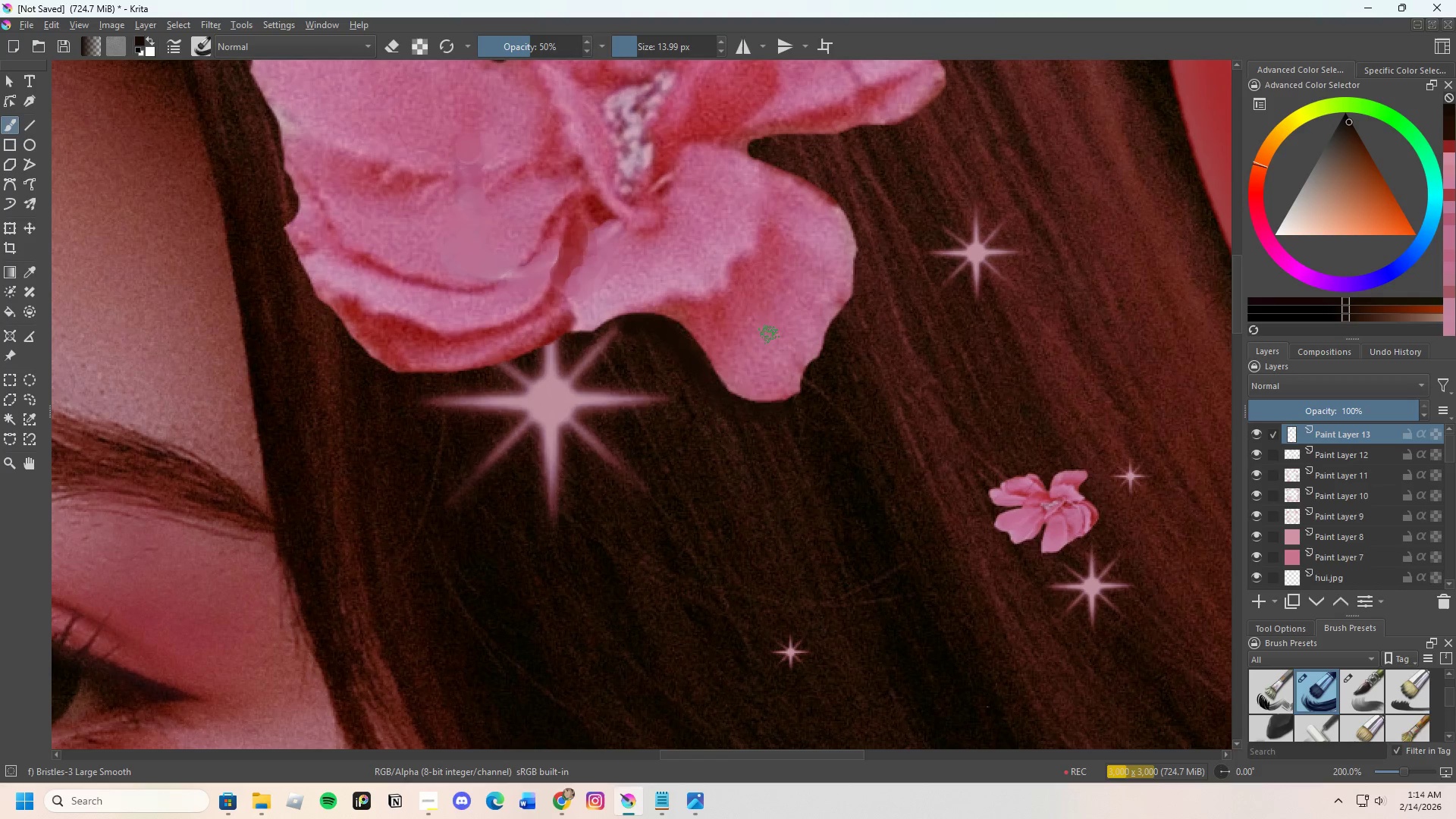 
scroll: coordinate [766, 347], scroll_direction: down, amount: 3.0
 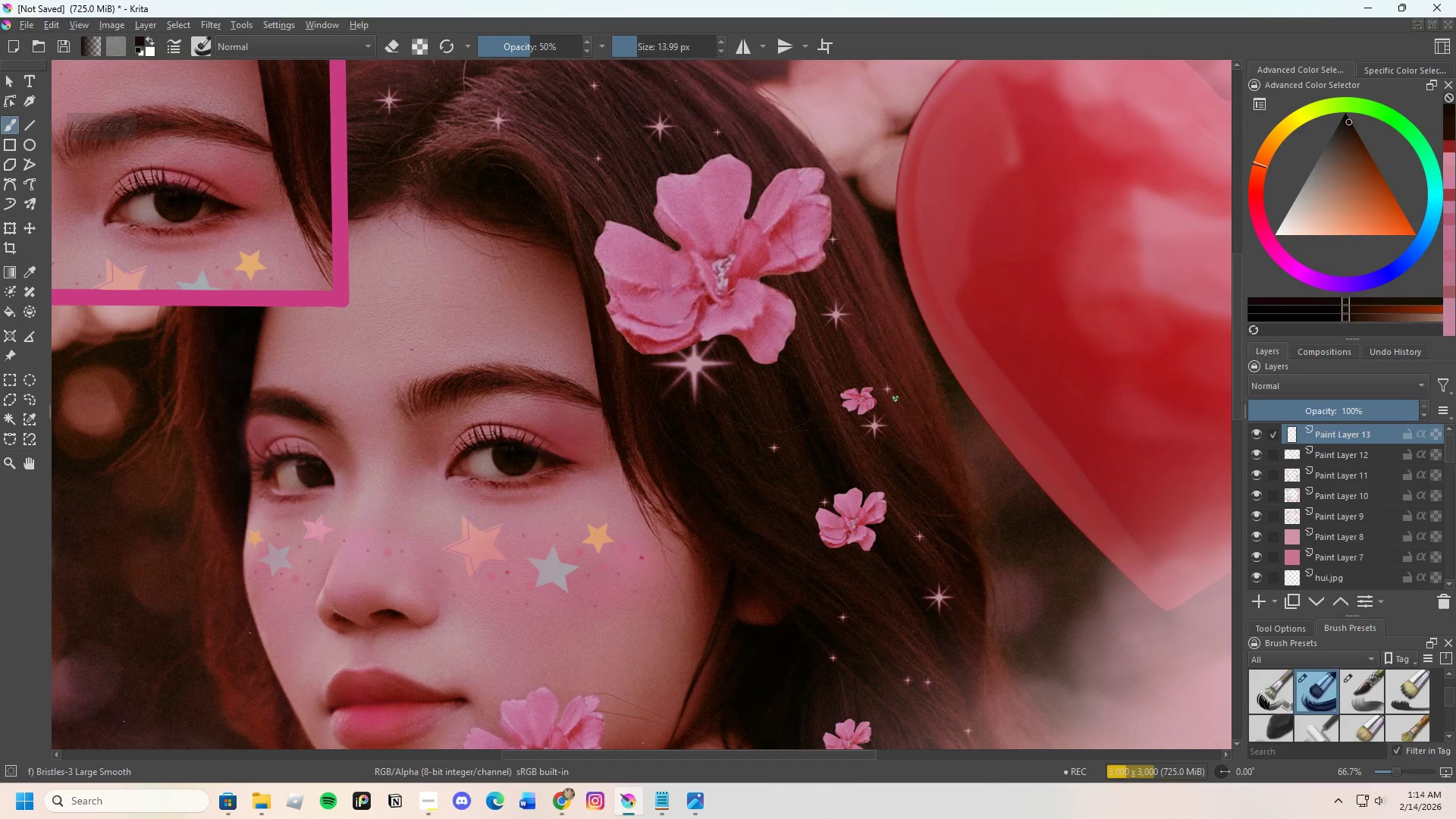 
scroll: coordinate [669, 333], scroll_direction: up, amount: 4.0
 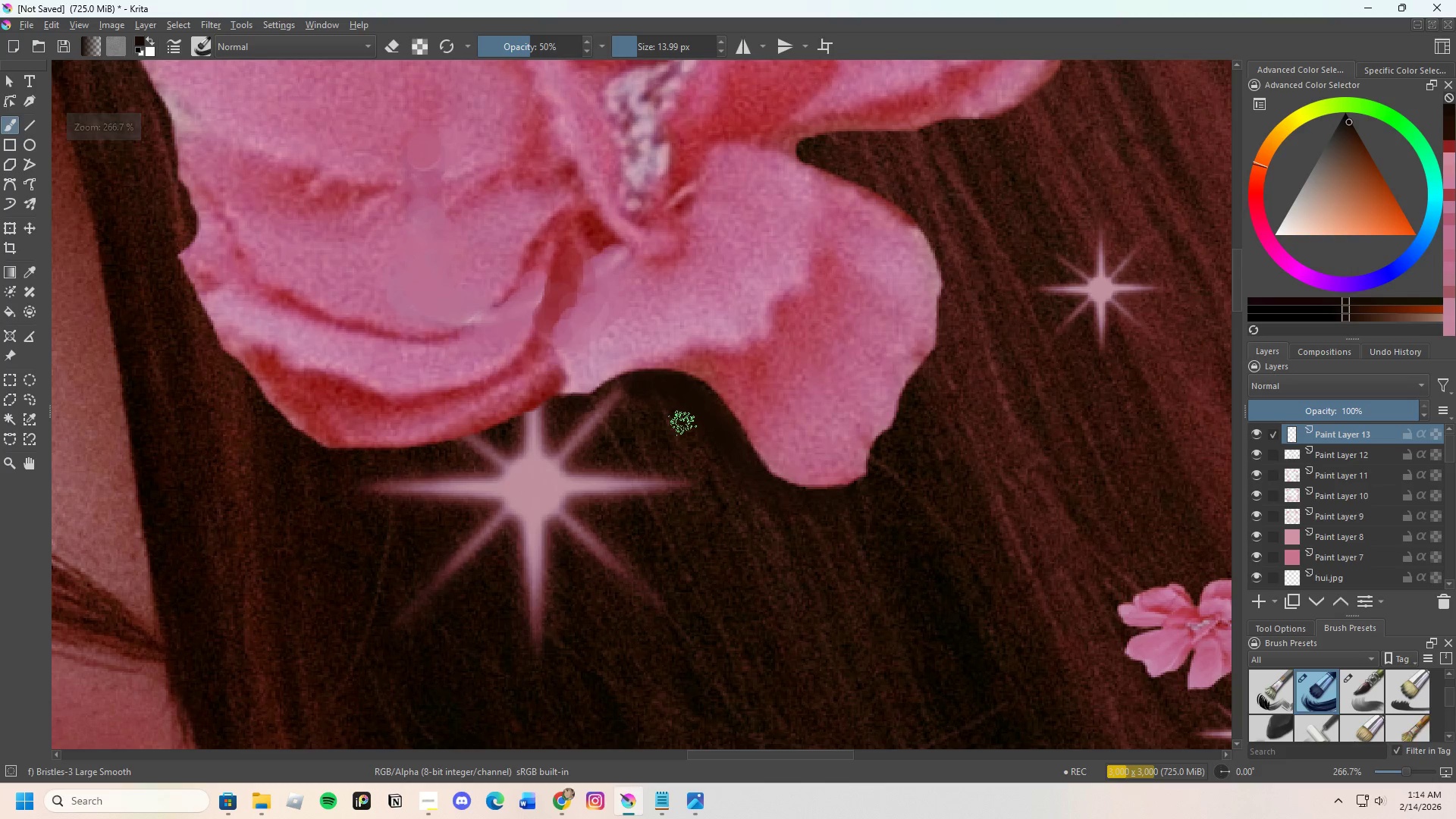 
hold_key(key=ControlLeft, duration=0.42)
 